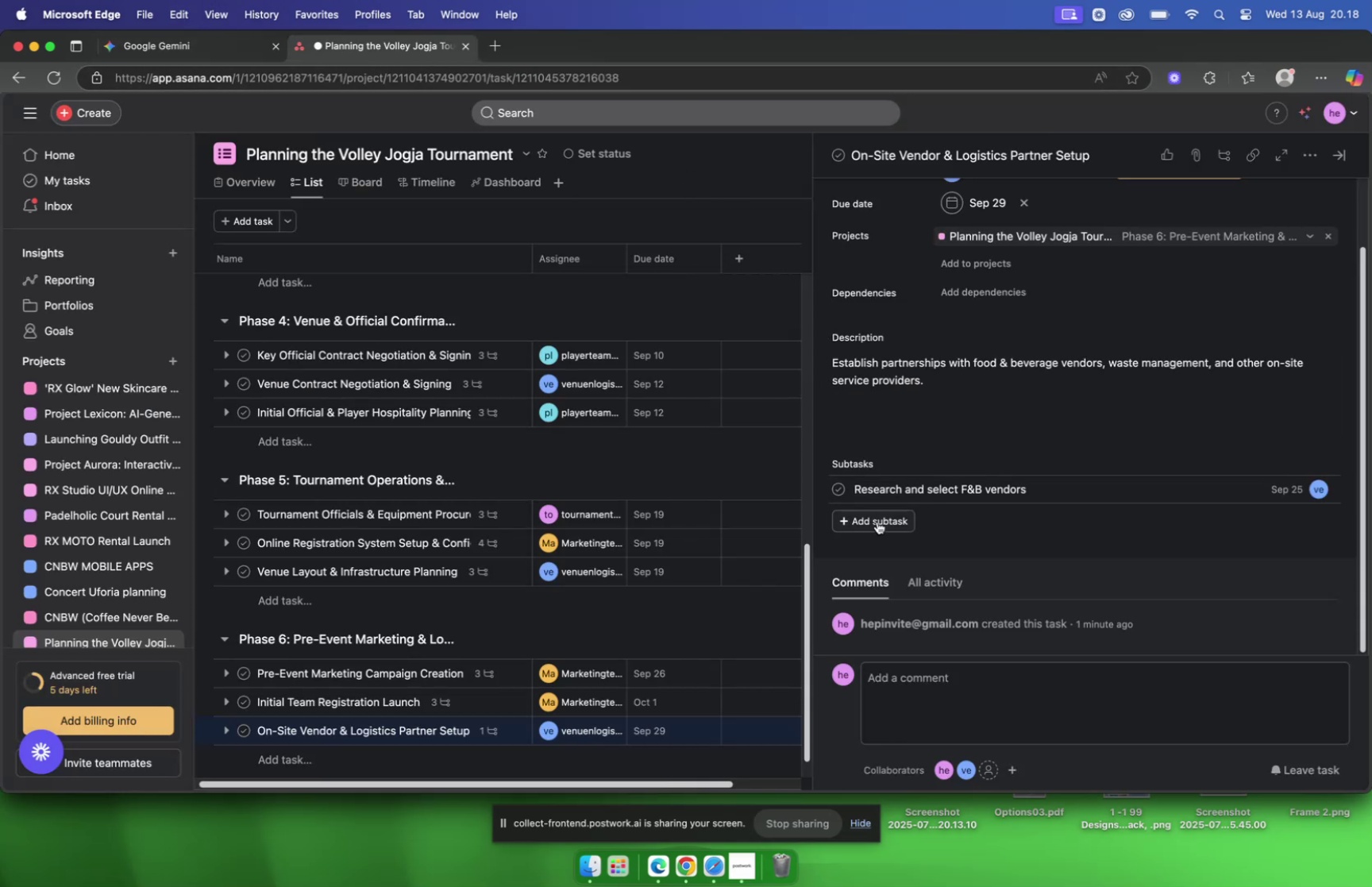 
double_click([877, 521])
 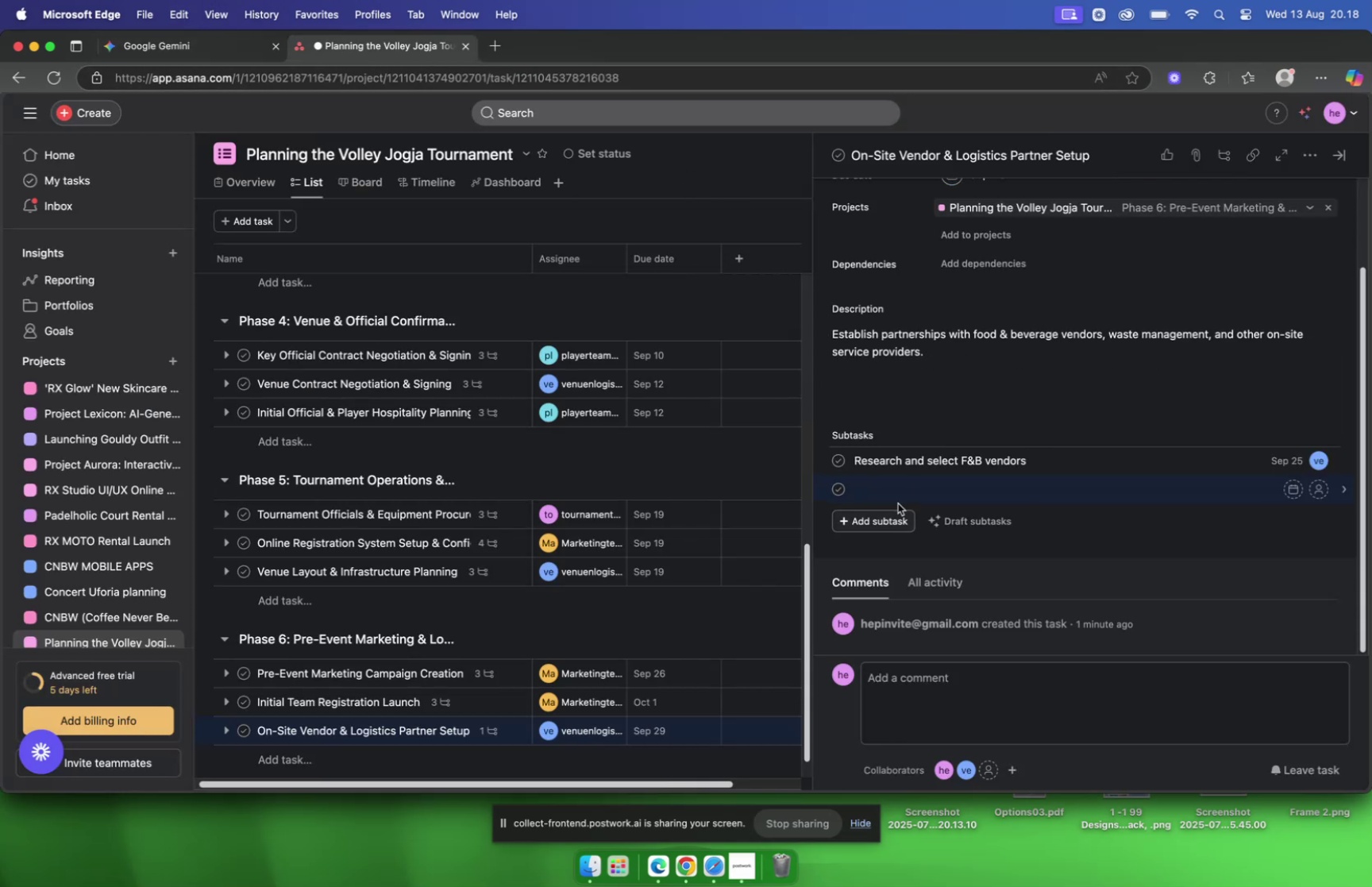 
key(Meta+V)
 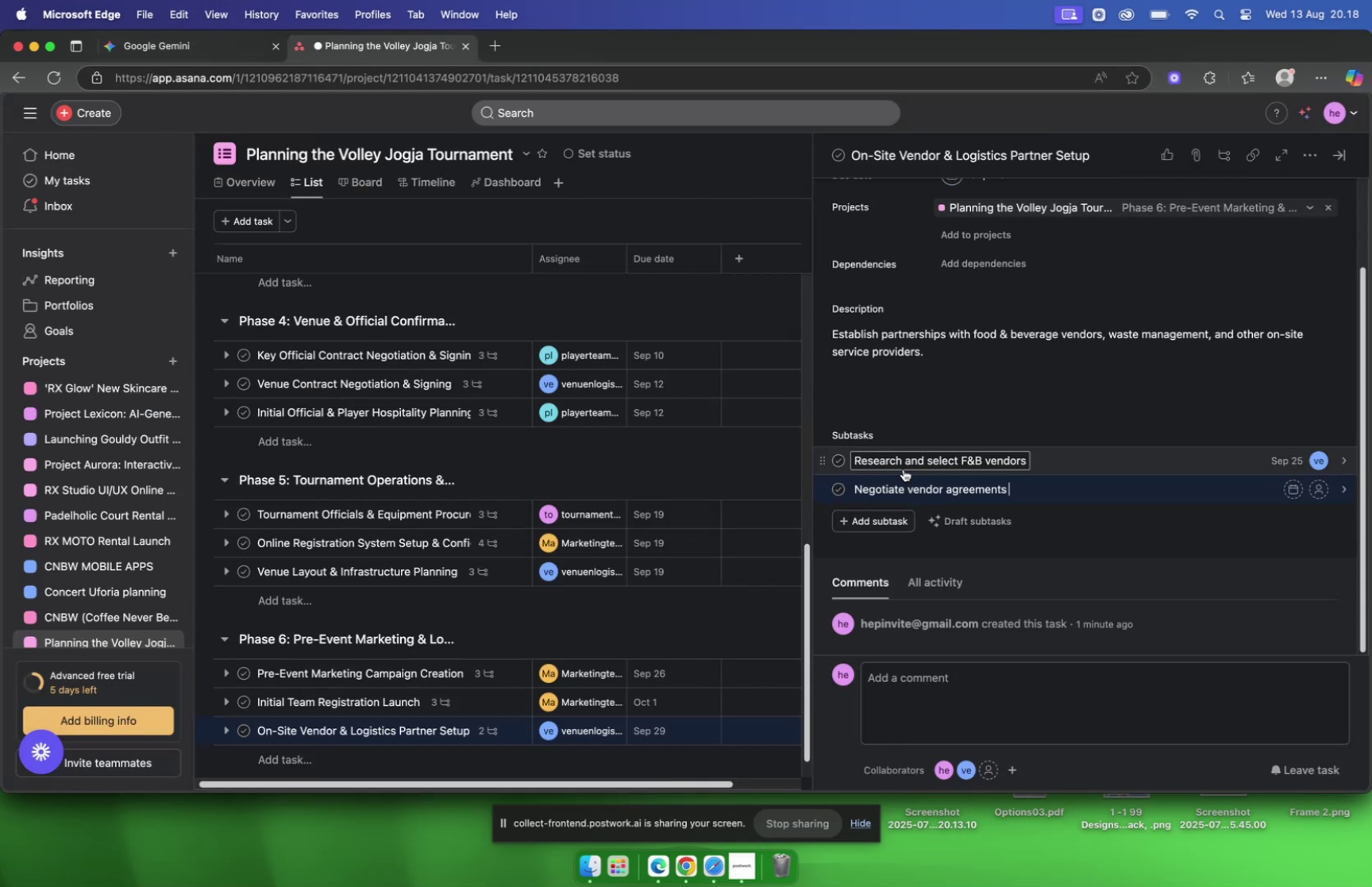 
key(Backspace)
 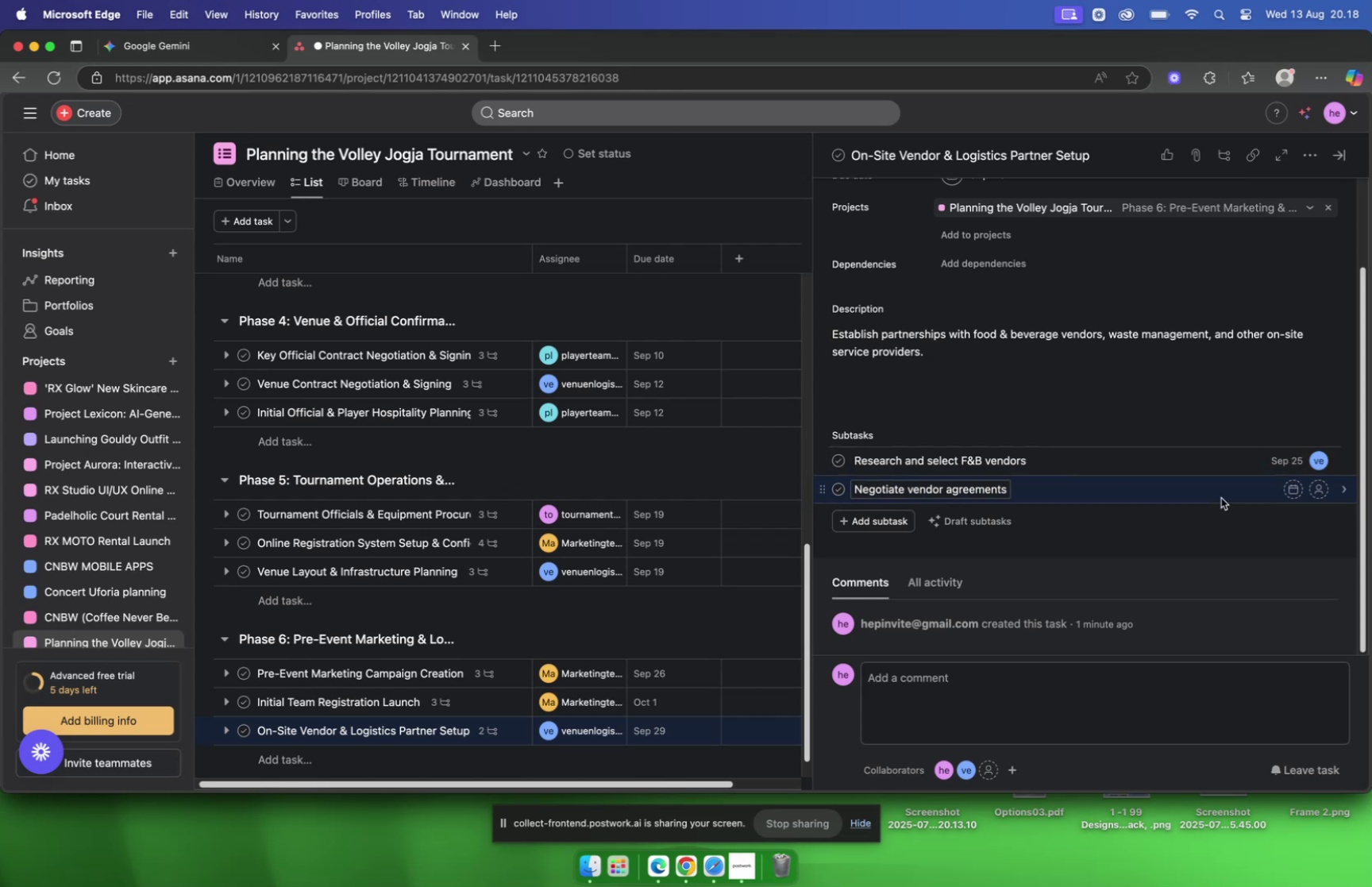 
left_click([1082, 488])
 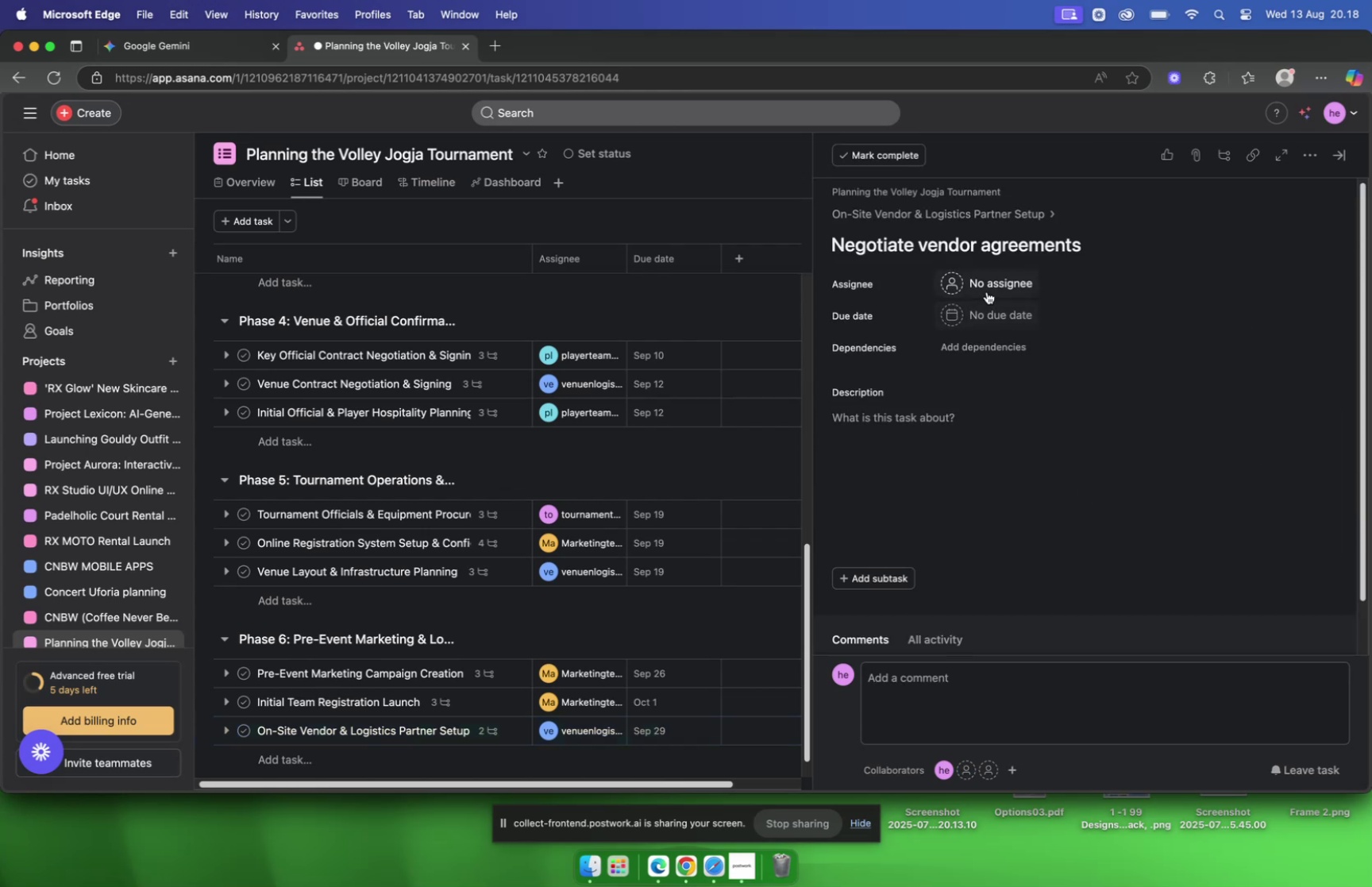 
left_click([987, 291])
 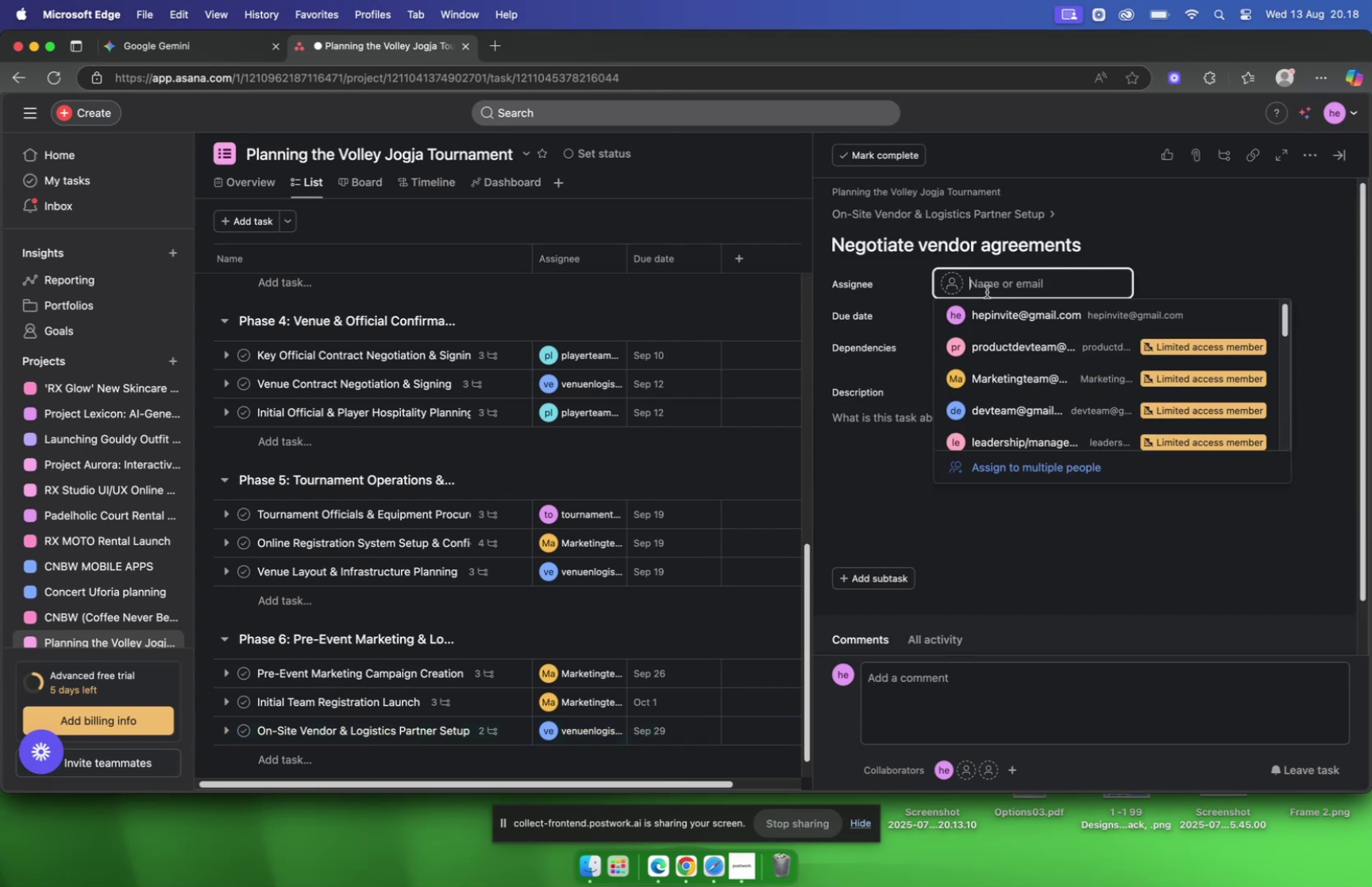 
type(venue)
 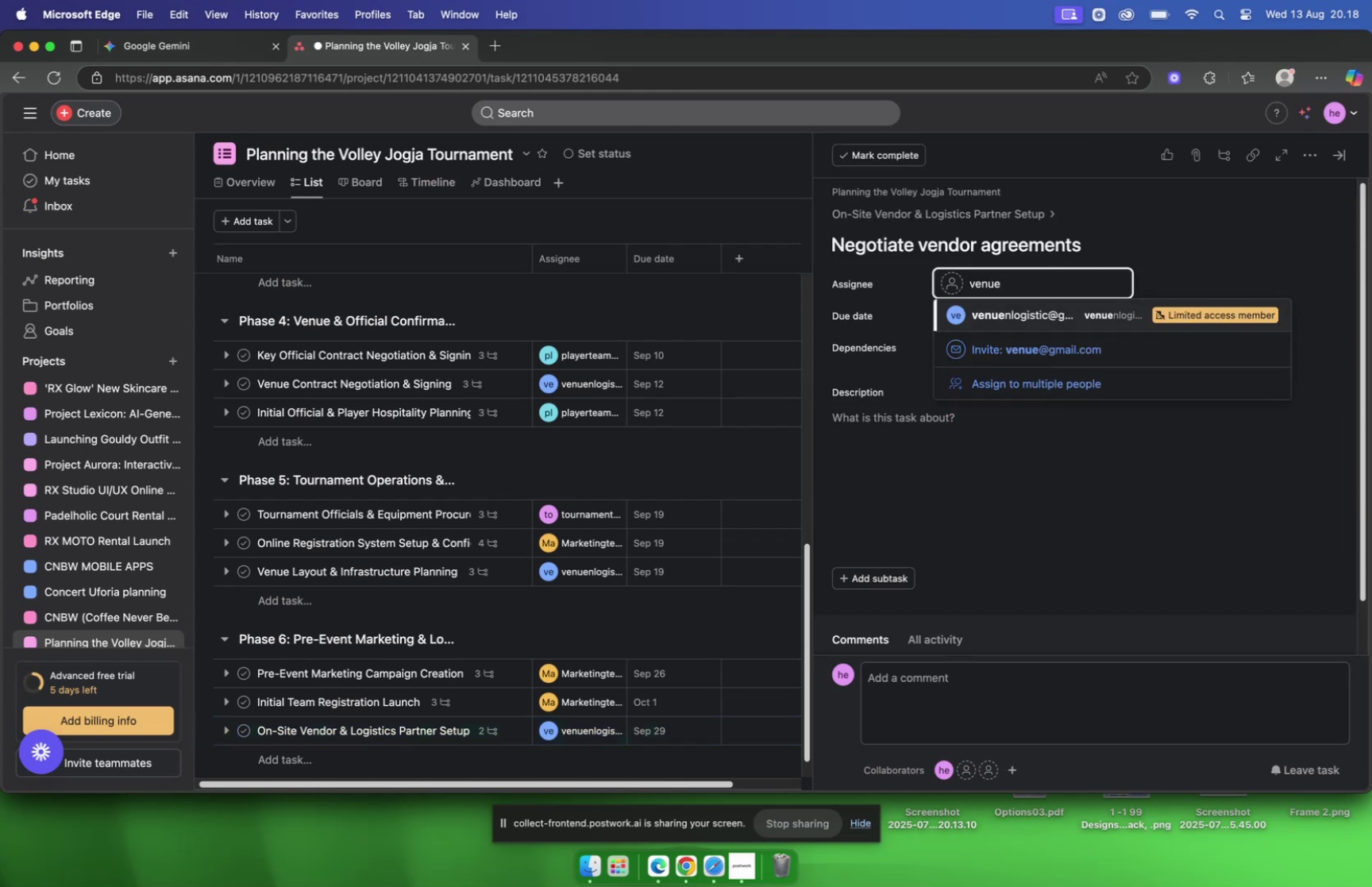 
key(Enter)
 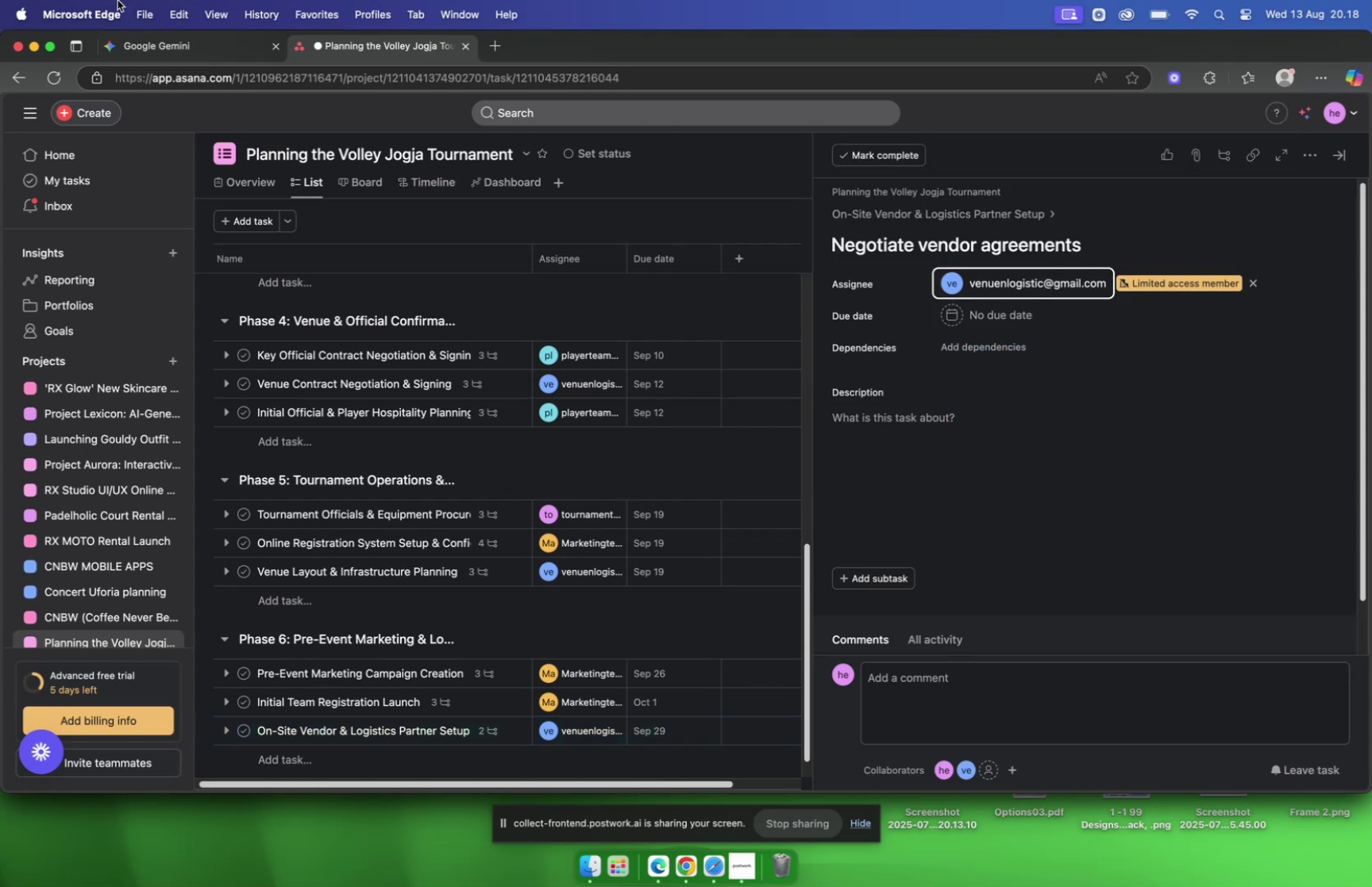 
left_click([141, 39])
 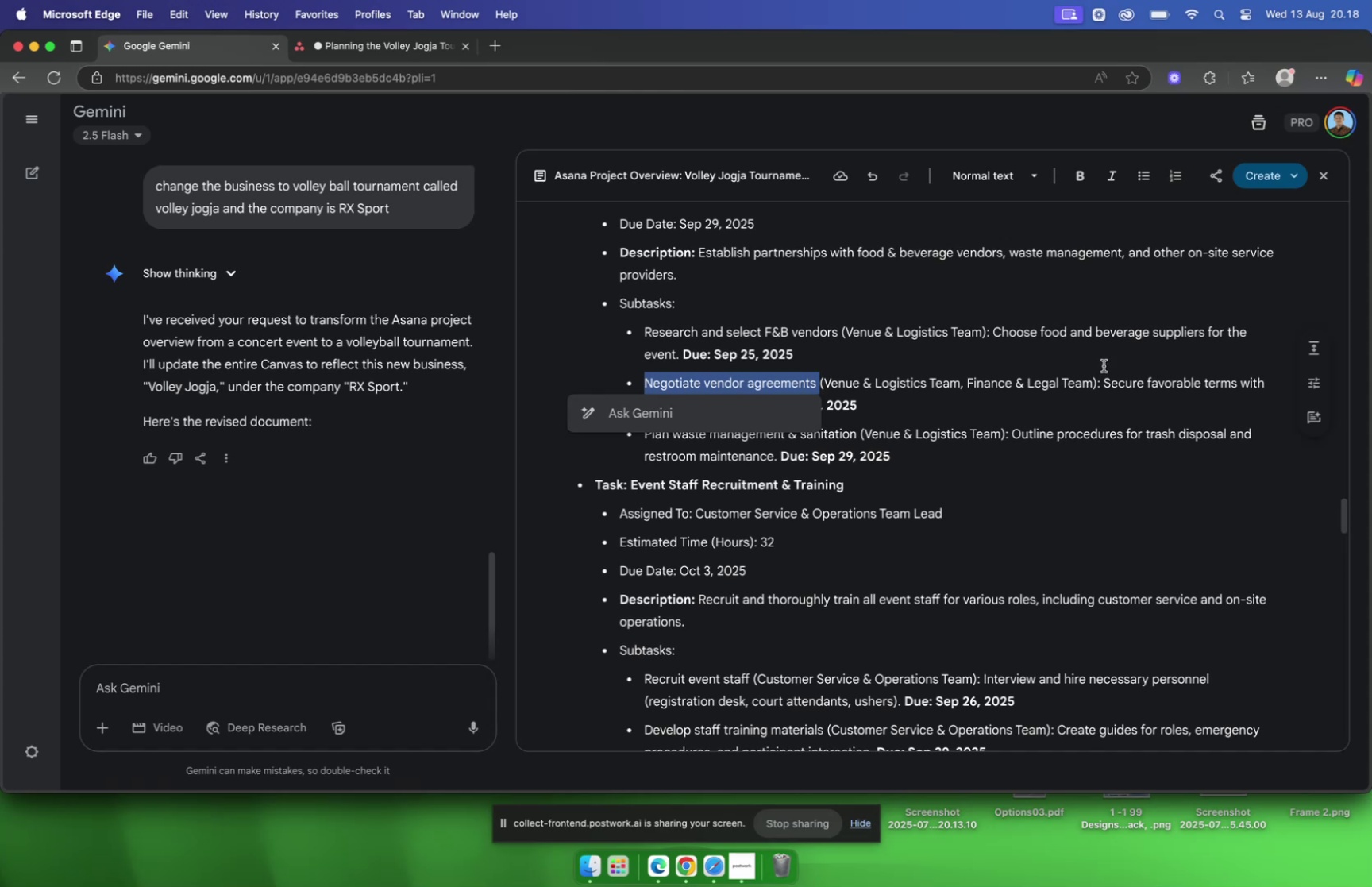 
left_click([1073, 366])
 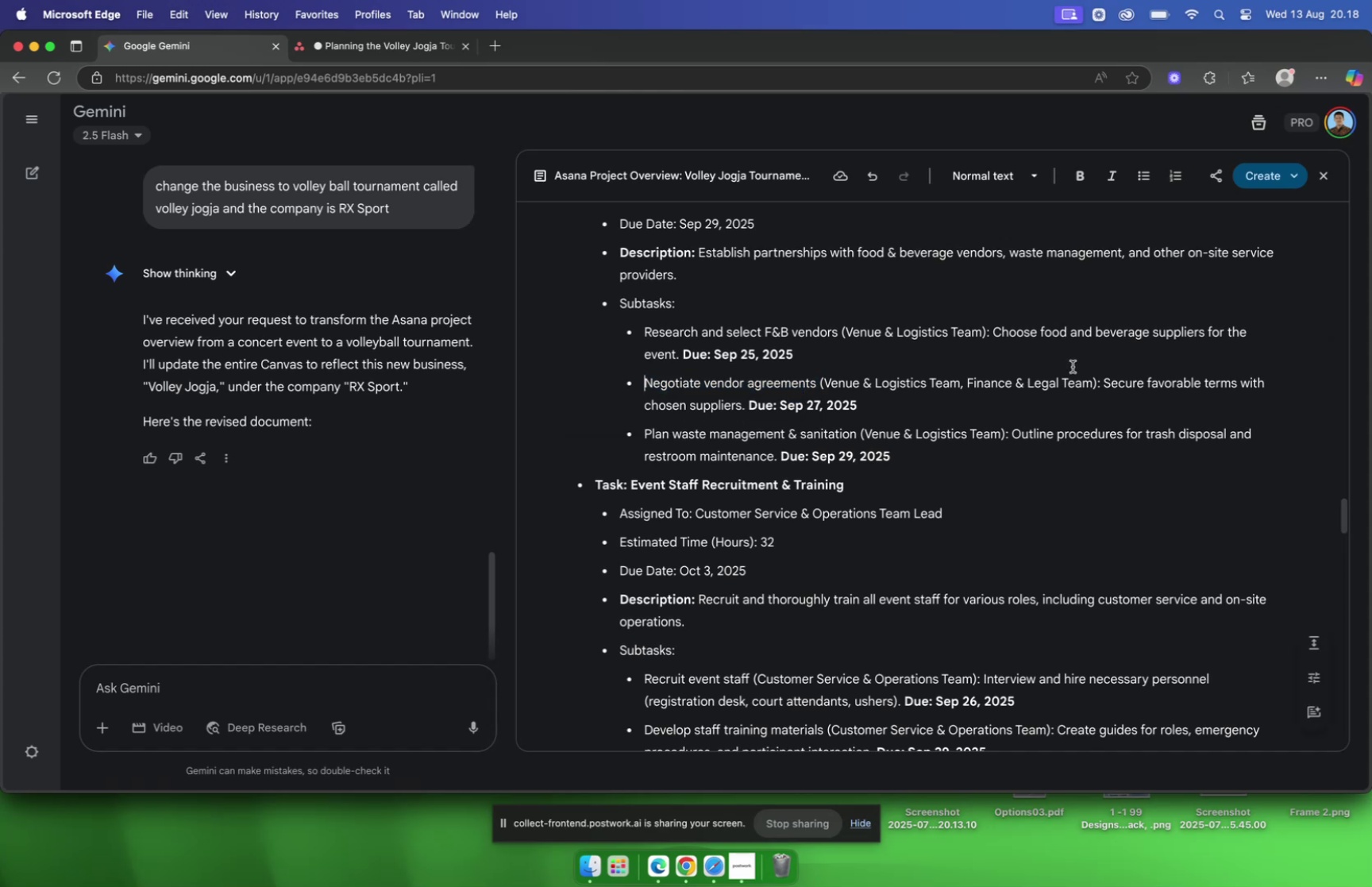 
scroll: coordinate [1073, 366], scroll_direction: down, amount: 3.0
 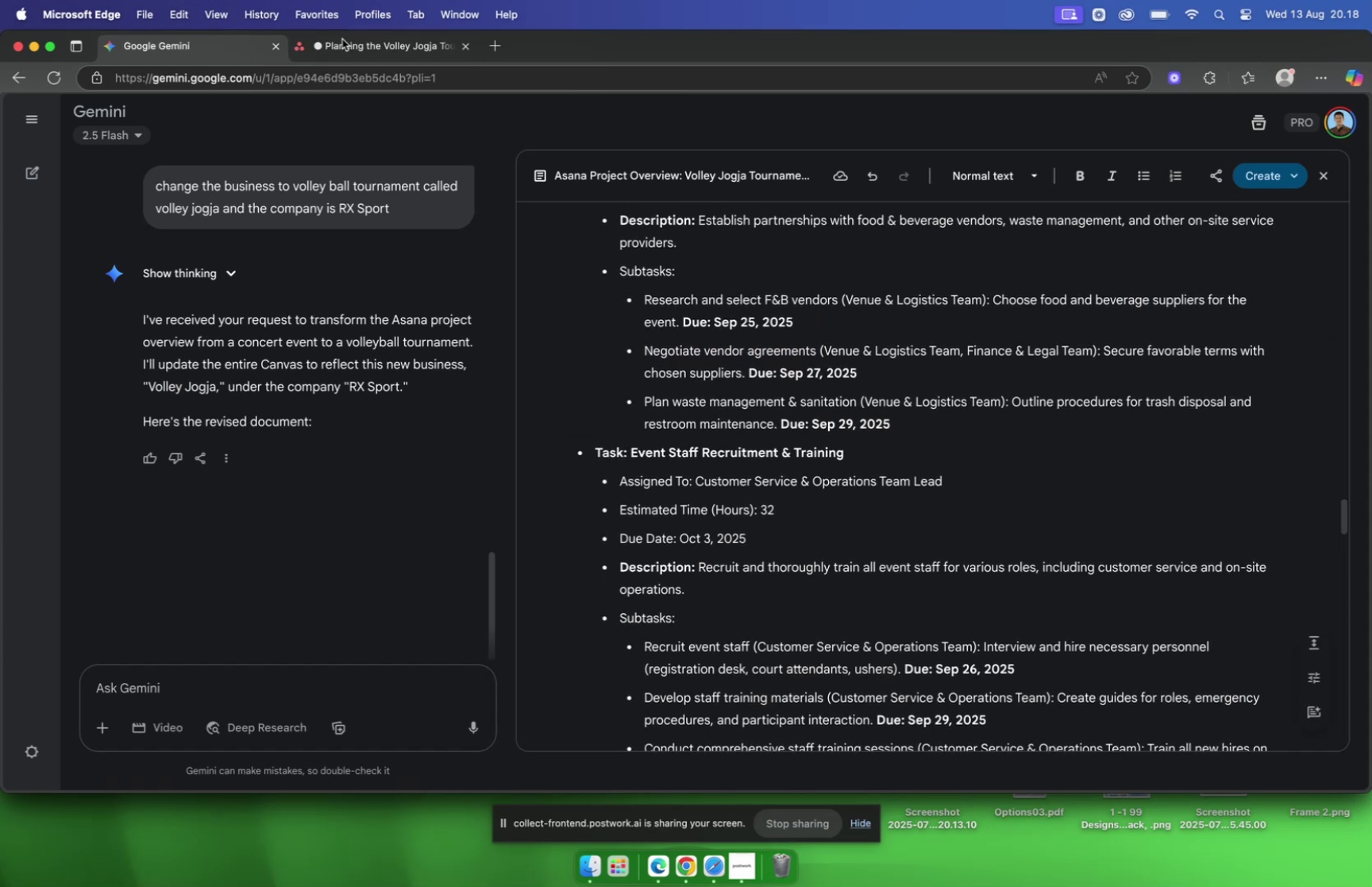 
left_click([342, 44])
 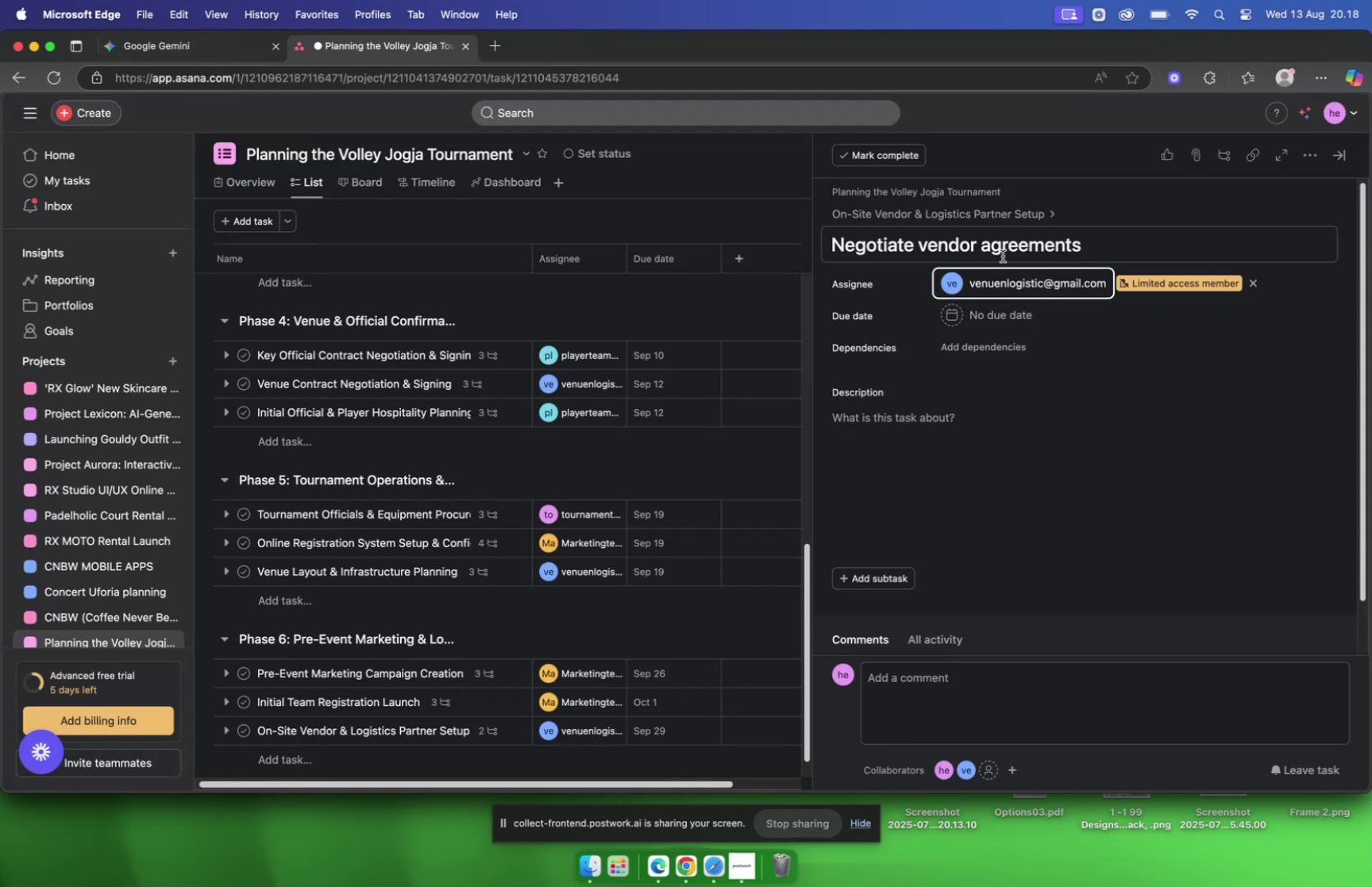 
left_click([996, 311])
 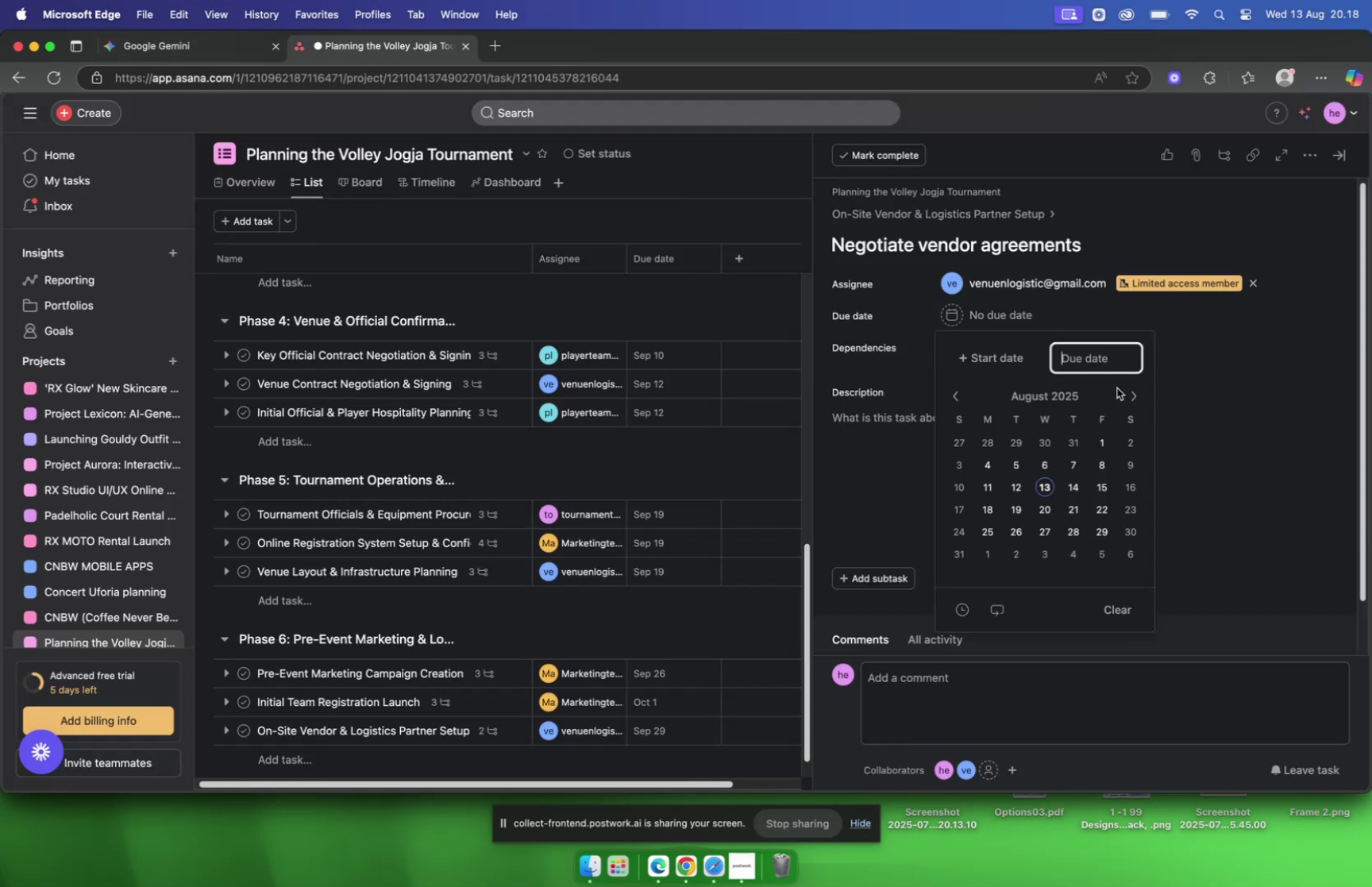 
left_click([1131, 391])
 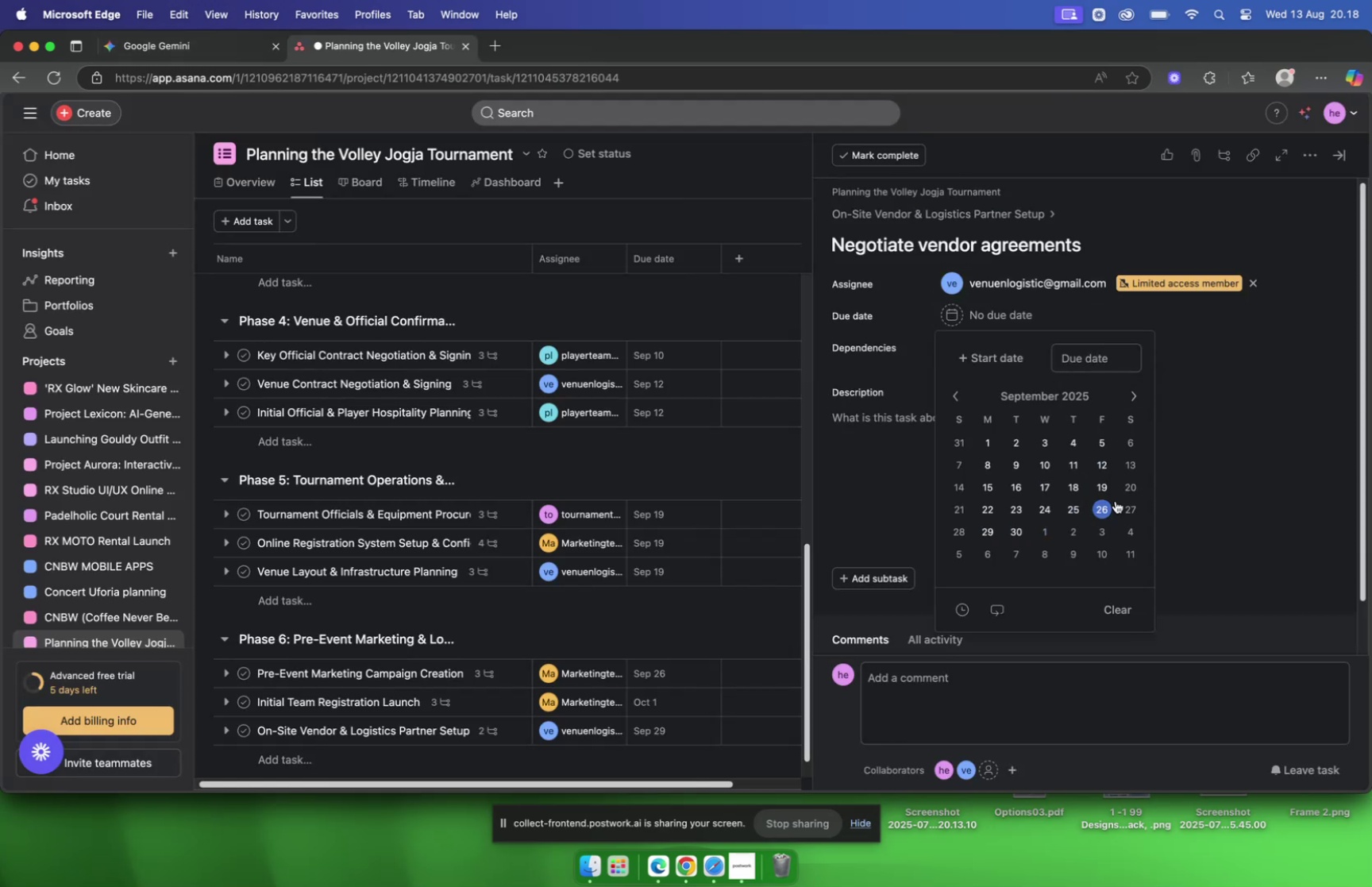 
left_click([1135, 508])
 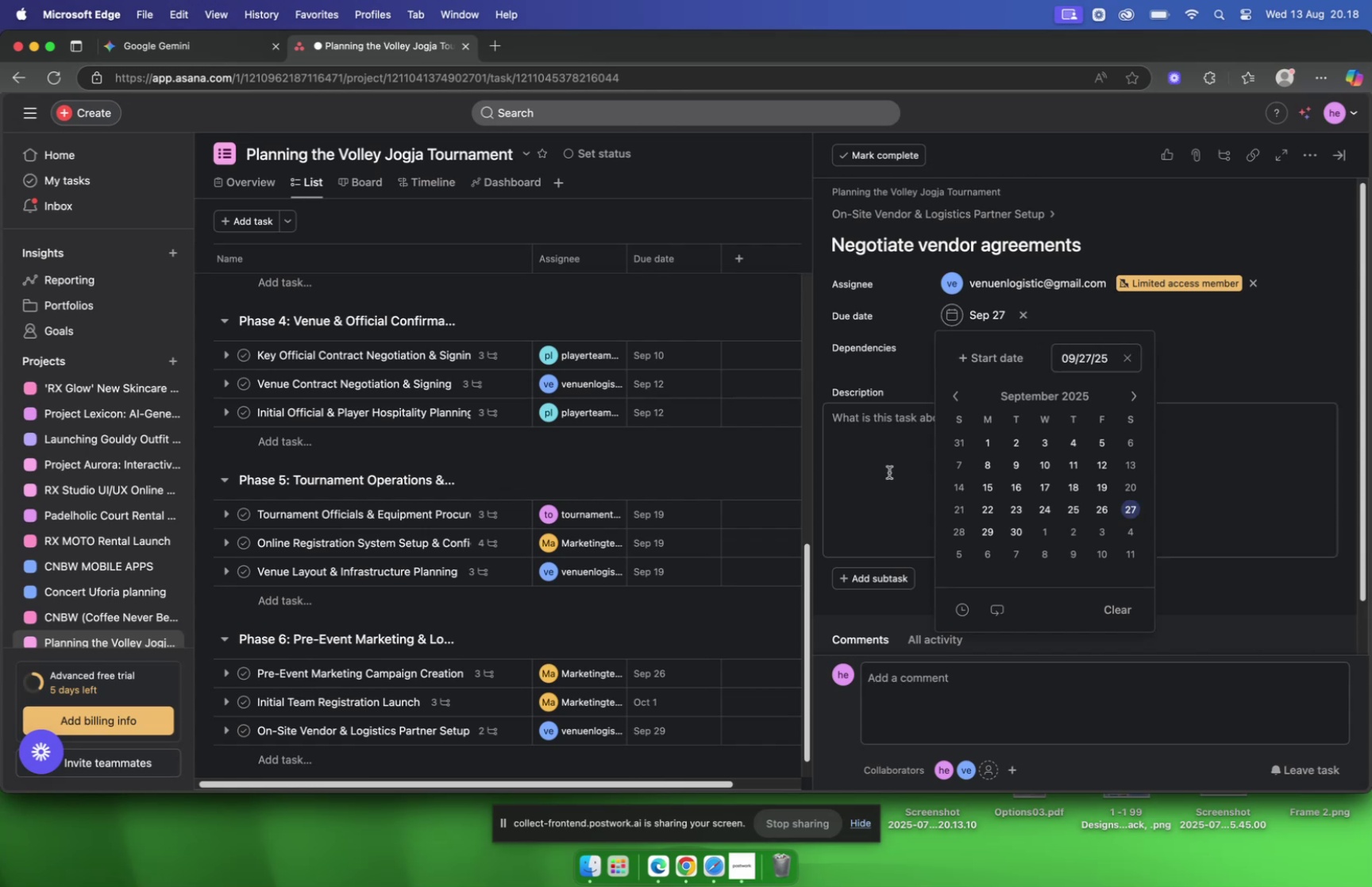 
left_click([889, 472])
 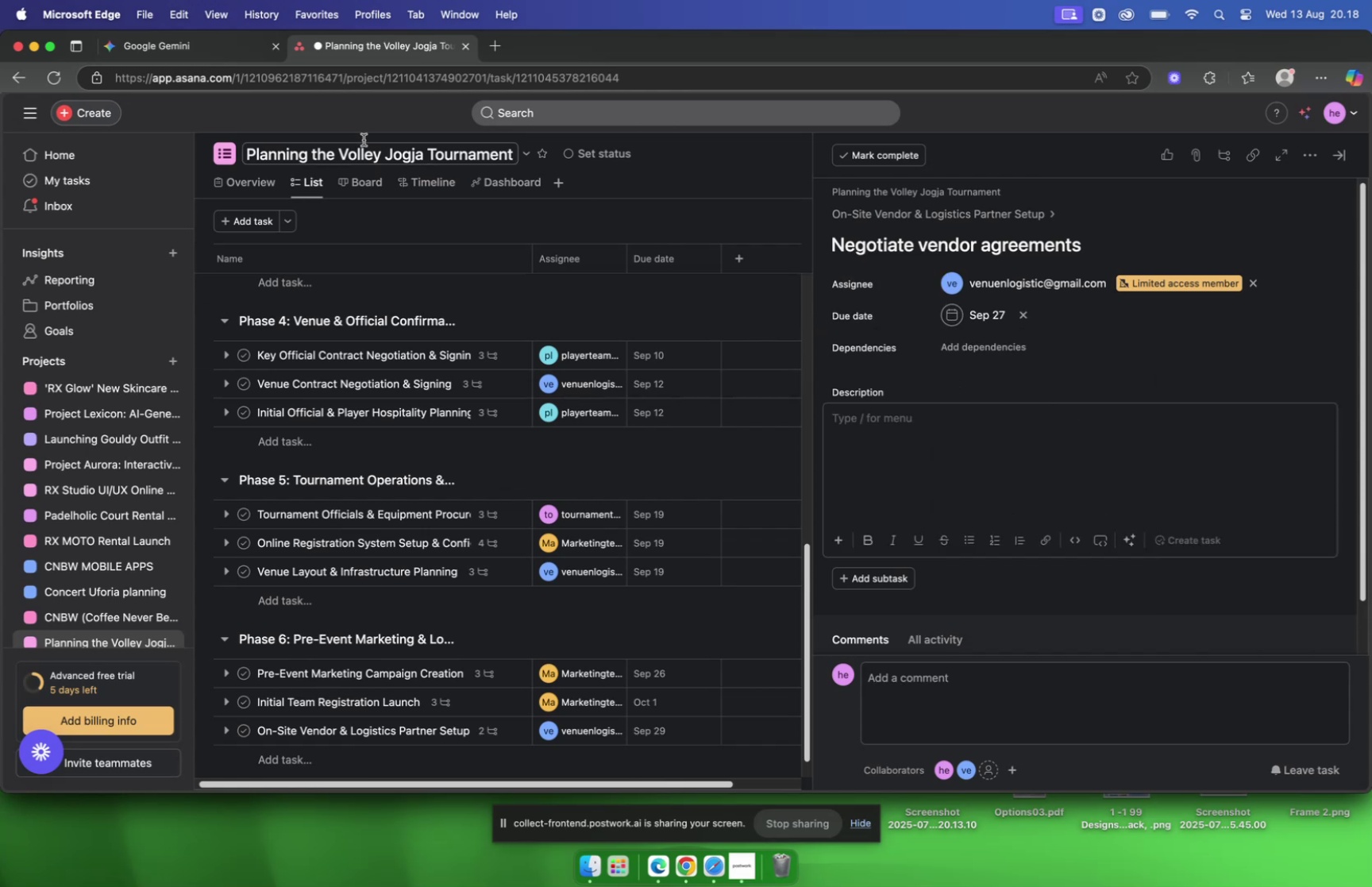 
left_click([173, 46])
 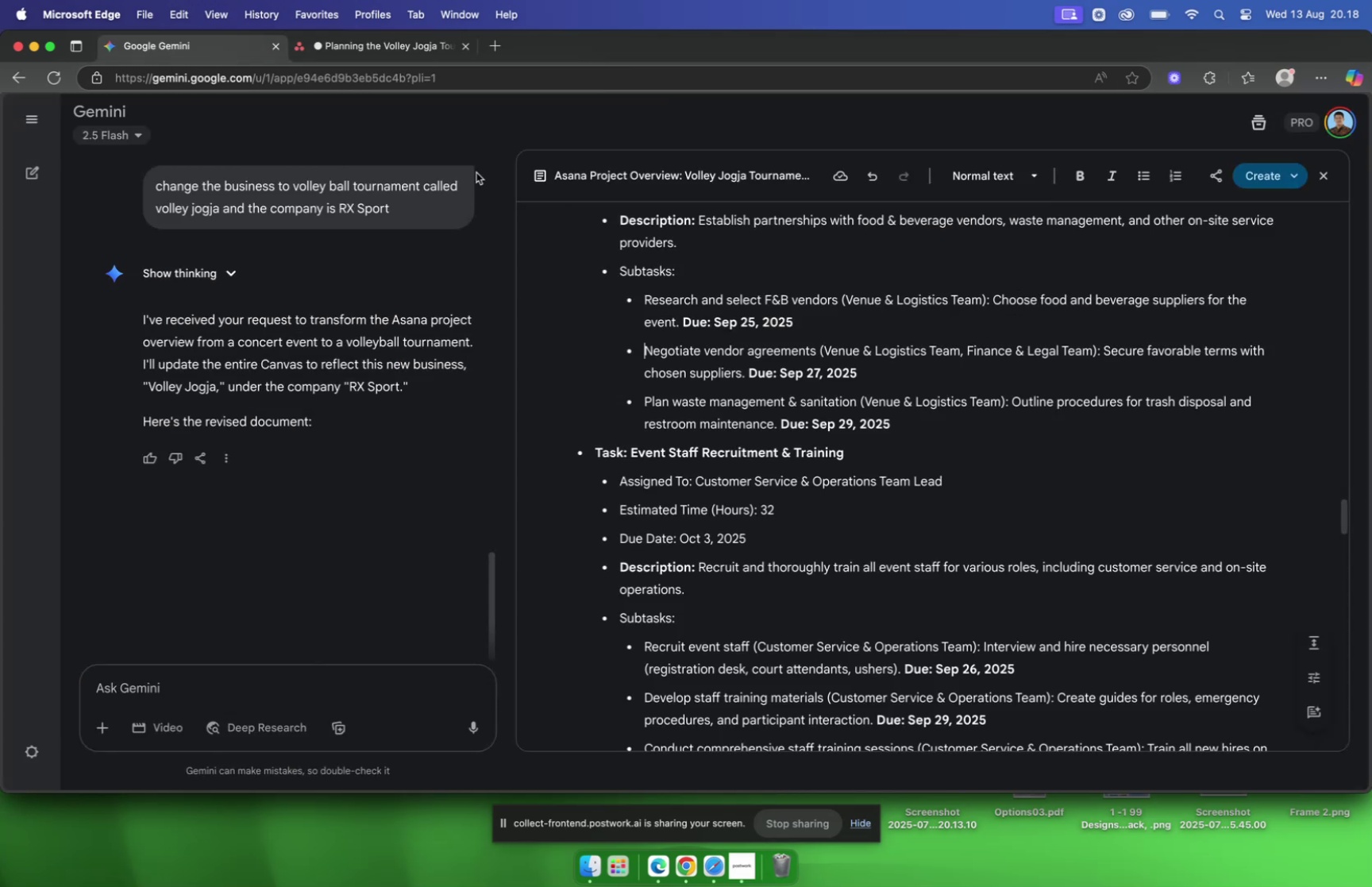 
left_click([312, 50])
 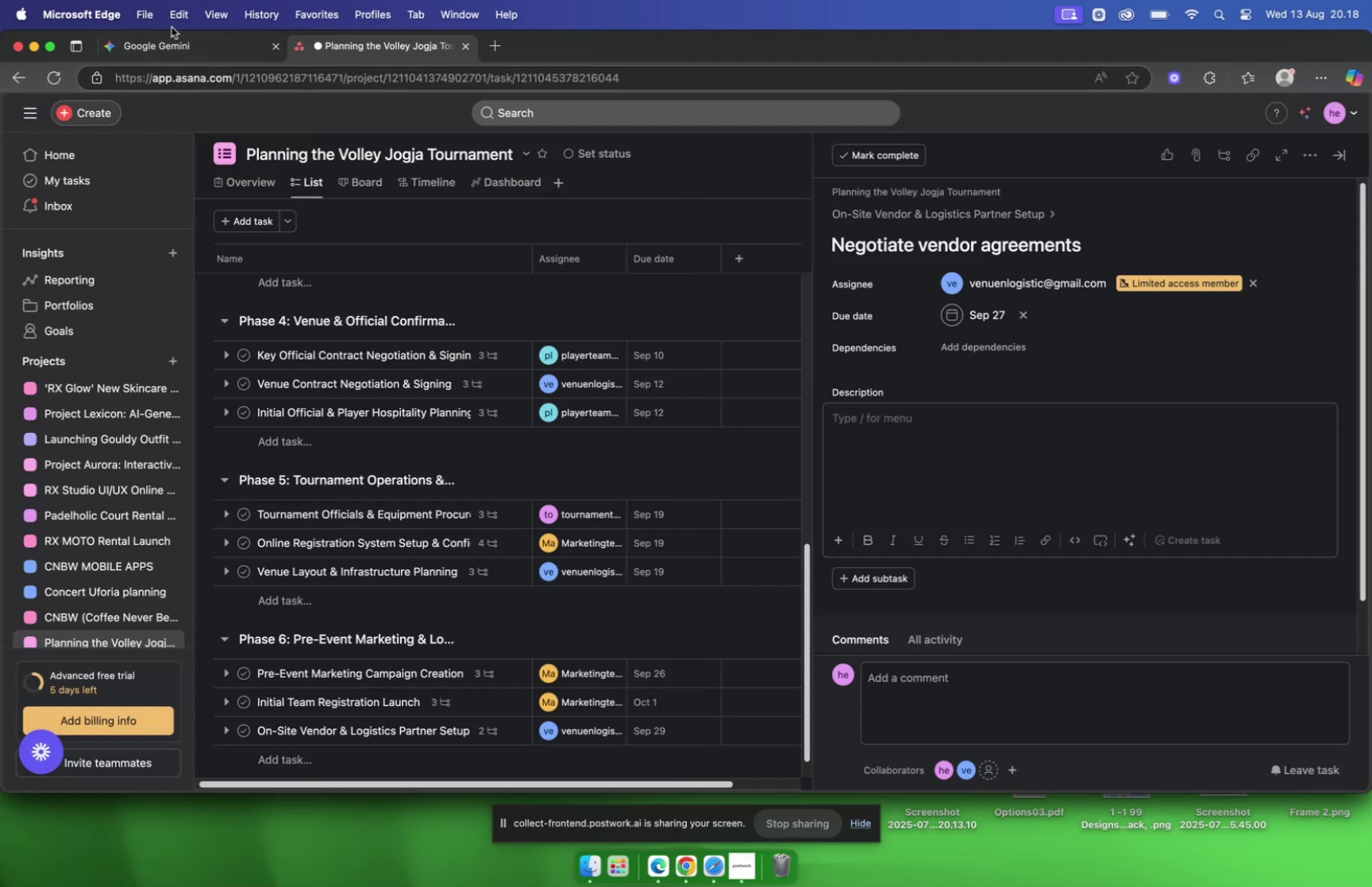 
left_click([167, 54])
 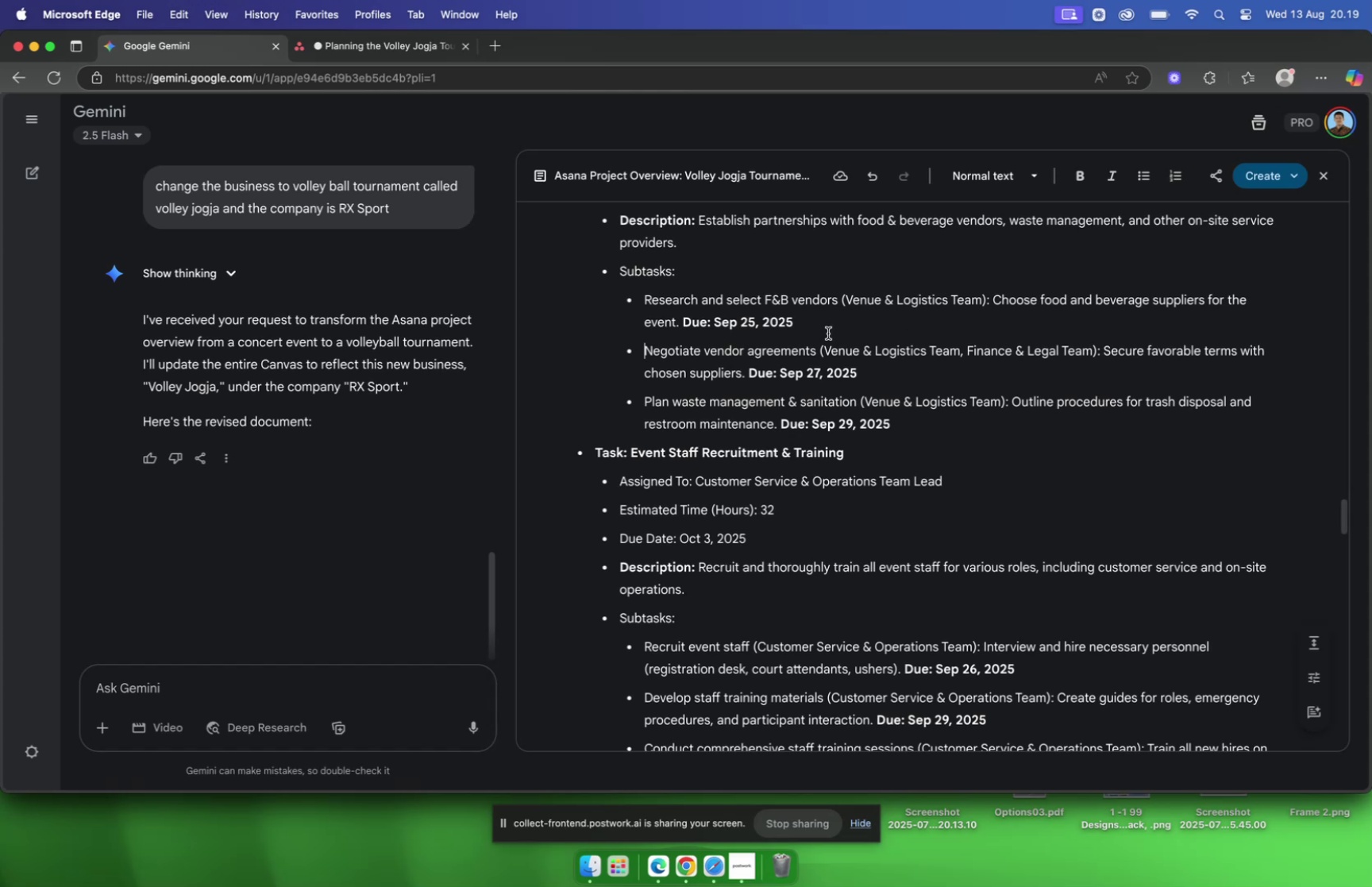 
left_click_drag(start_coordinate=[746, 375], to_coordinate=[1105, 361])
 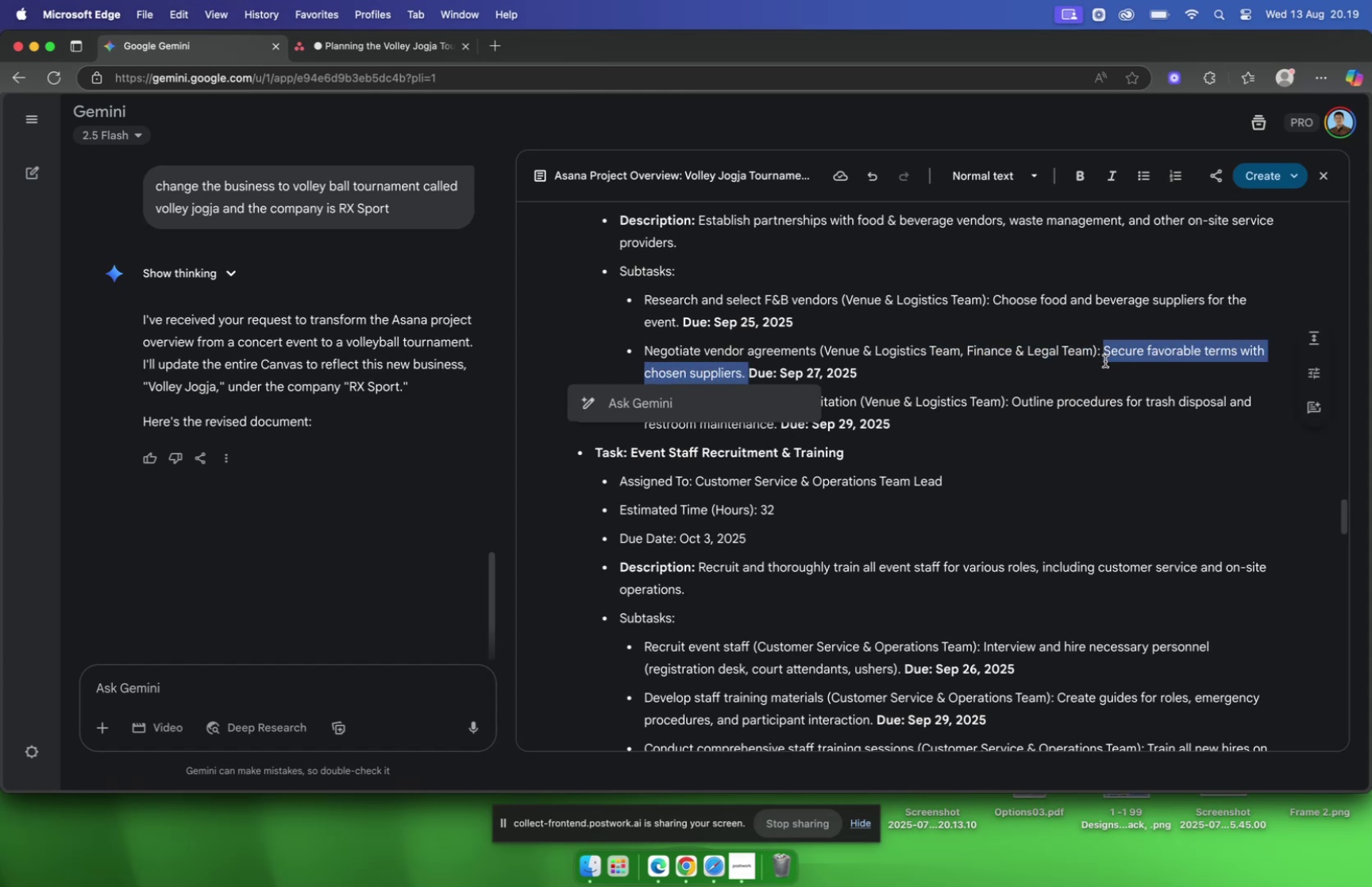 
key(Meta+C)
 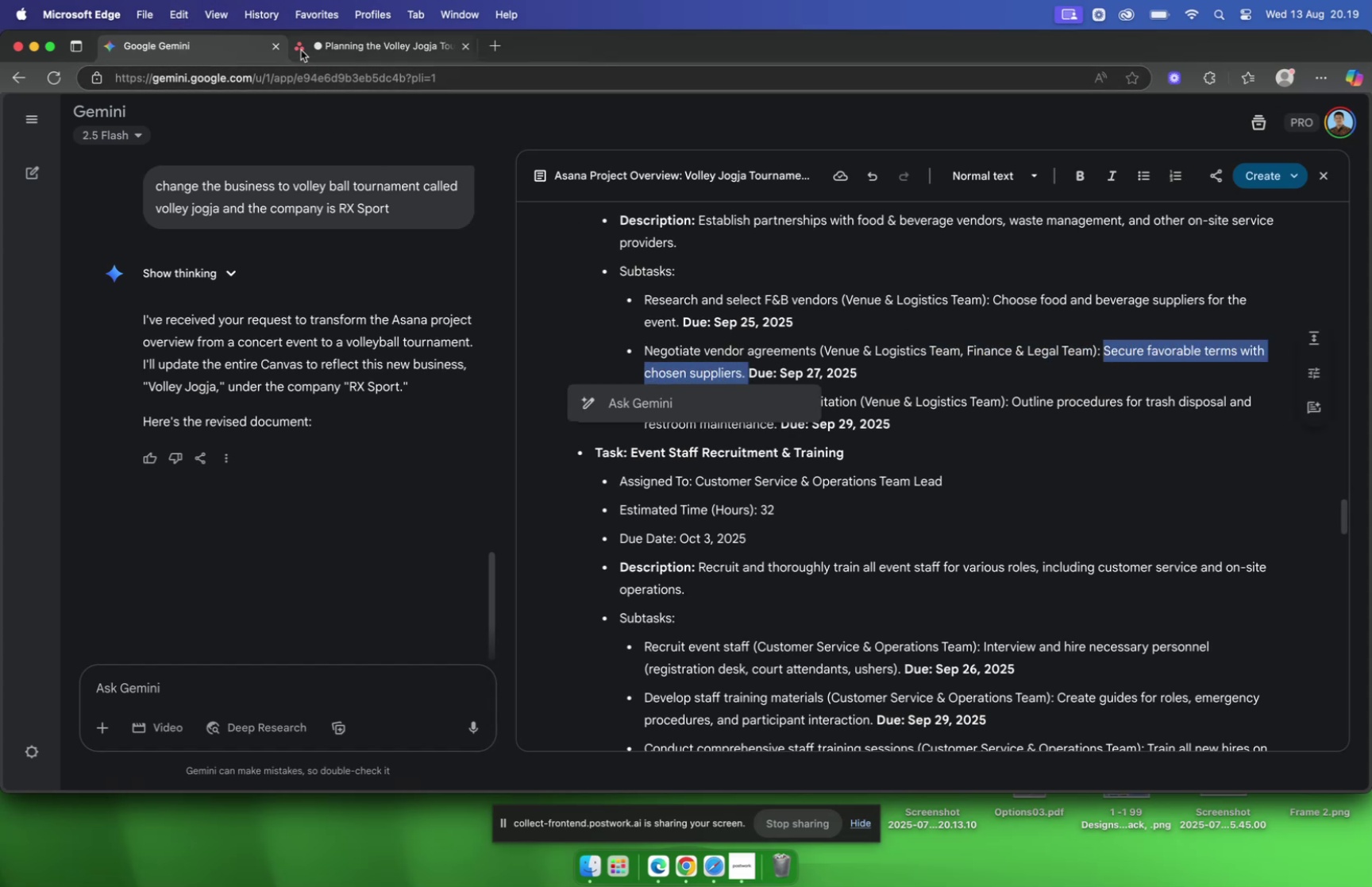 
left_click([327, 55])
 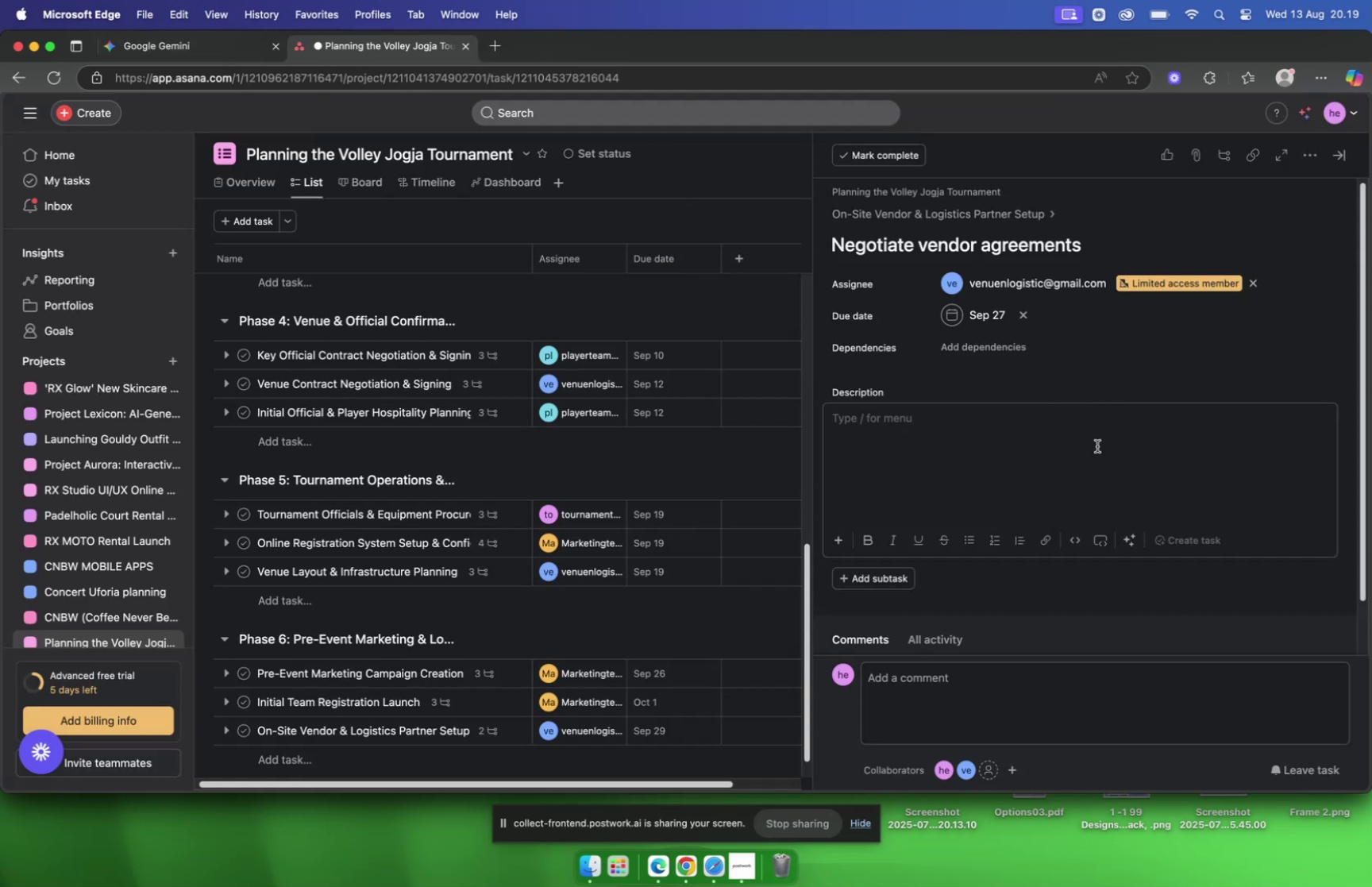 
left_click([1084, 445])
 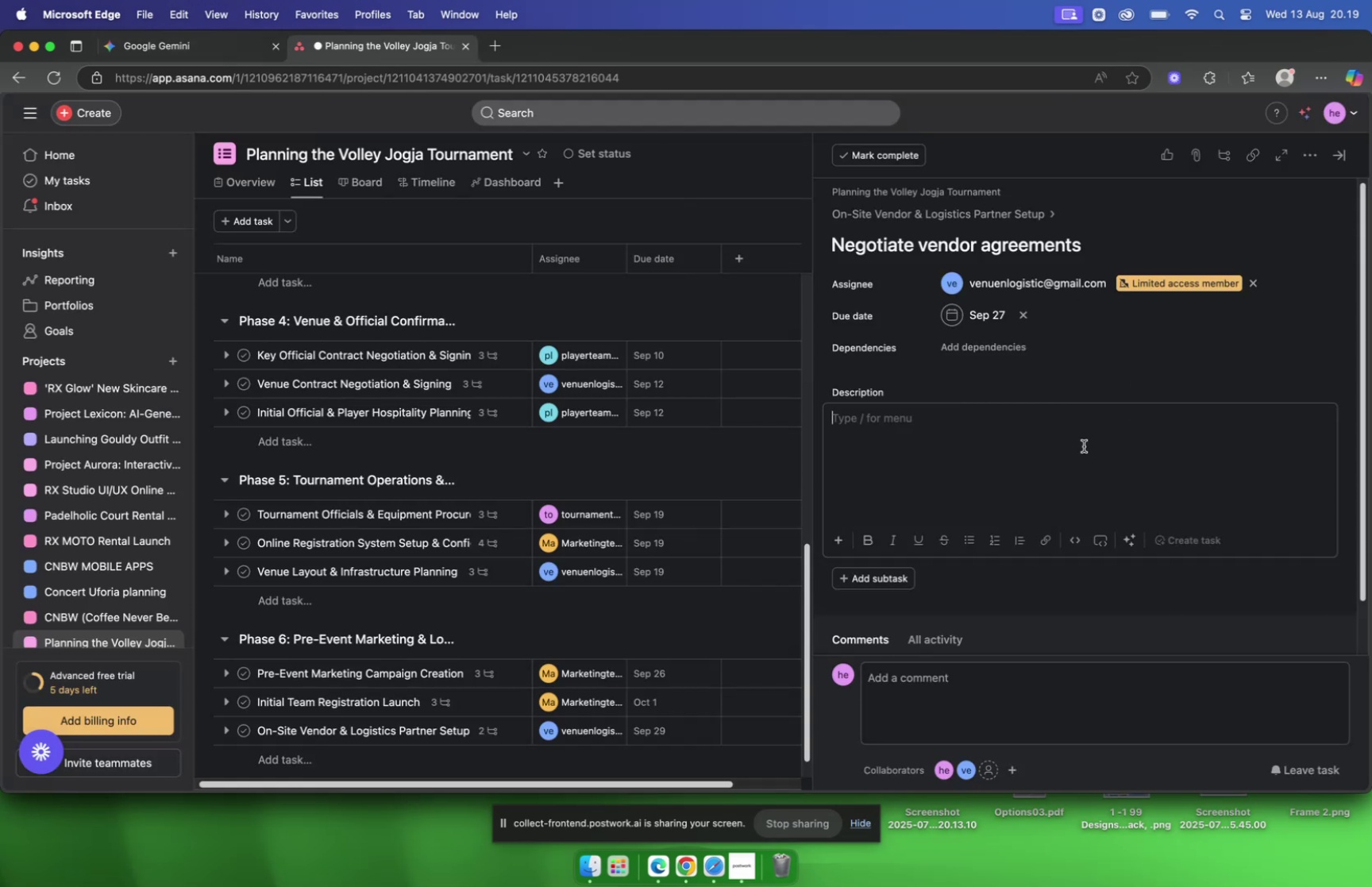 
key(Meta+V)
 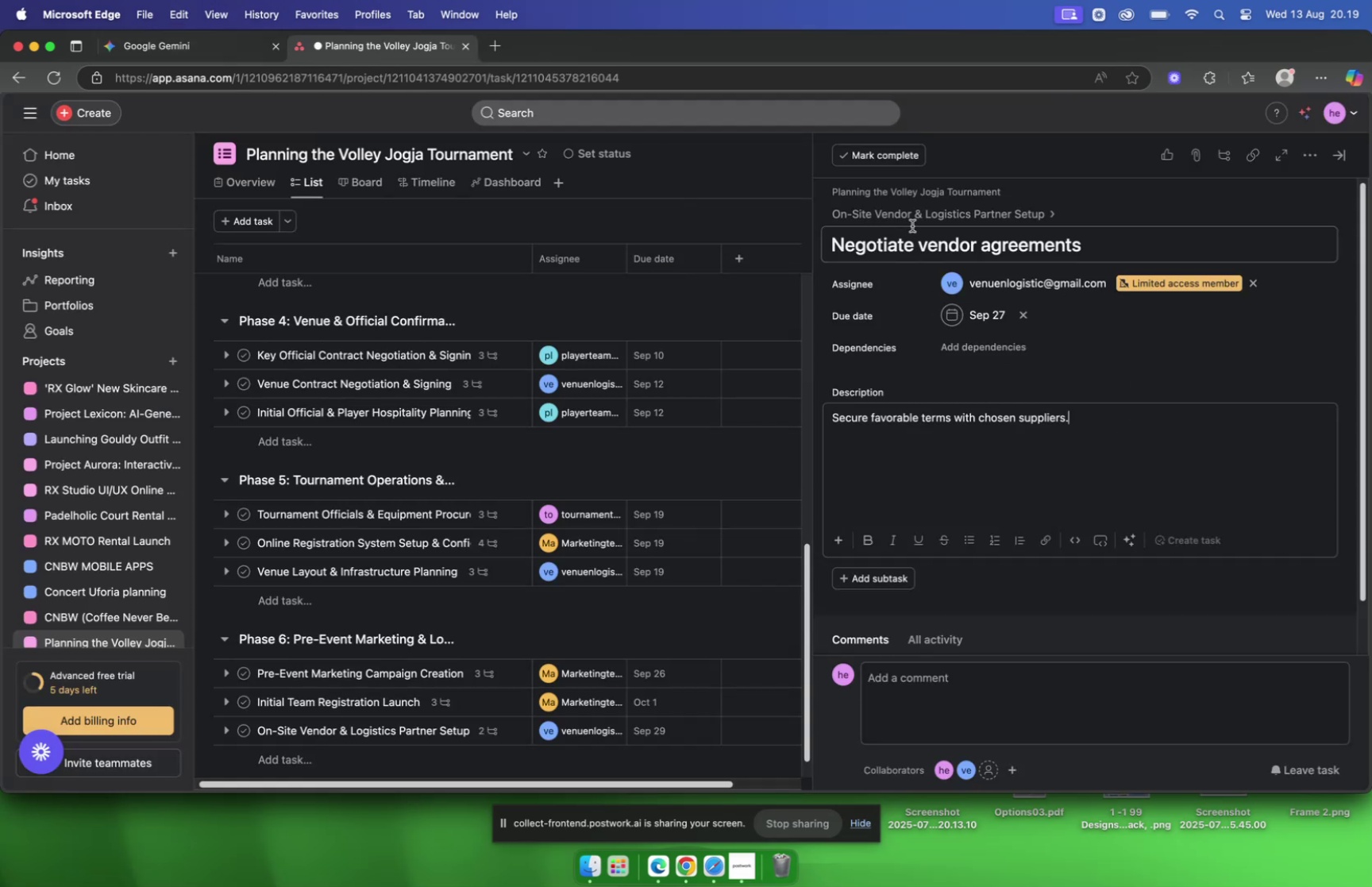 
left_click([908, 215])
 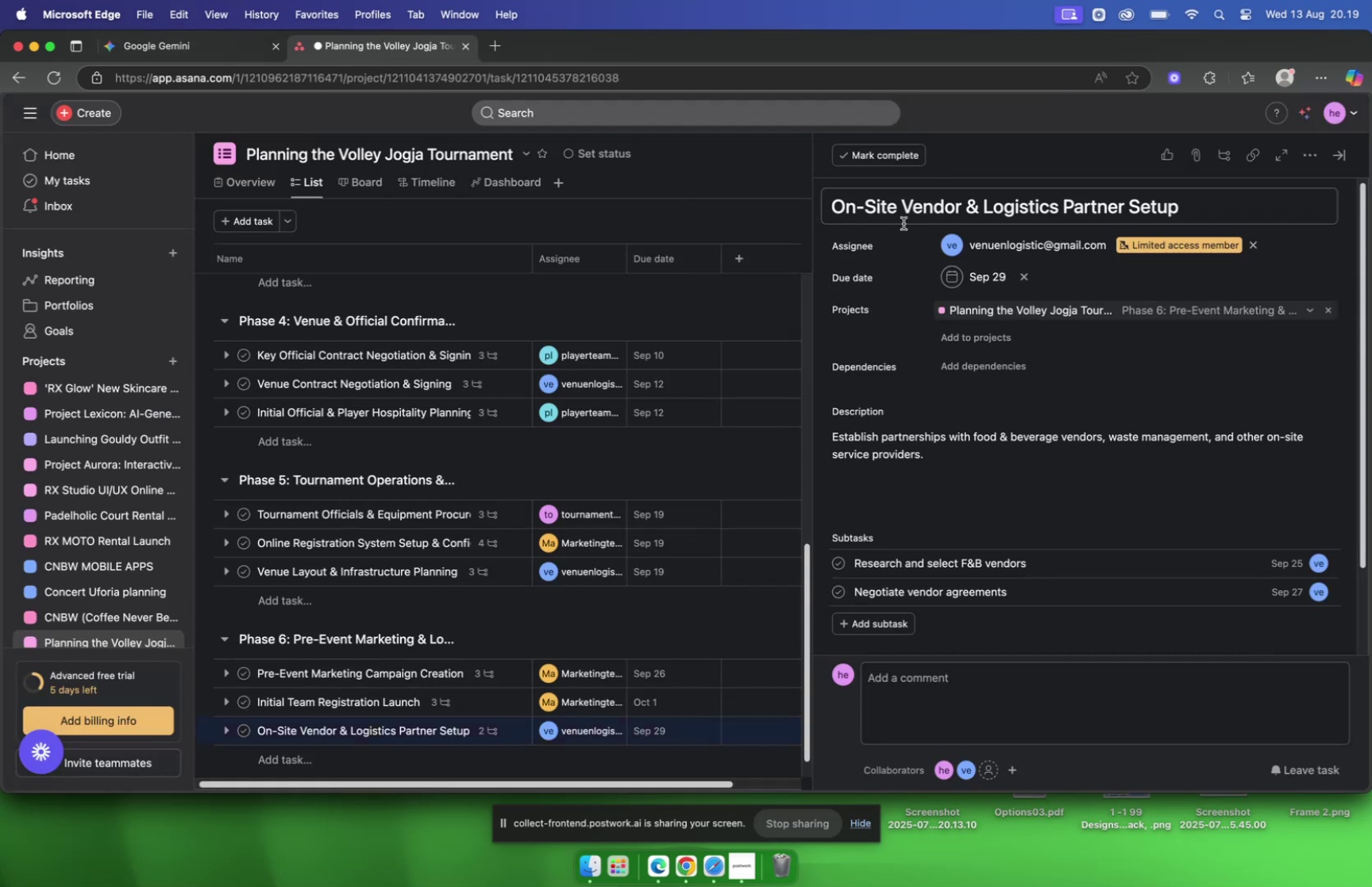 
scroll: coordinate [906, 229], scroll_direction: down, amount: 2.0
 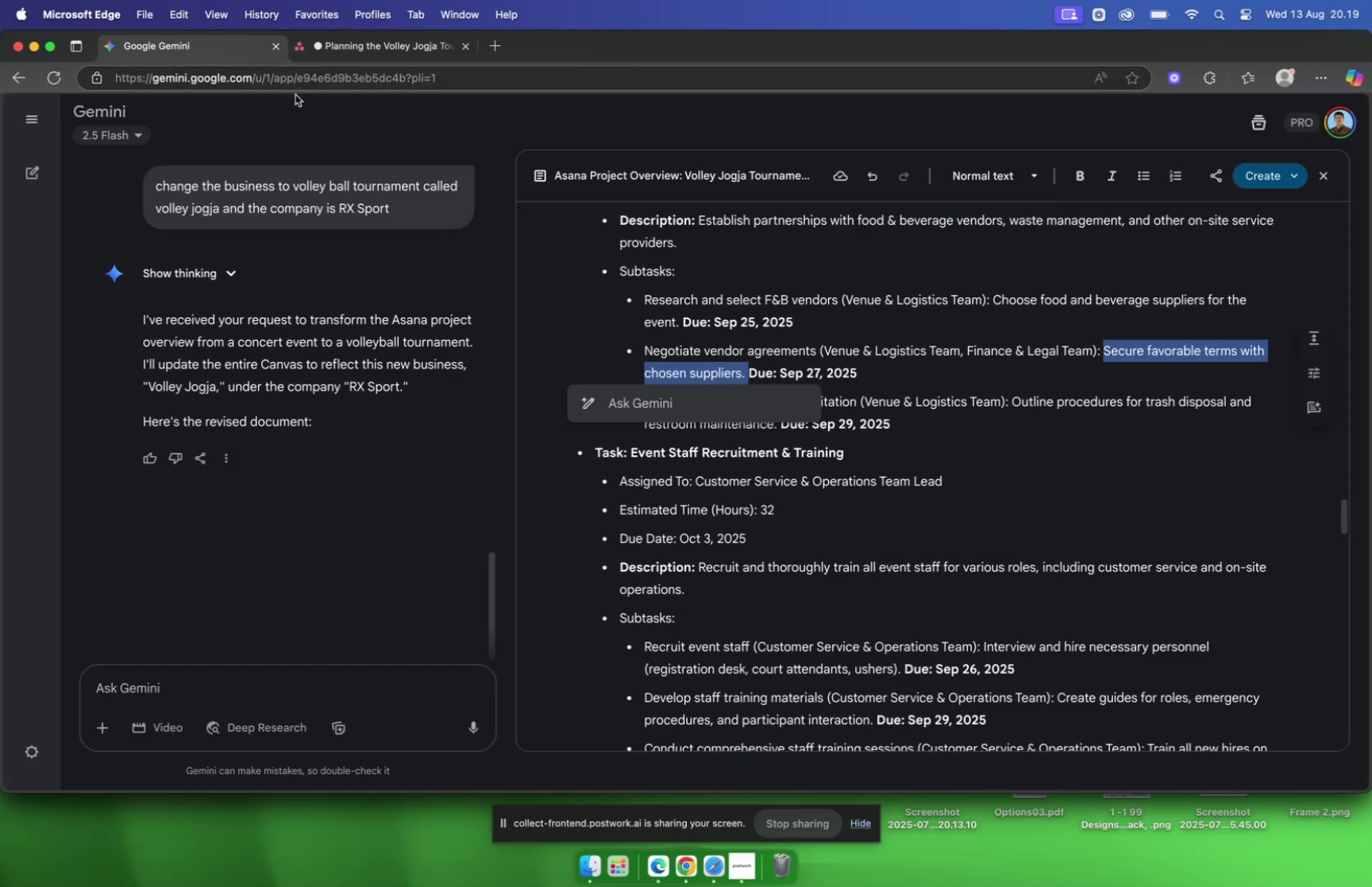 
left_click([922, 301])
 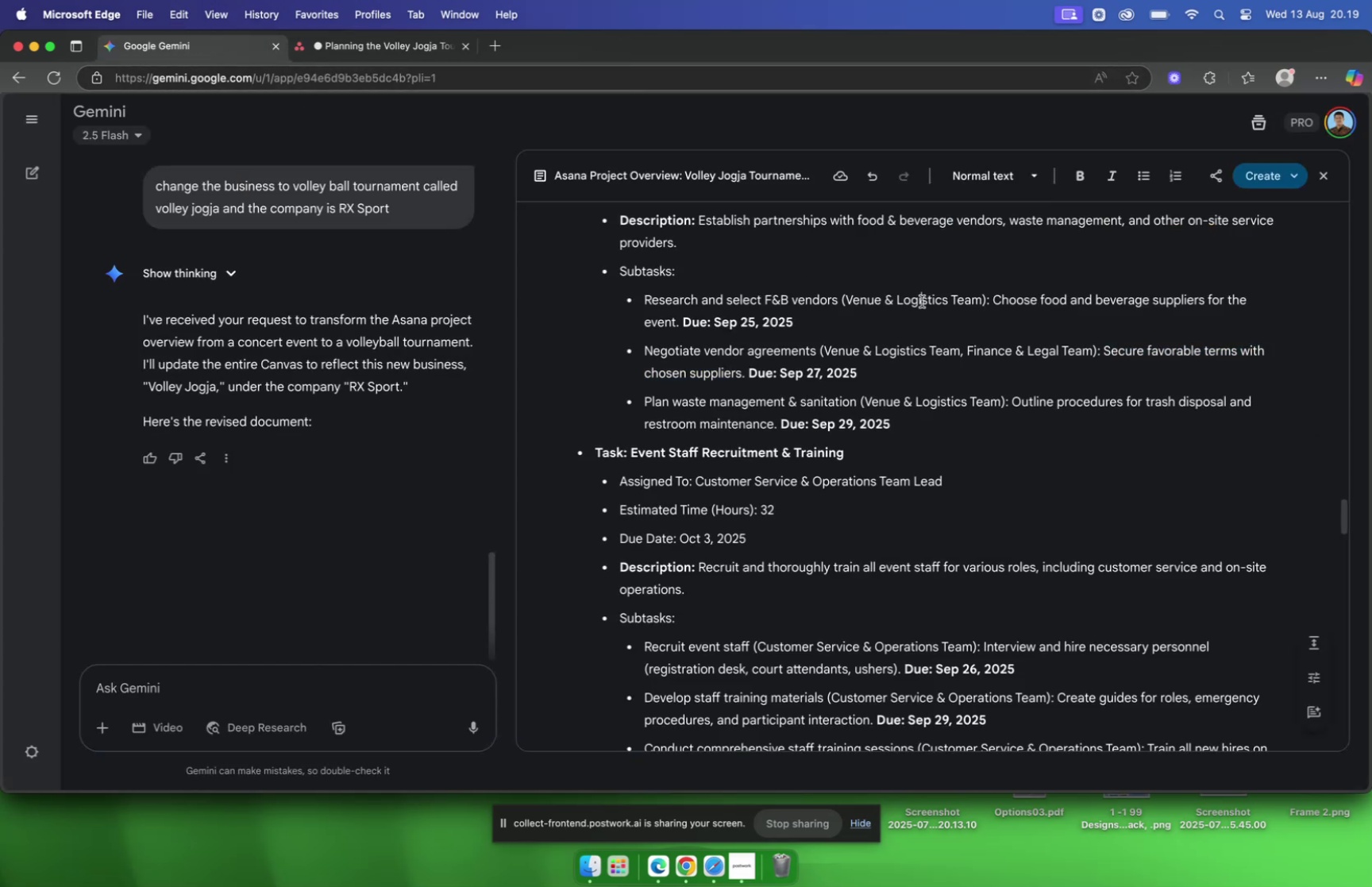 
scroll: coordinate [922, 301], scroll_direction: down, amount: 3.0
 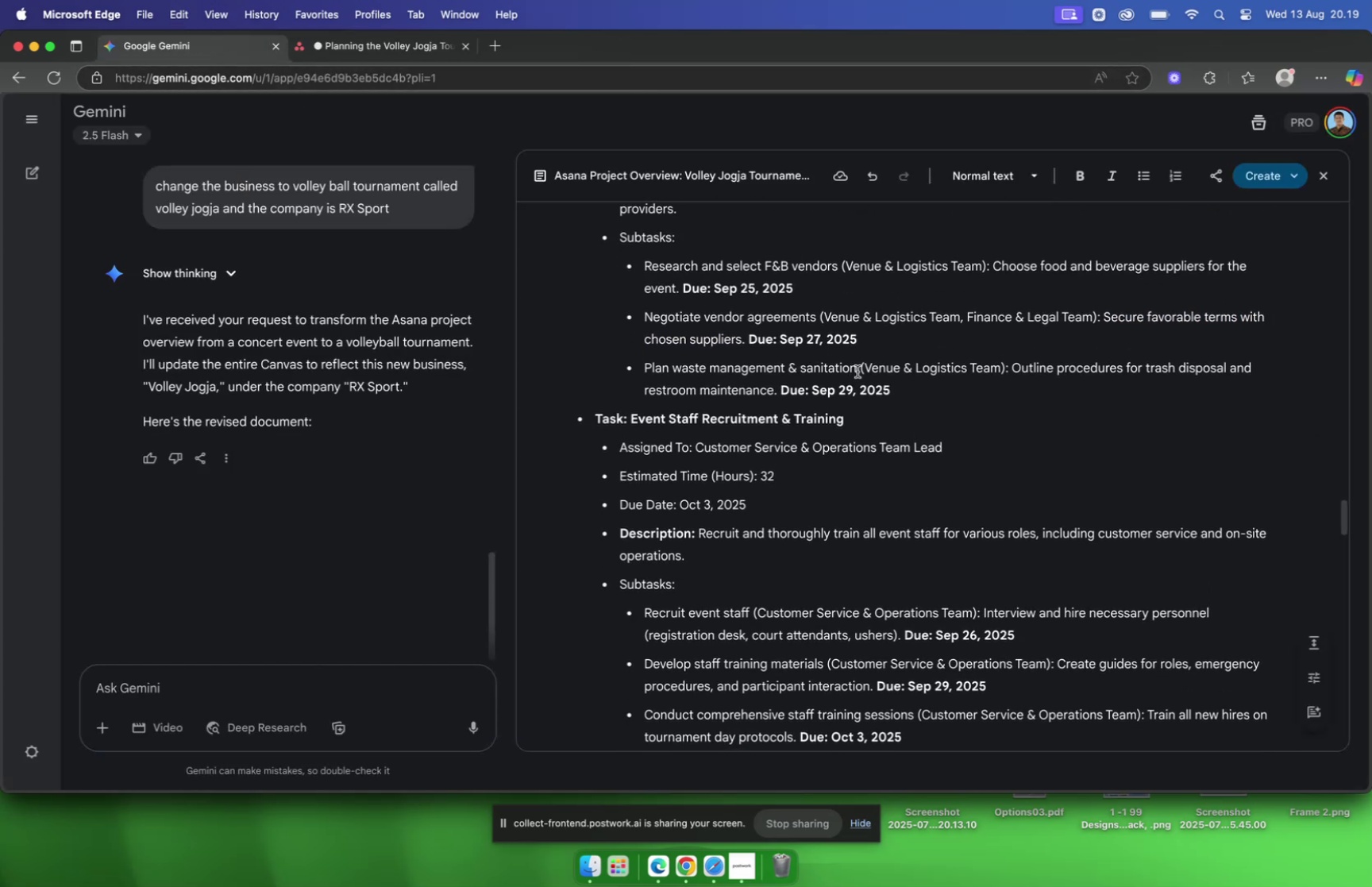 
left_click_drag(start_coordinate=[858, 370], to_coordinate=[646, 374])
 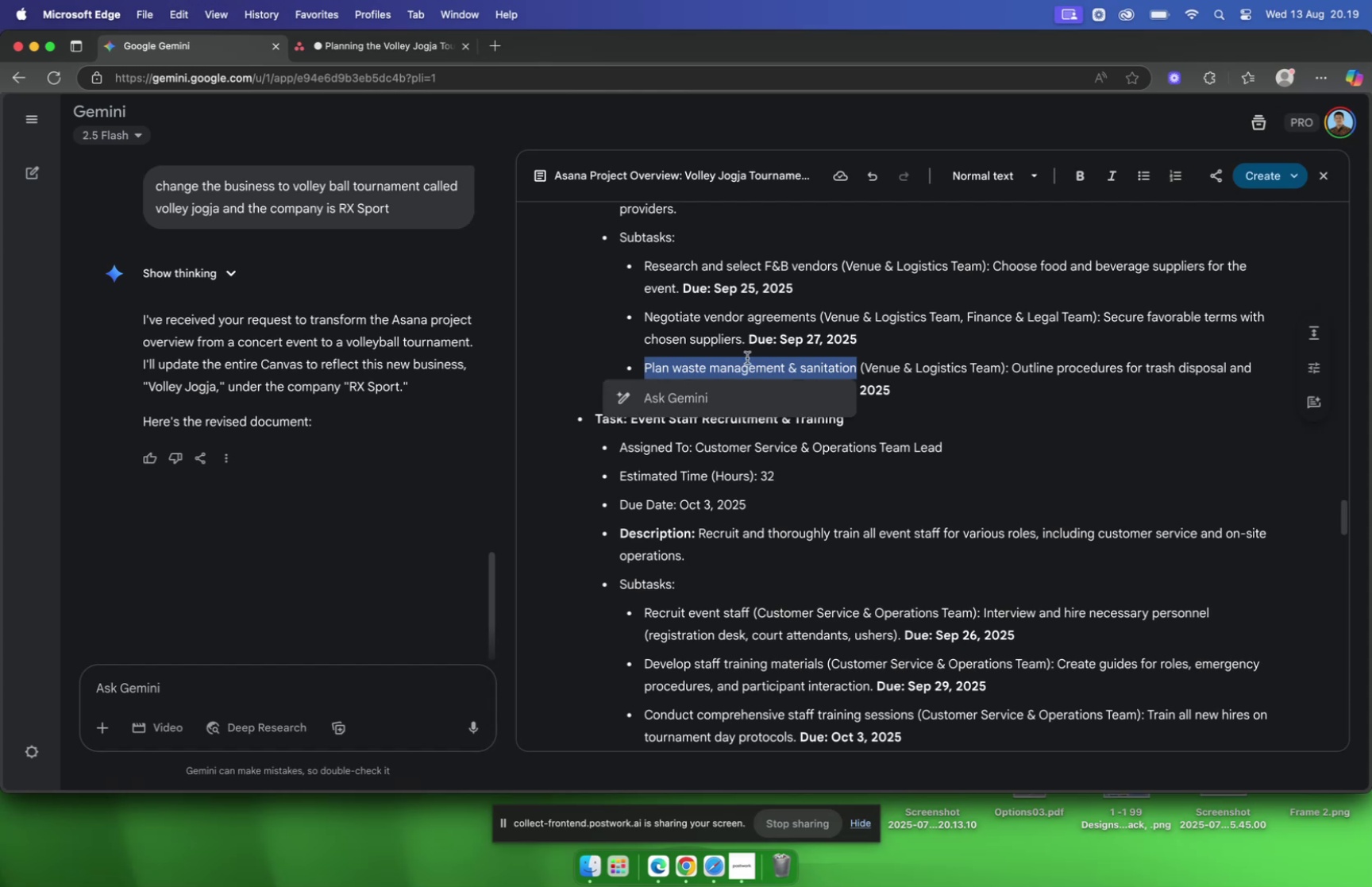 
key(Meta+C)
 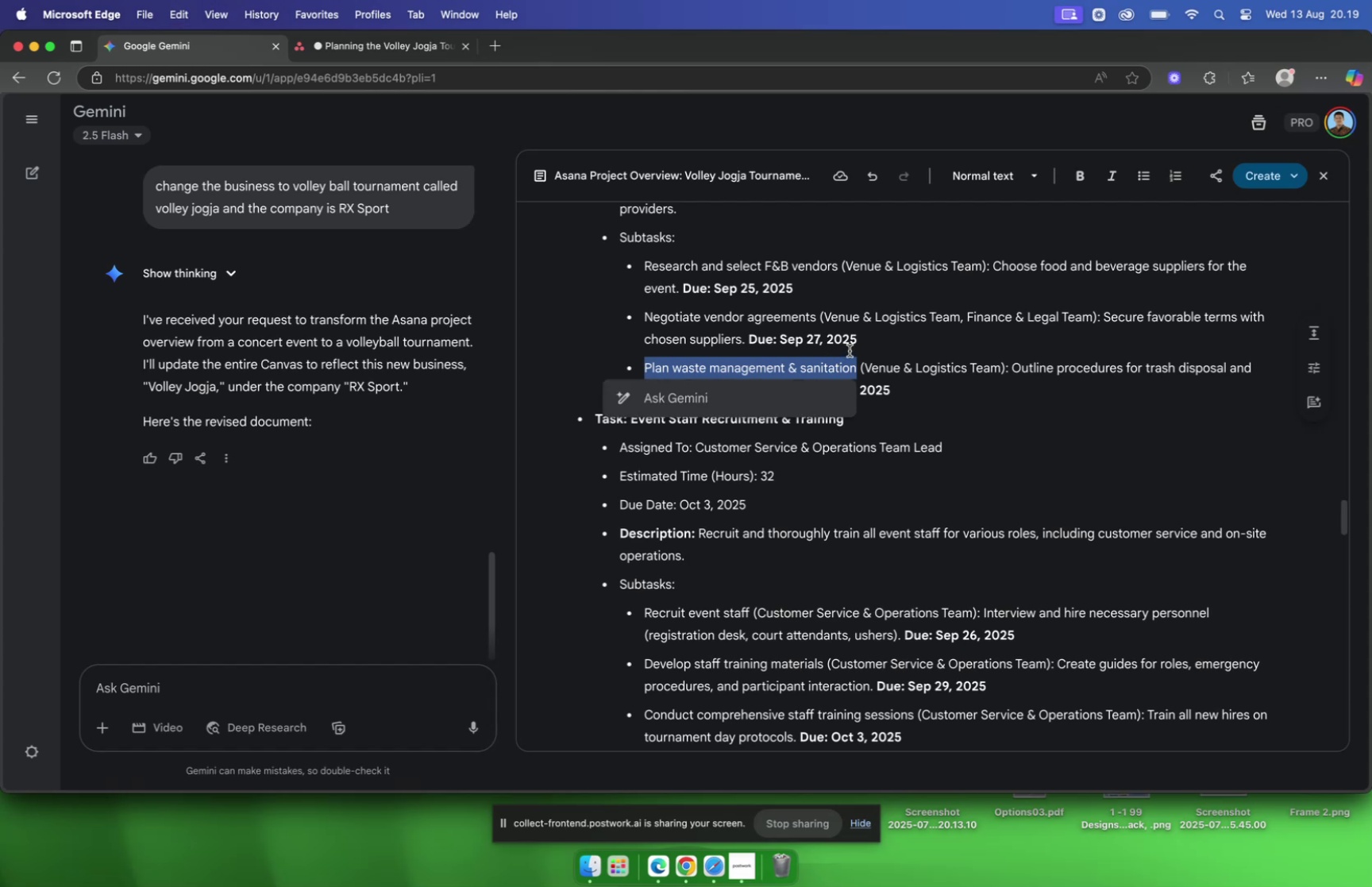 
left_click([850, 350])
 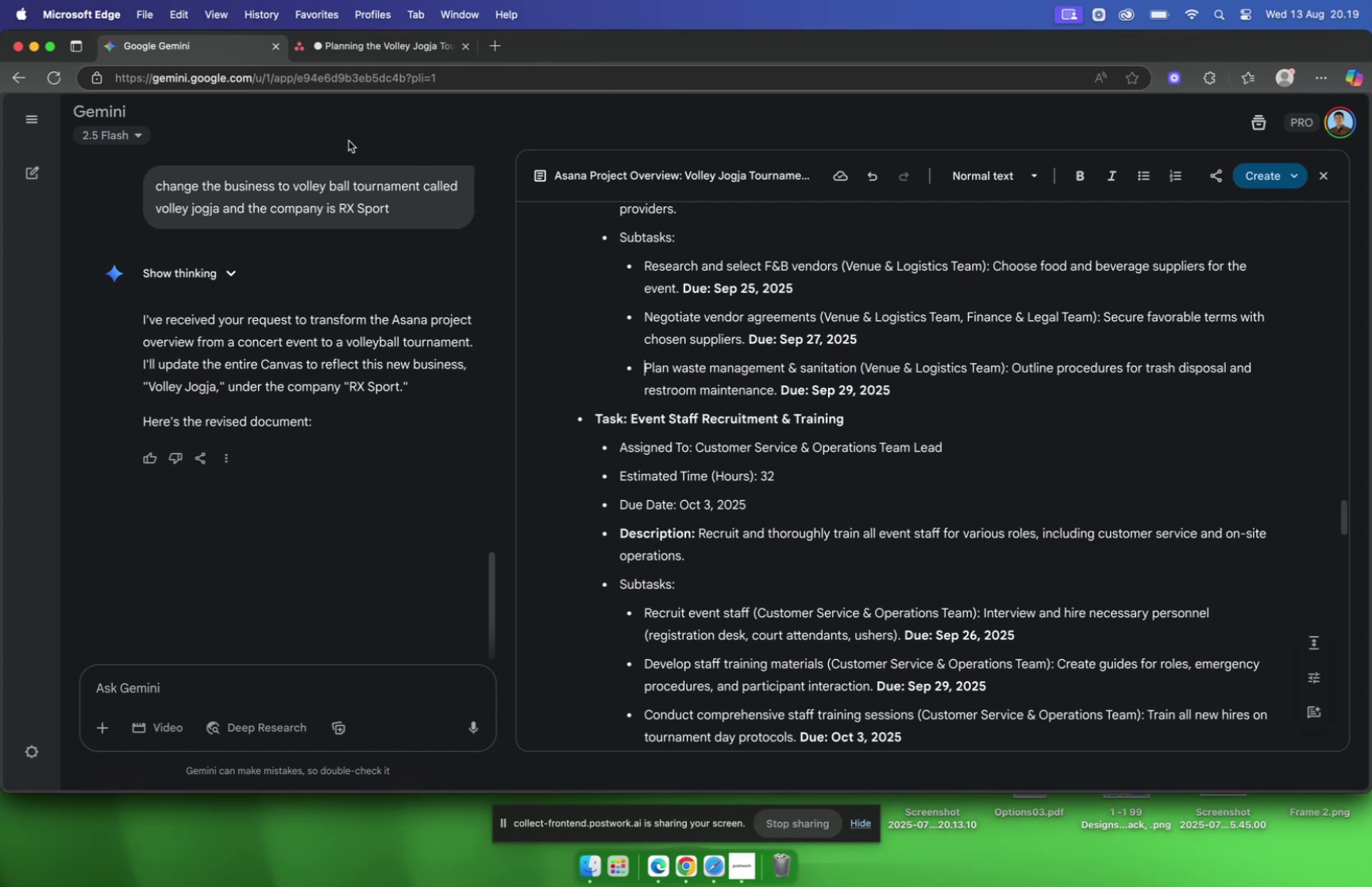 
left_click([341, 57])
 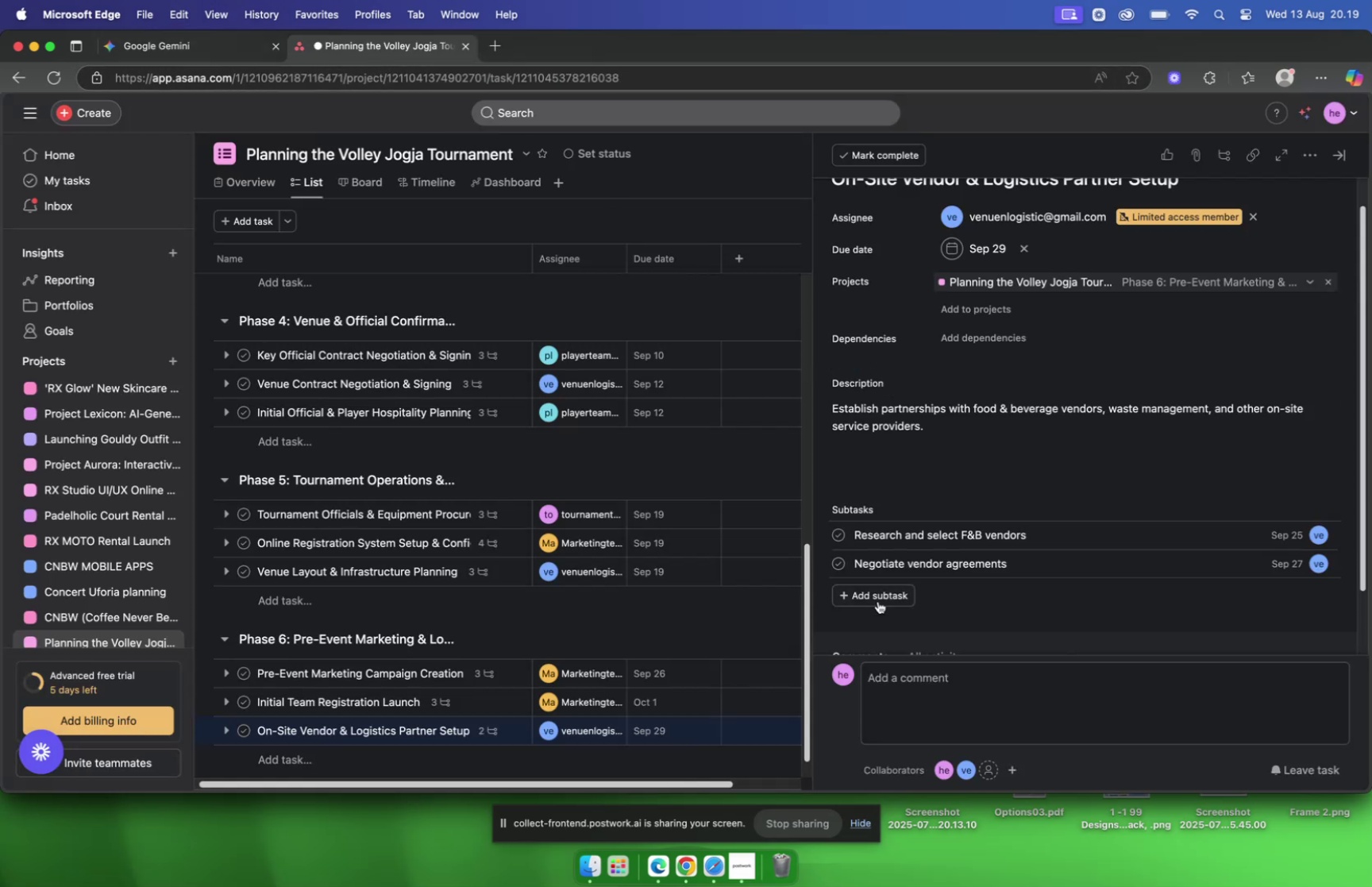 
left_click([877, 597])
 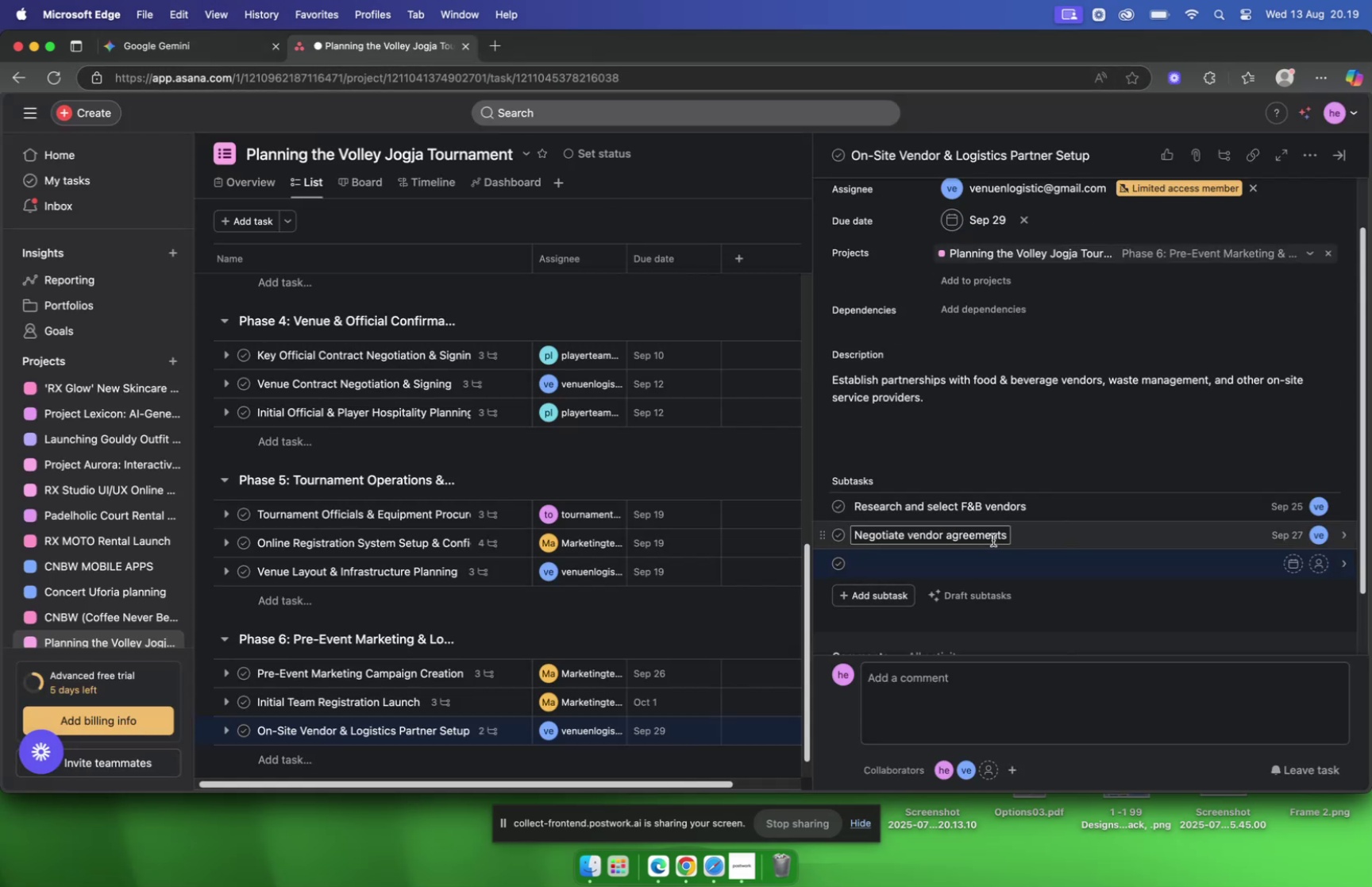 
key(Meta+V)
 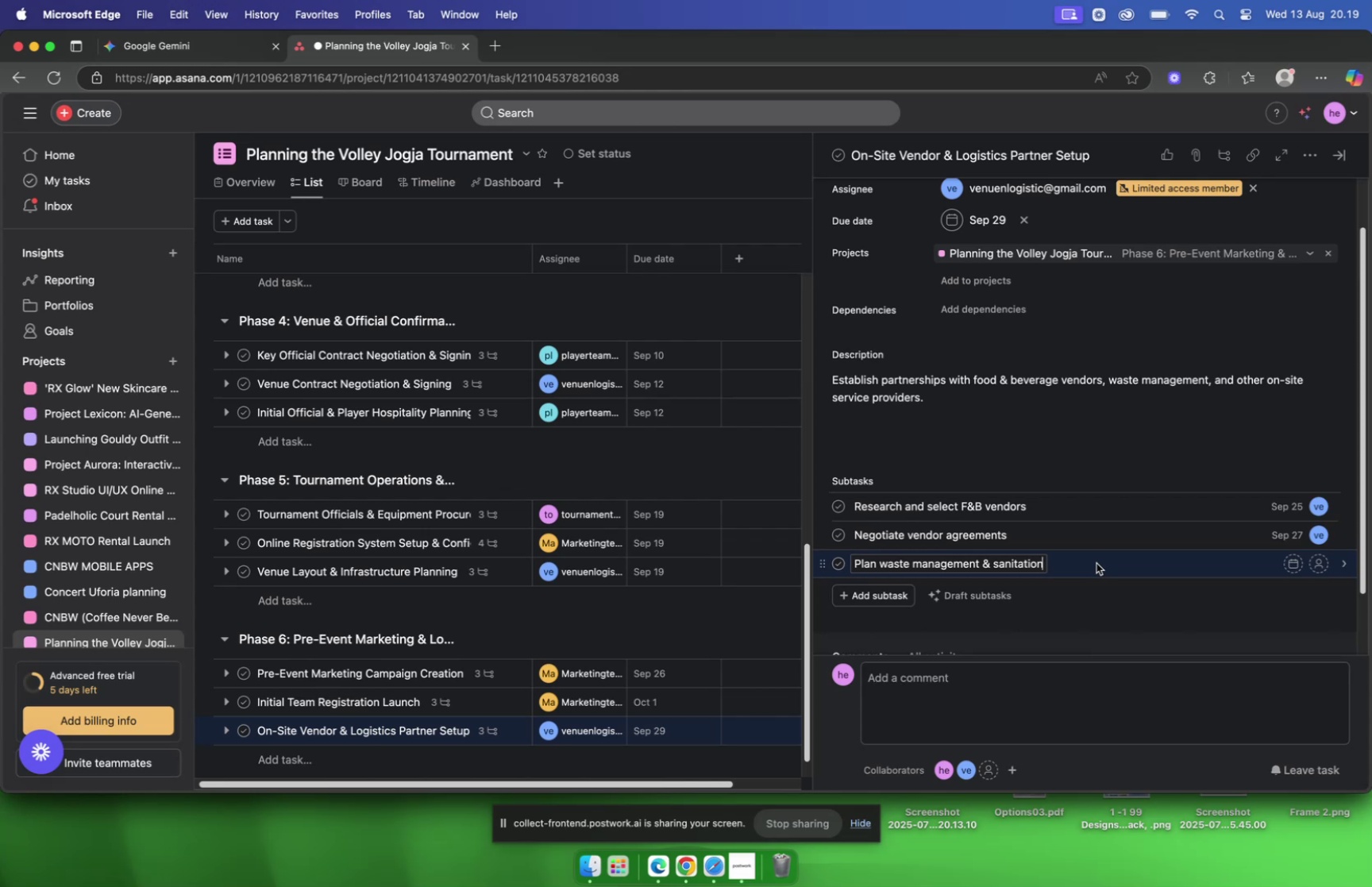 
left_click([1096, 561])
 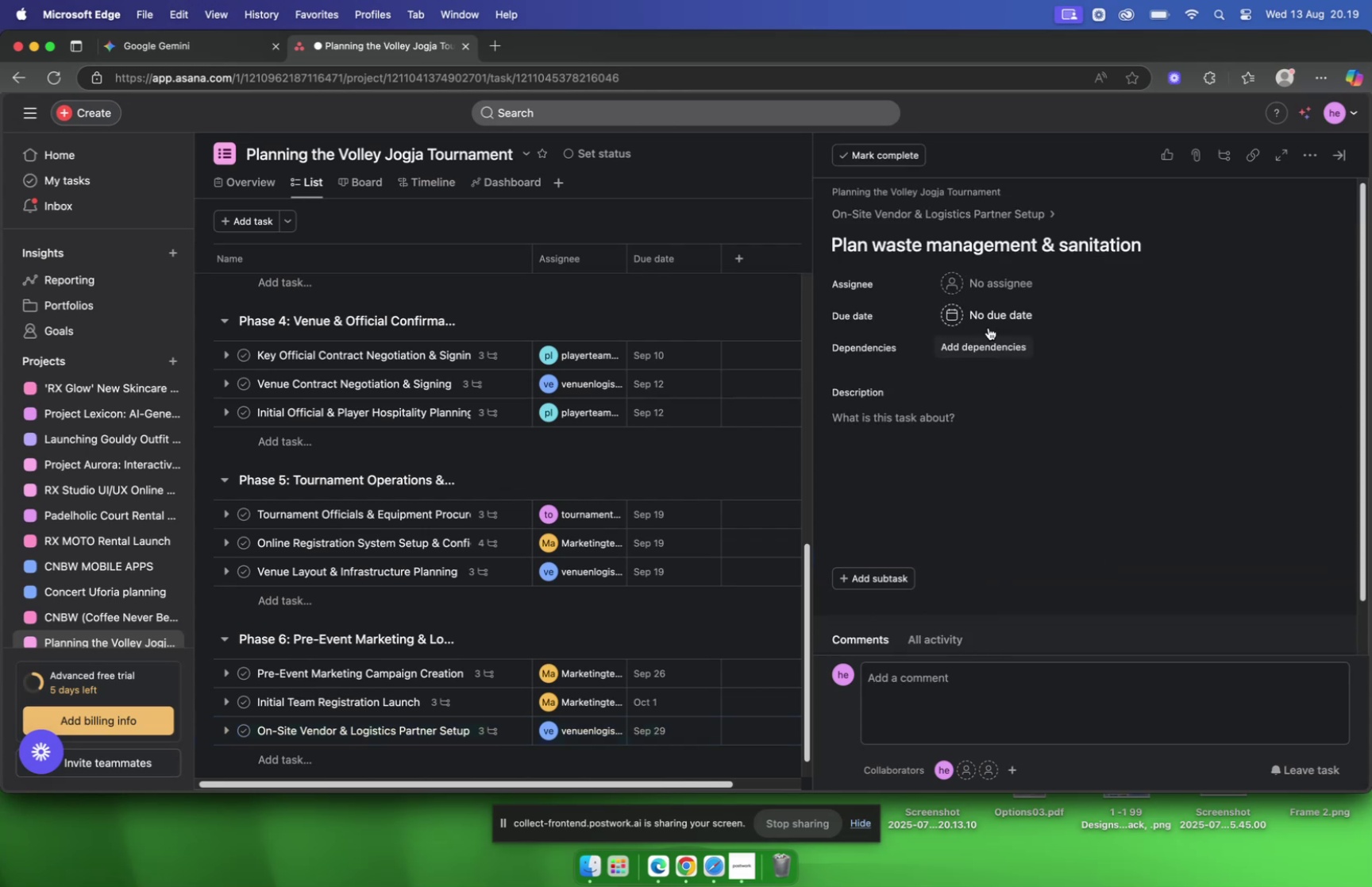 
left_click([996, 290])
 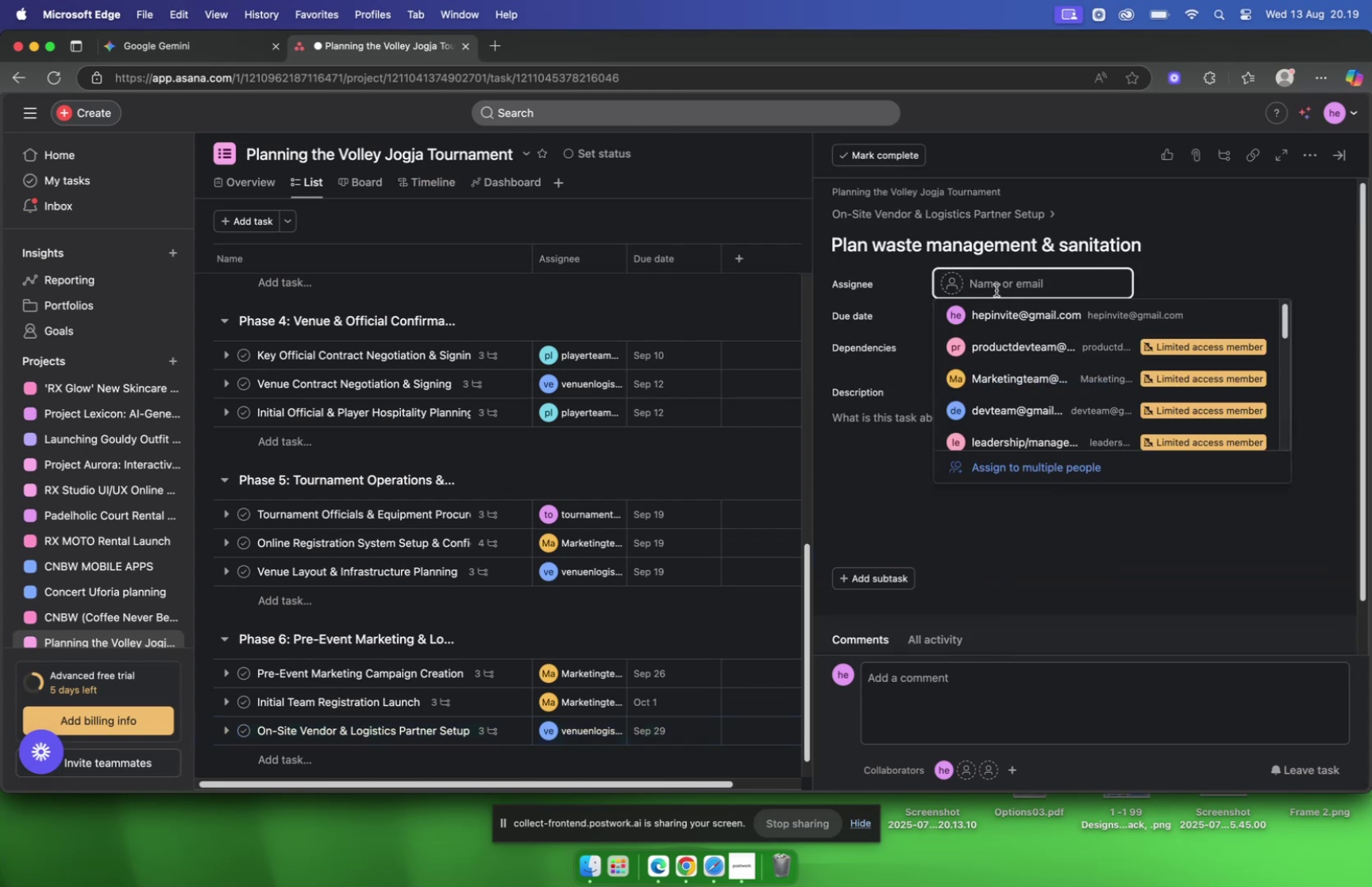 
type(venue)
 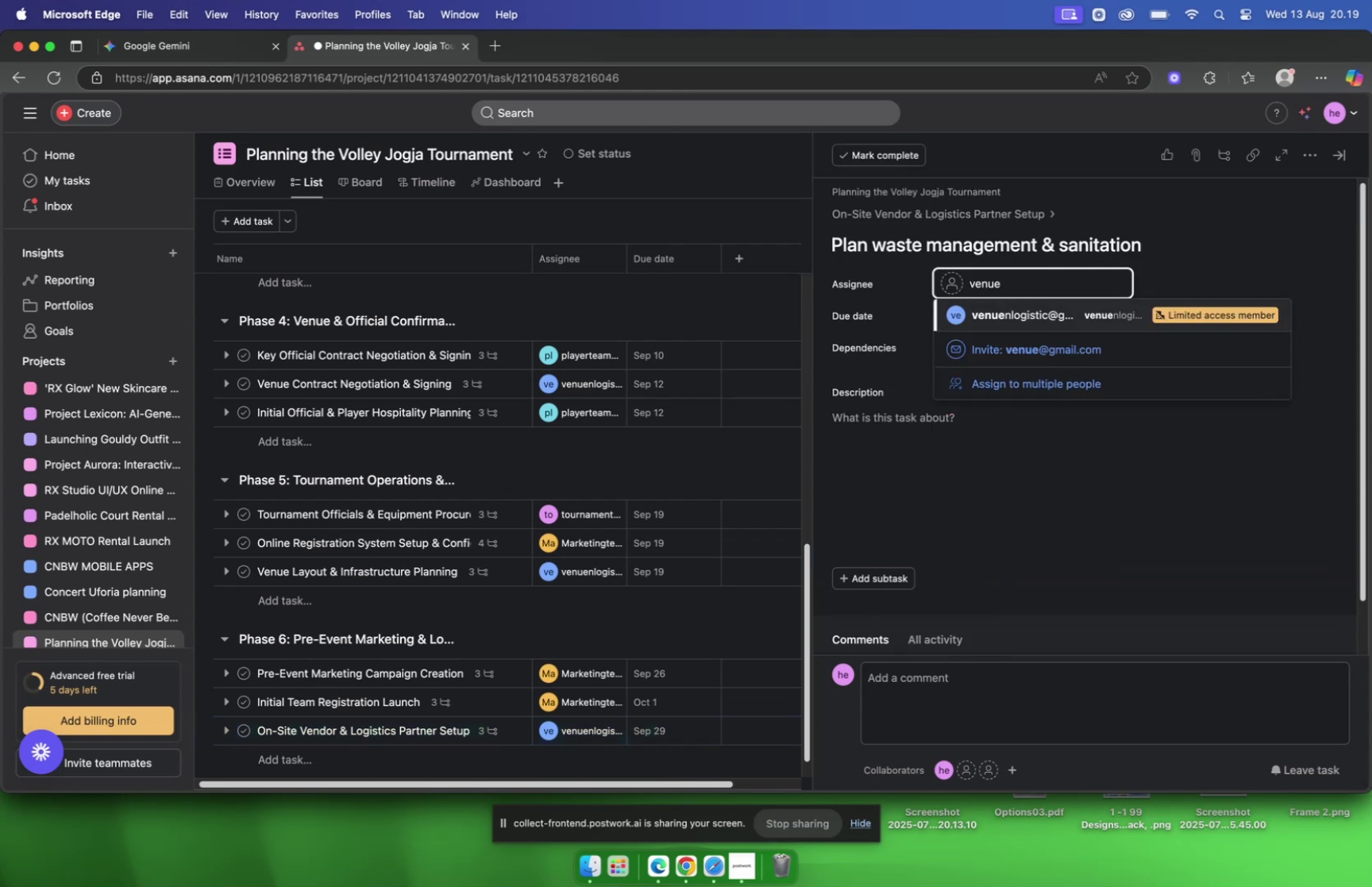 
key(Enter)
 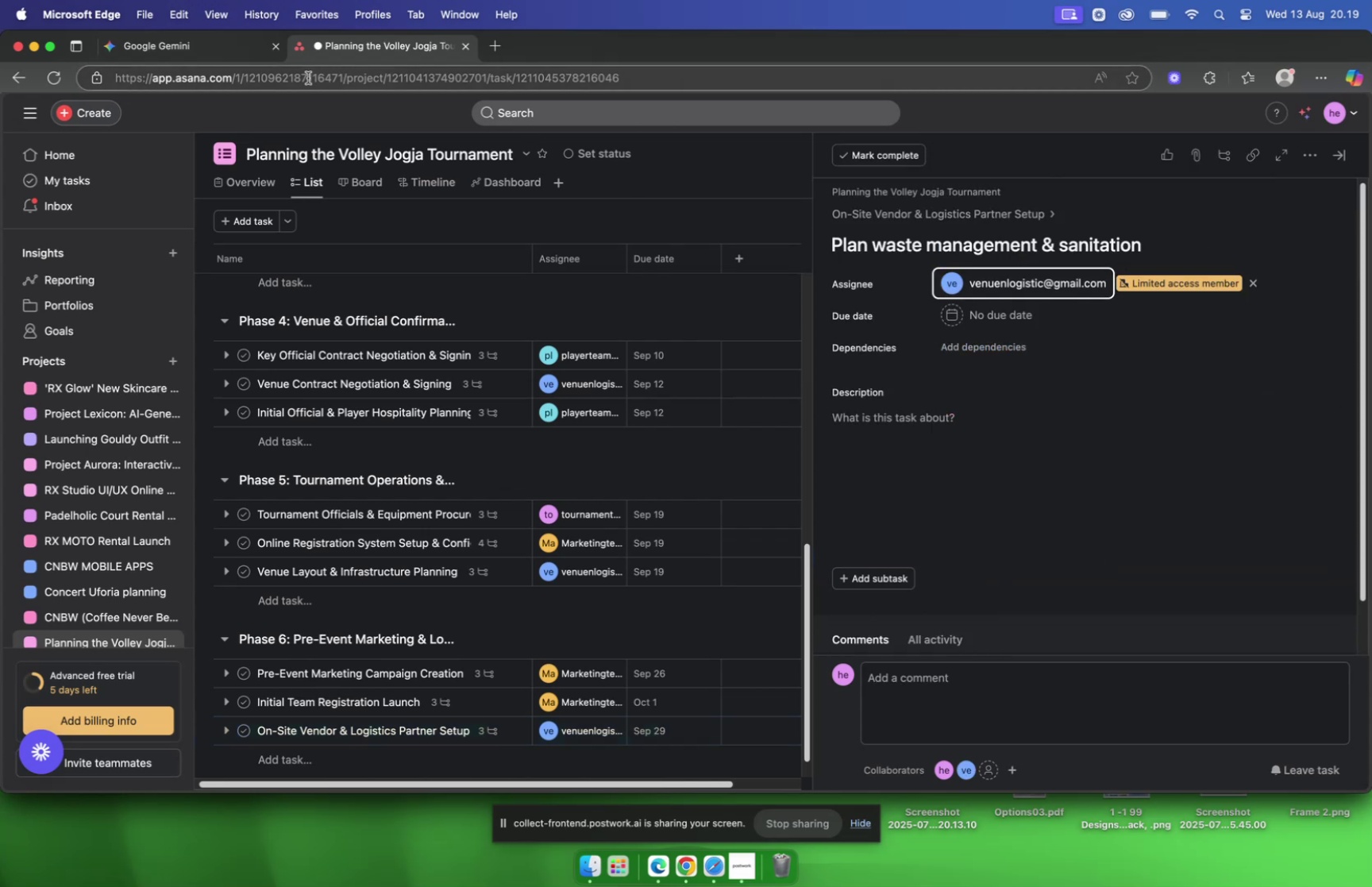 
left_click([225, 51])
 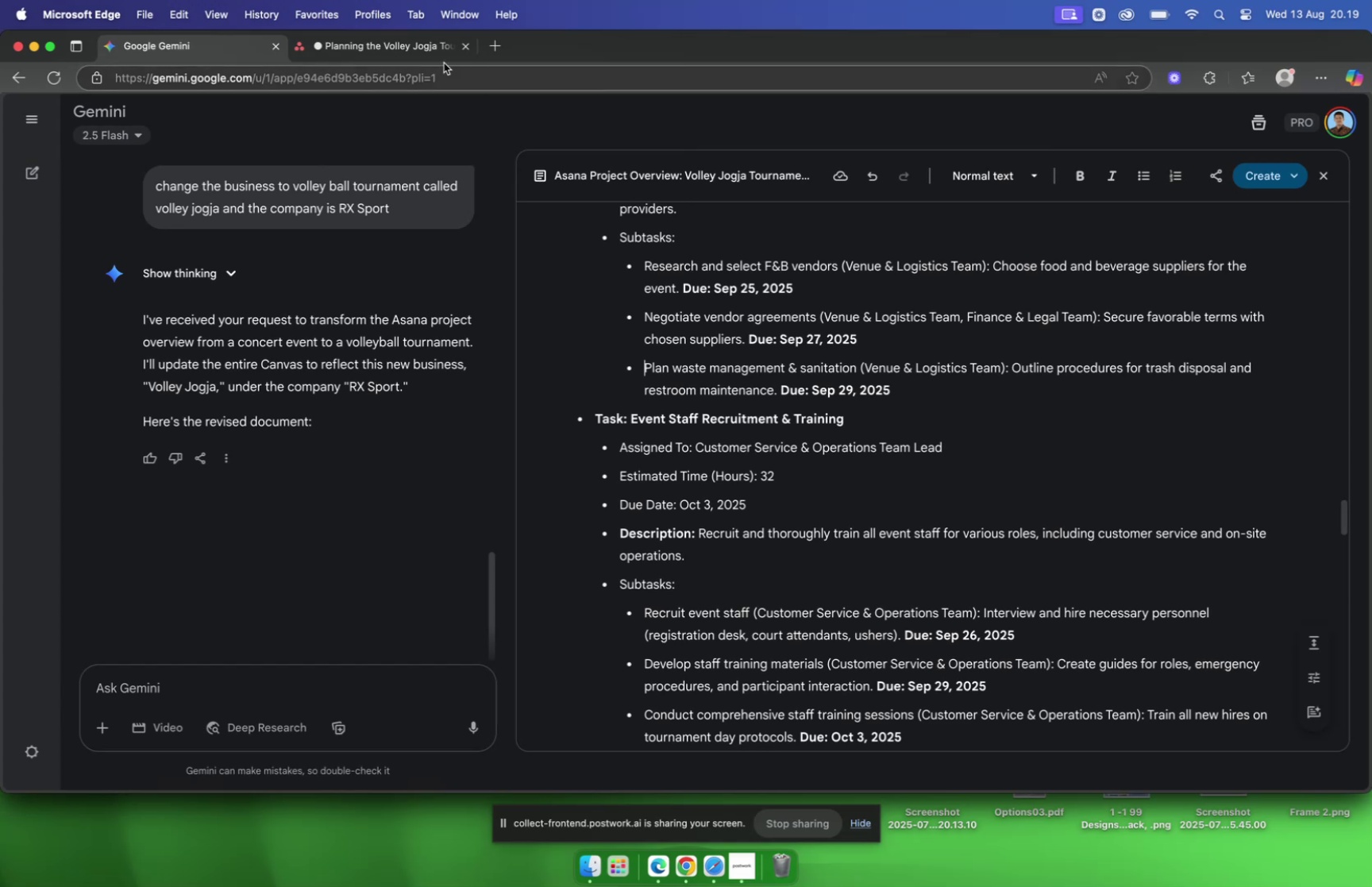 
left_click([396, 44])
 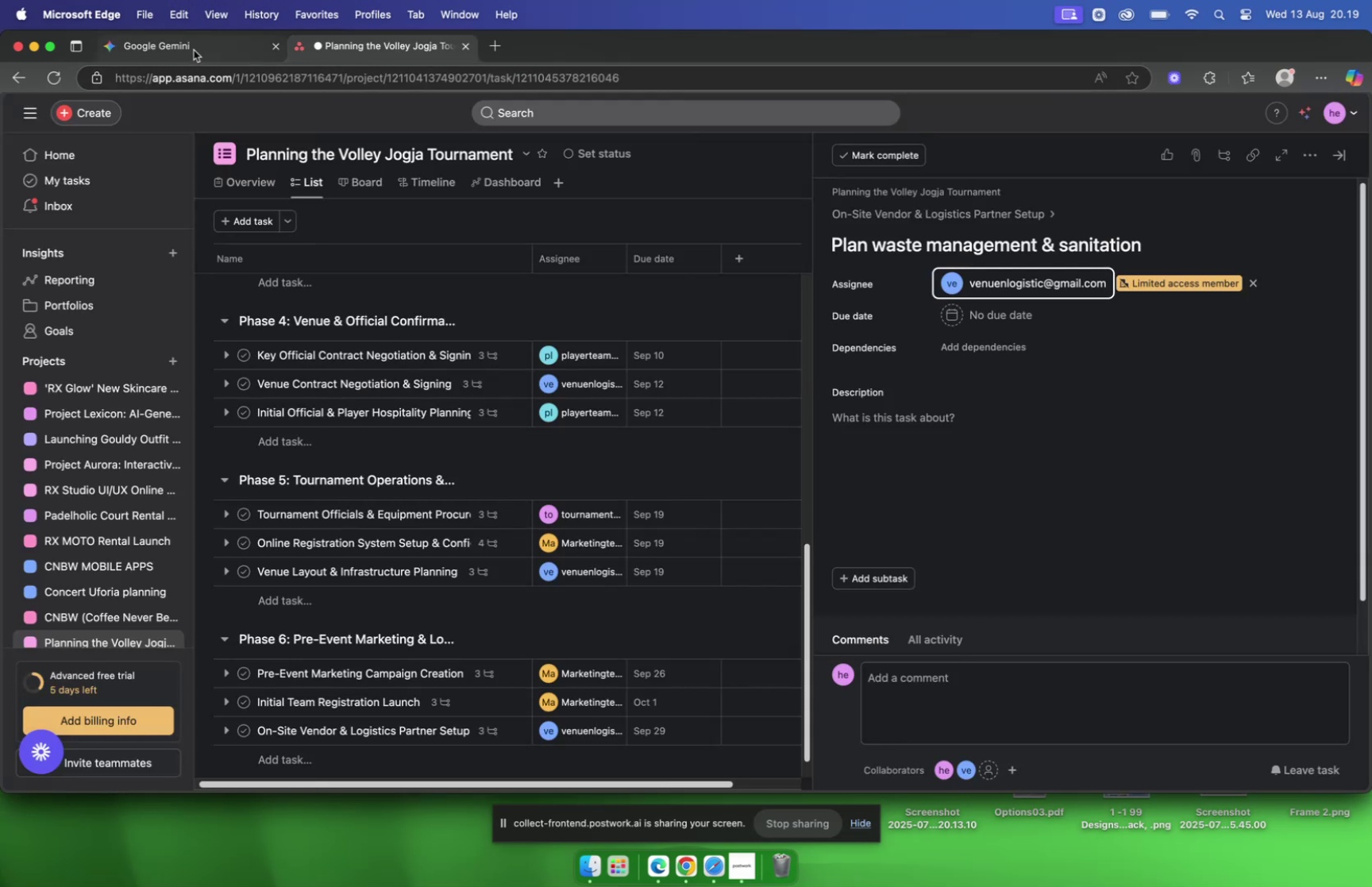 
left_click([194, 50])
 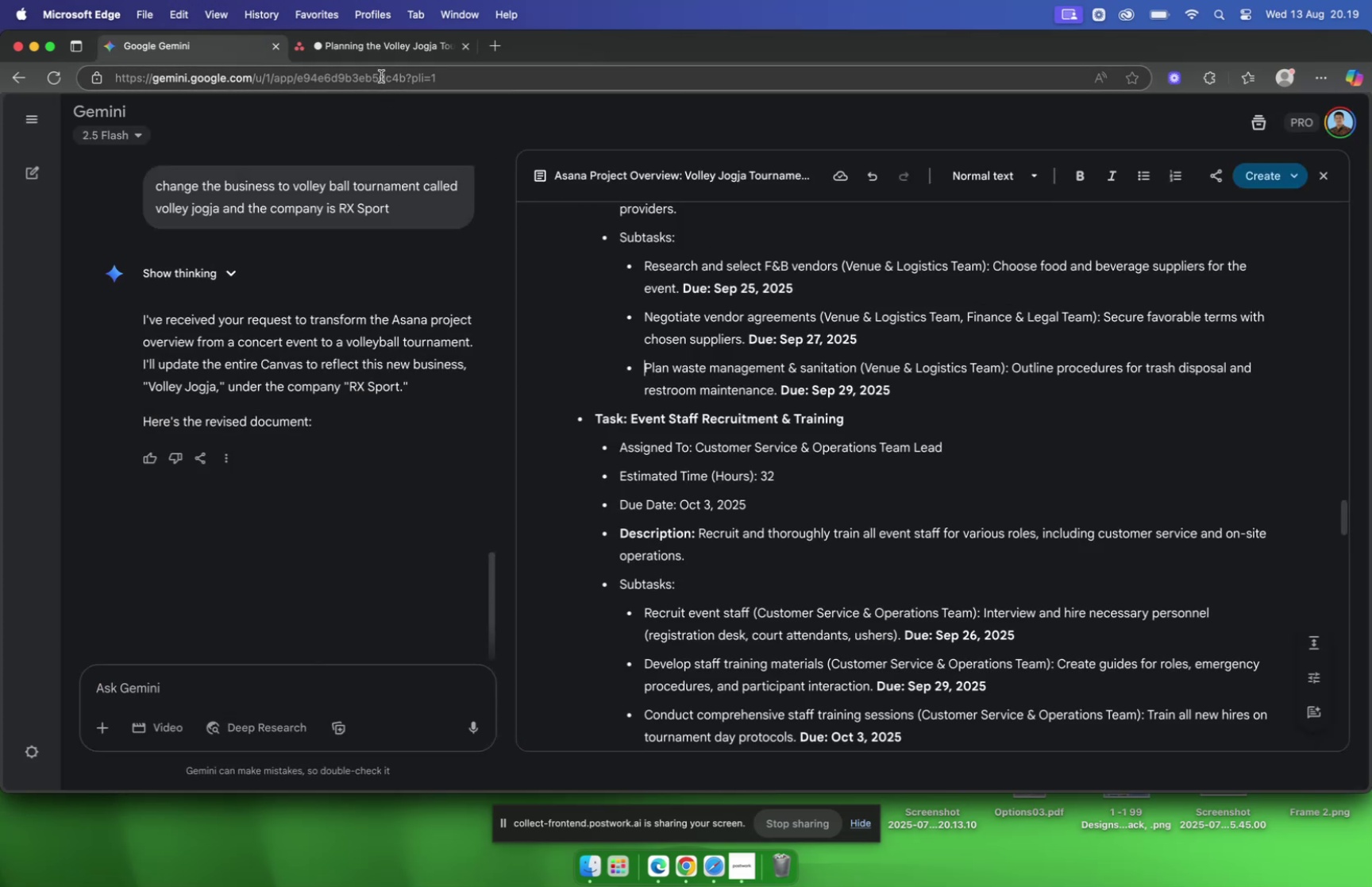 
left_click([364, 48])
 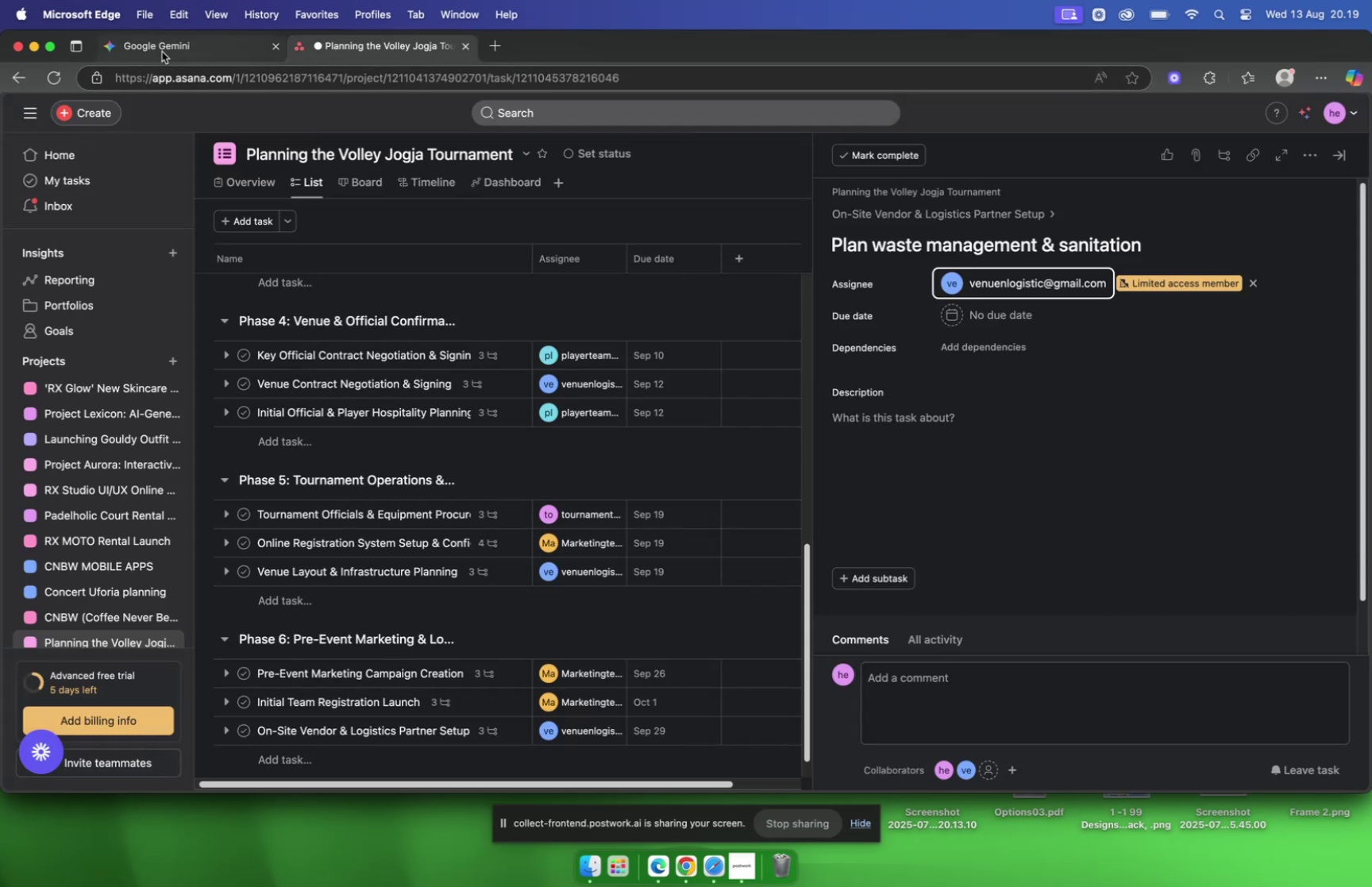 
left_click([162, 52])
 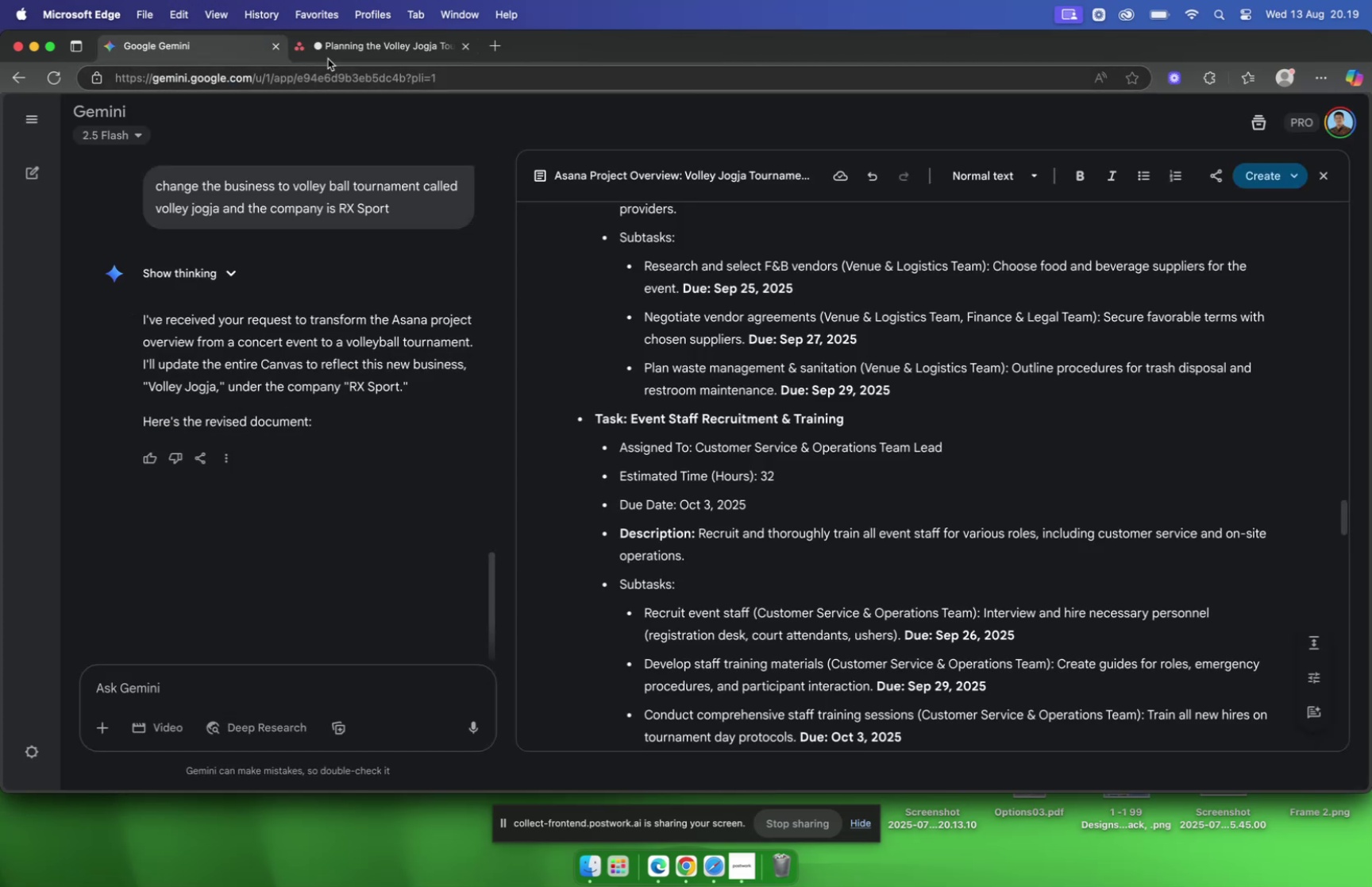 
left_click([330, 41])
 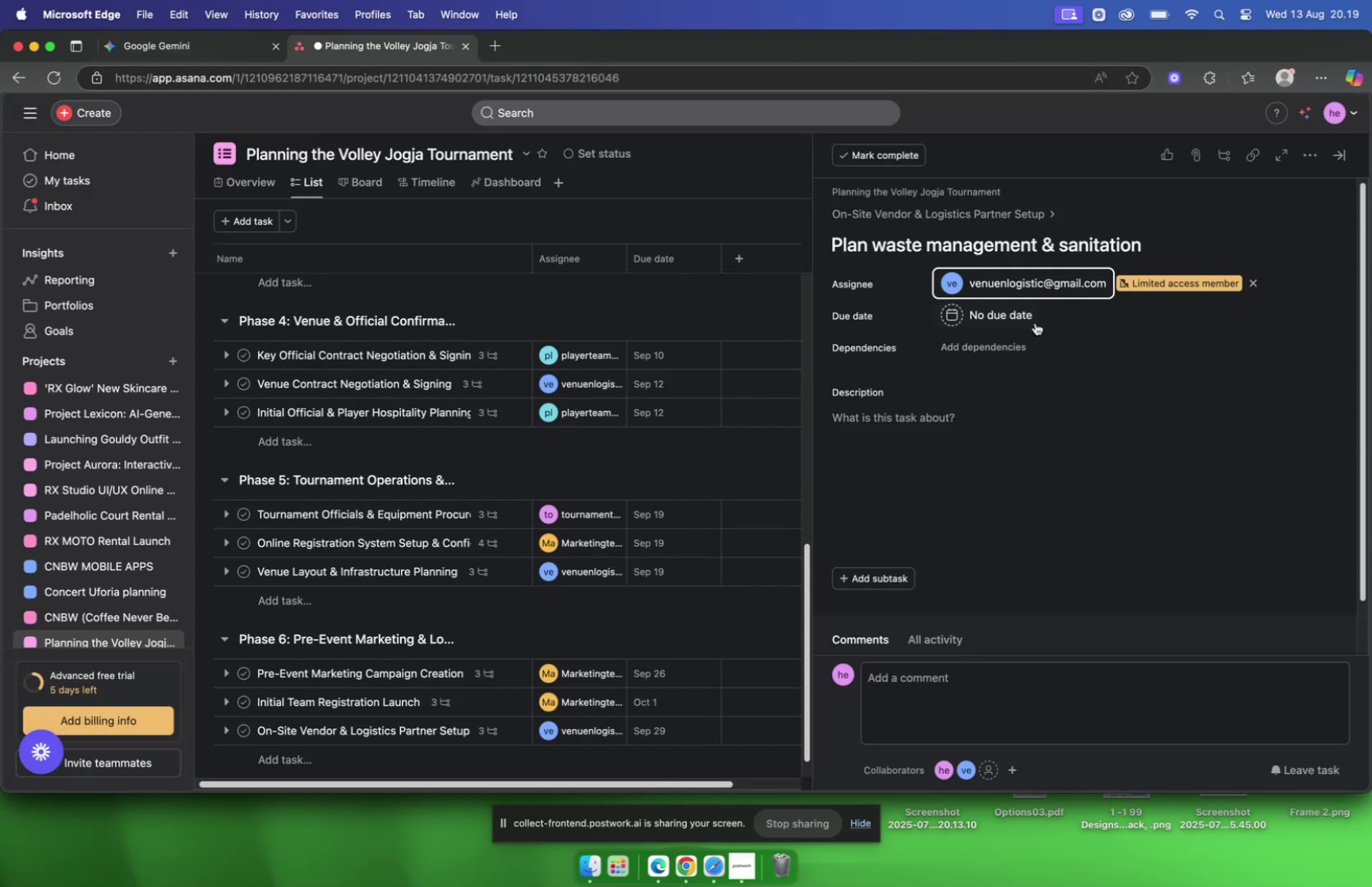 
left_click([1030, 319])
 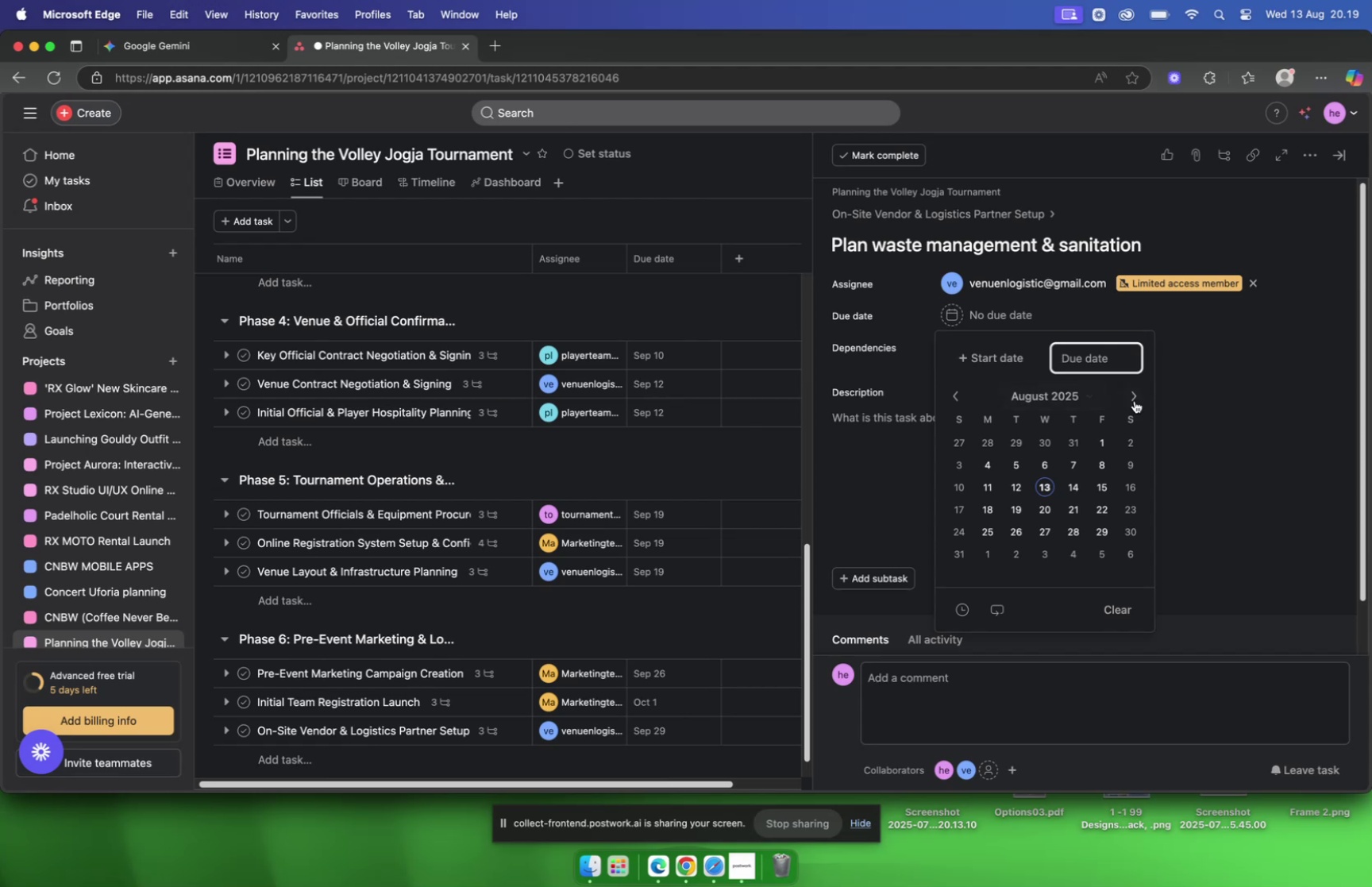 
left_click([1135, 399])
 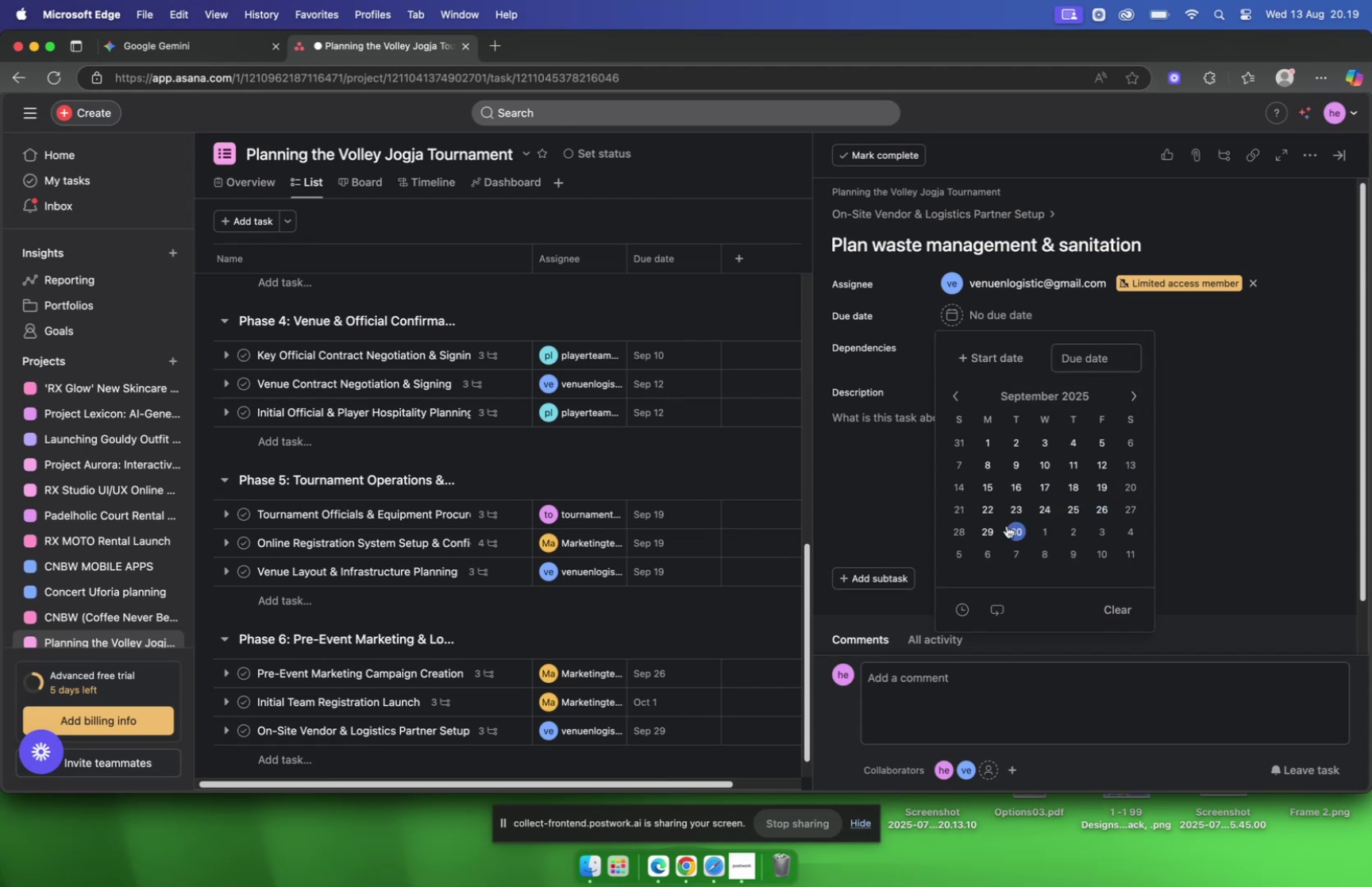 
left_click([994, 526])
 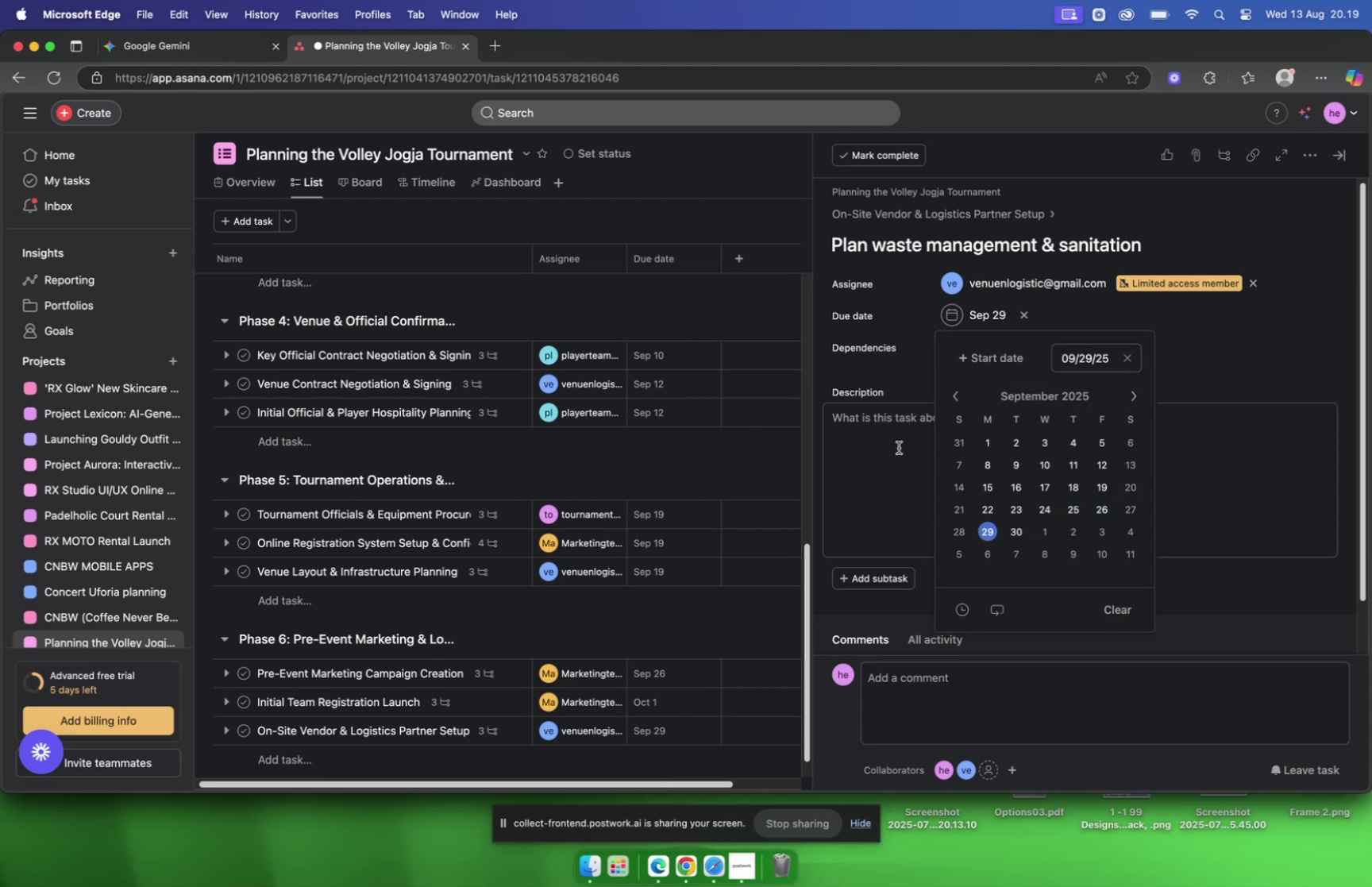 
left_click([899, 447])
 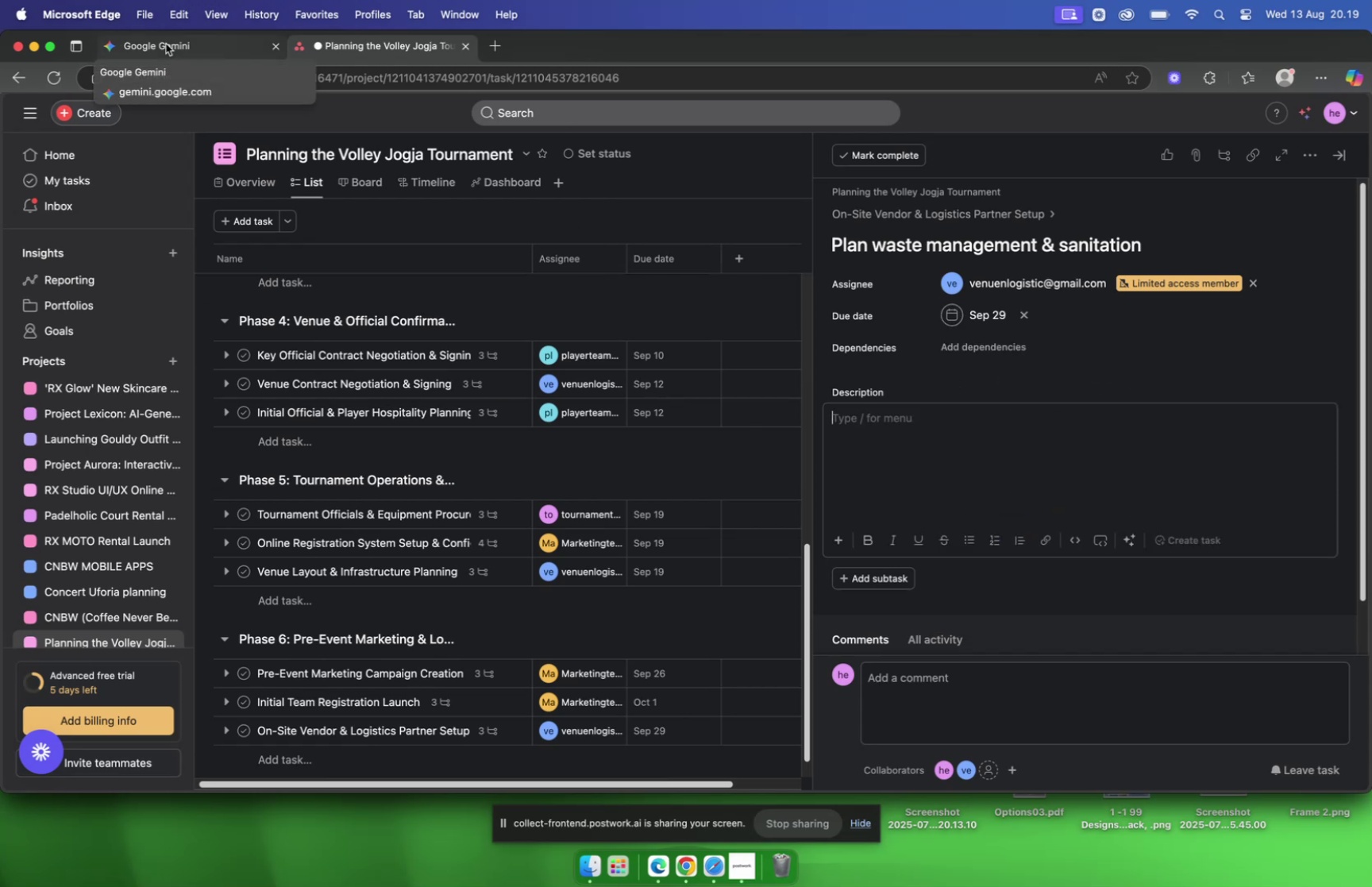 
left_click([166, 44])
 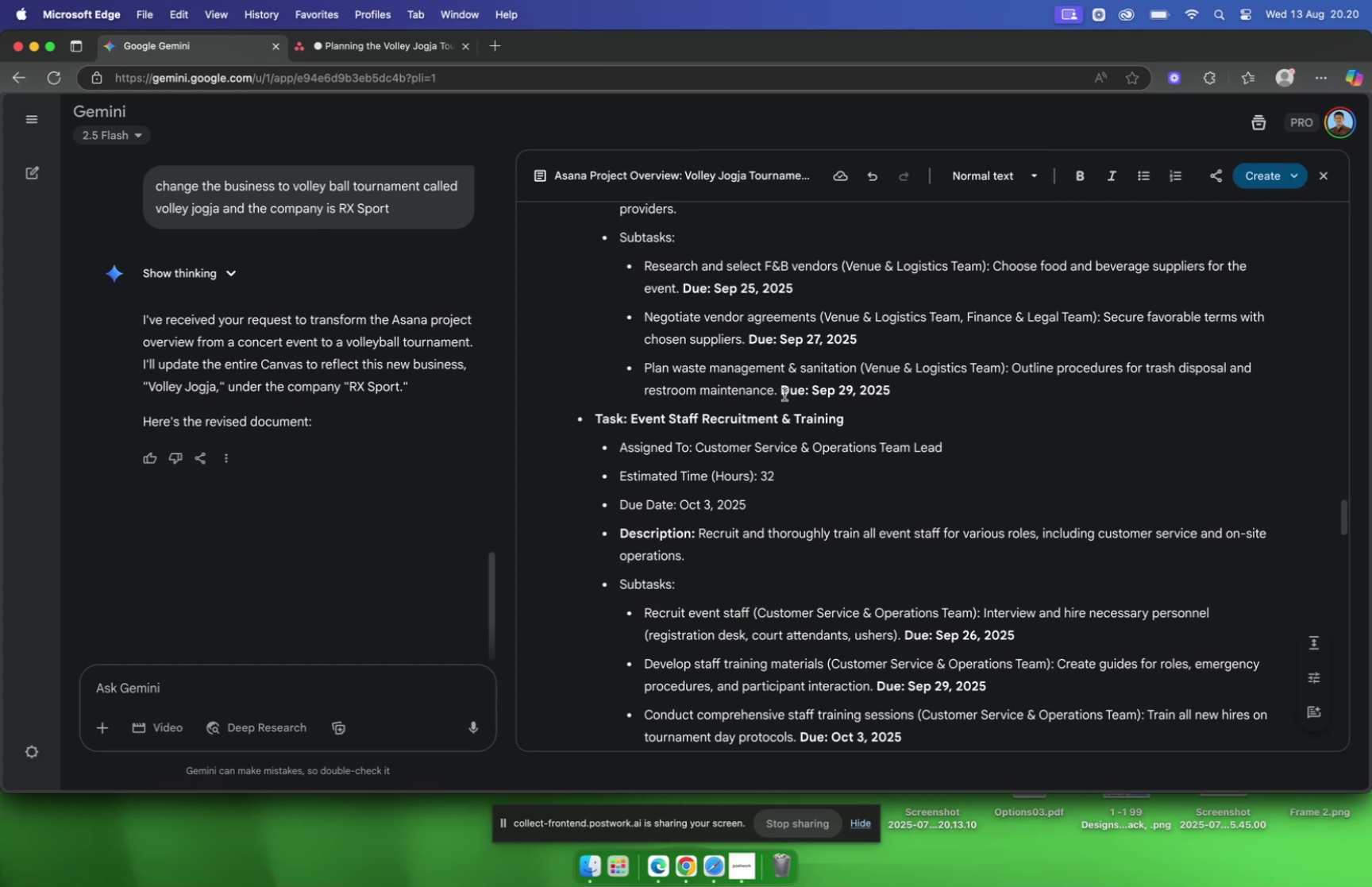 
left_click_drag(start_coordinate=[779, 393], to_coordinate=[1014, 377])
 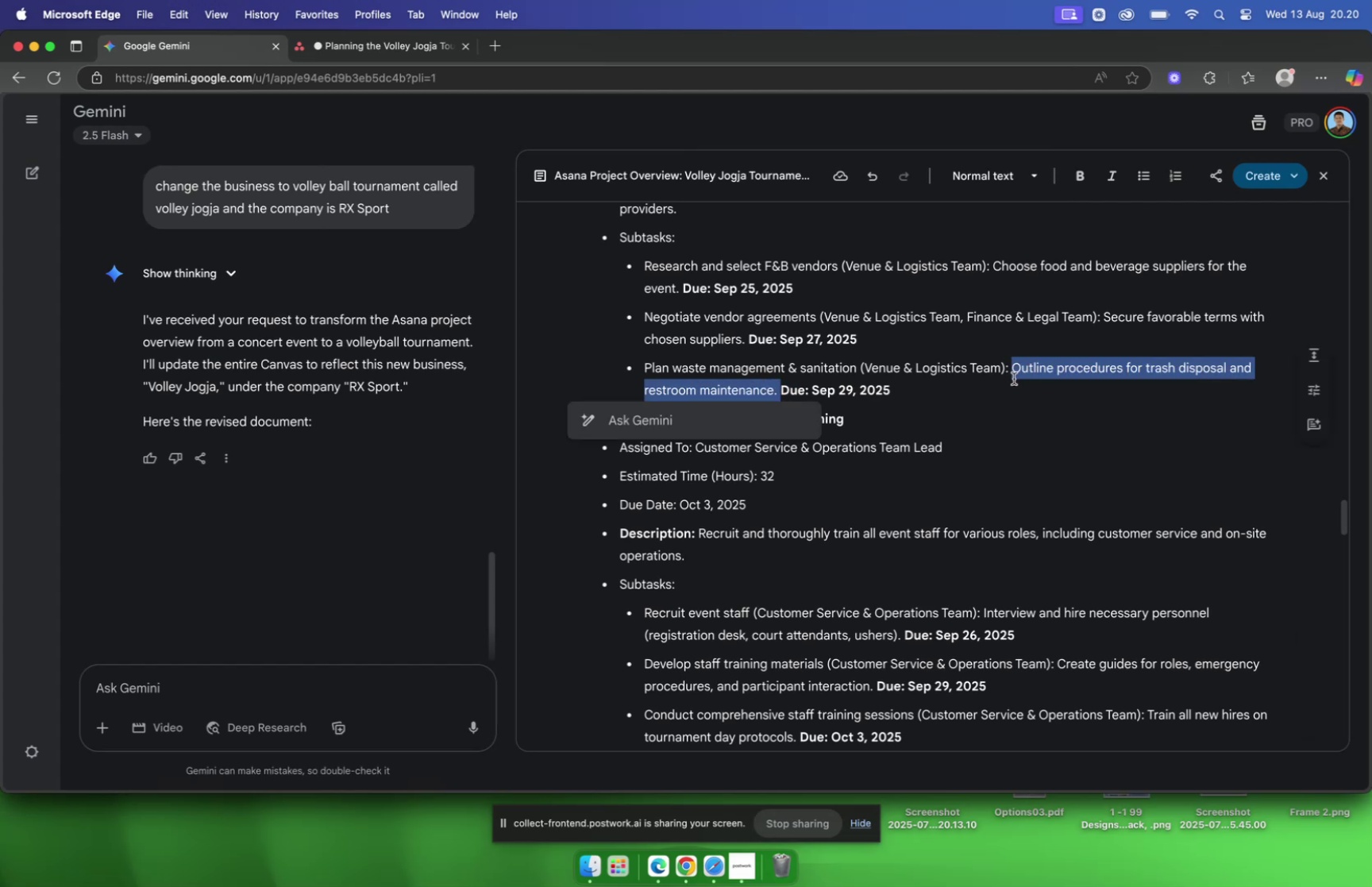 
key(Meta+C)
 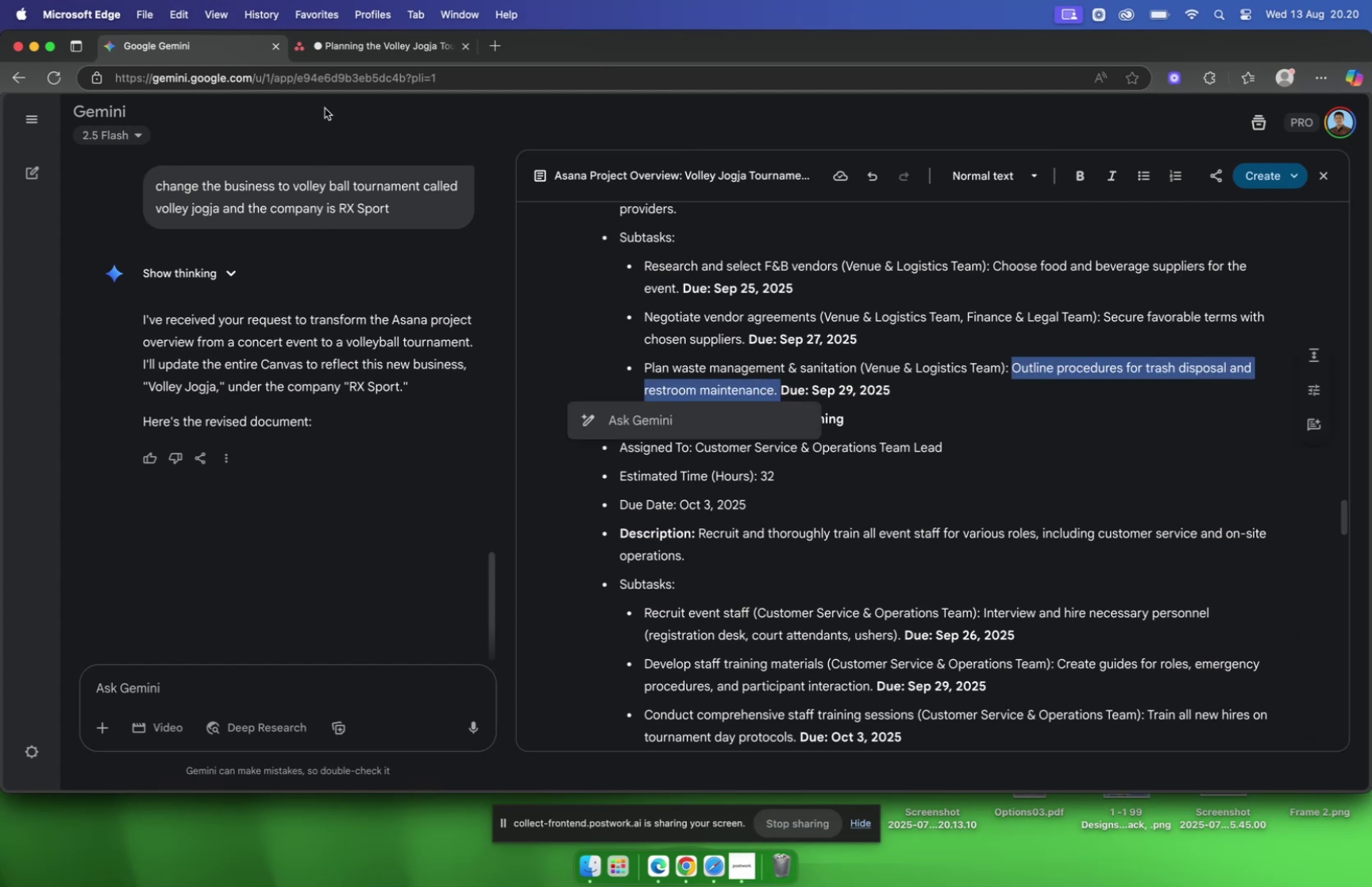 
left_click([376, 48])
 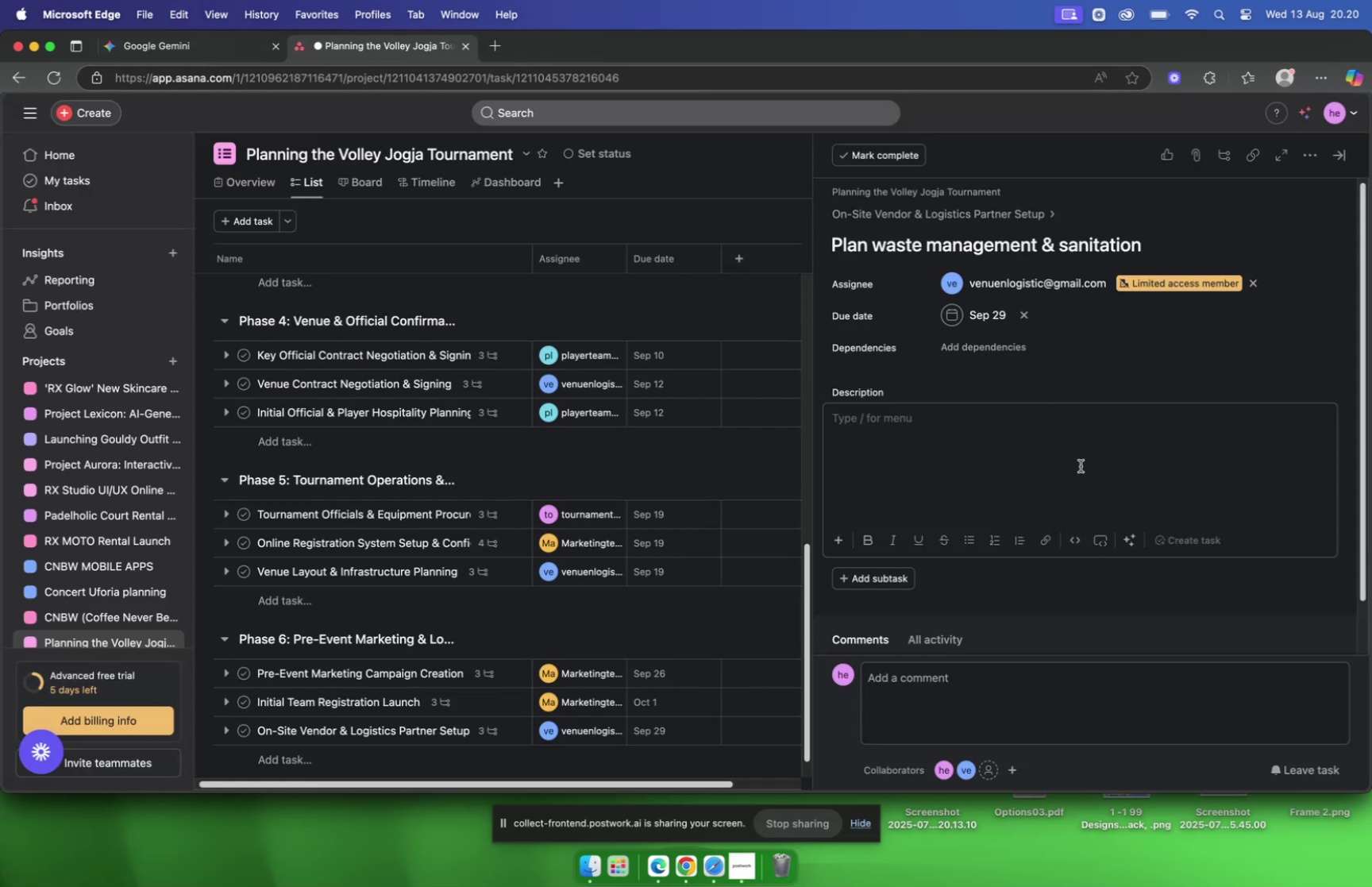 
left_click([1074, 475])
 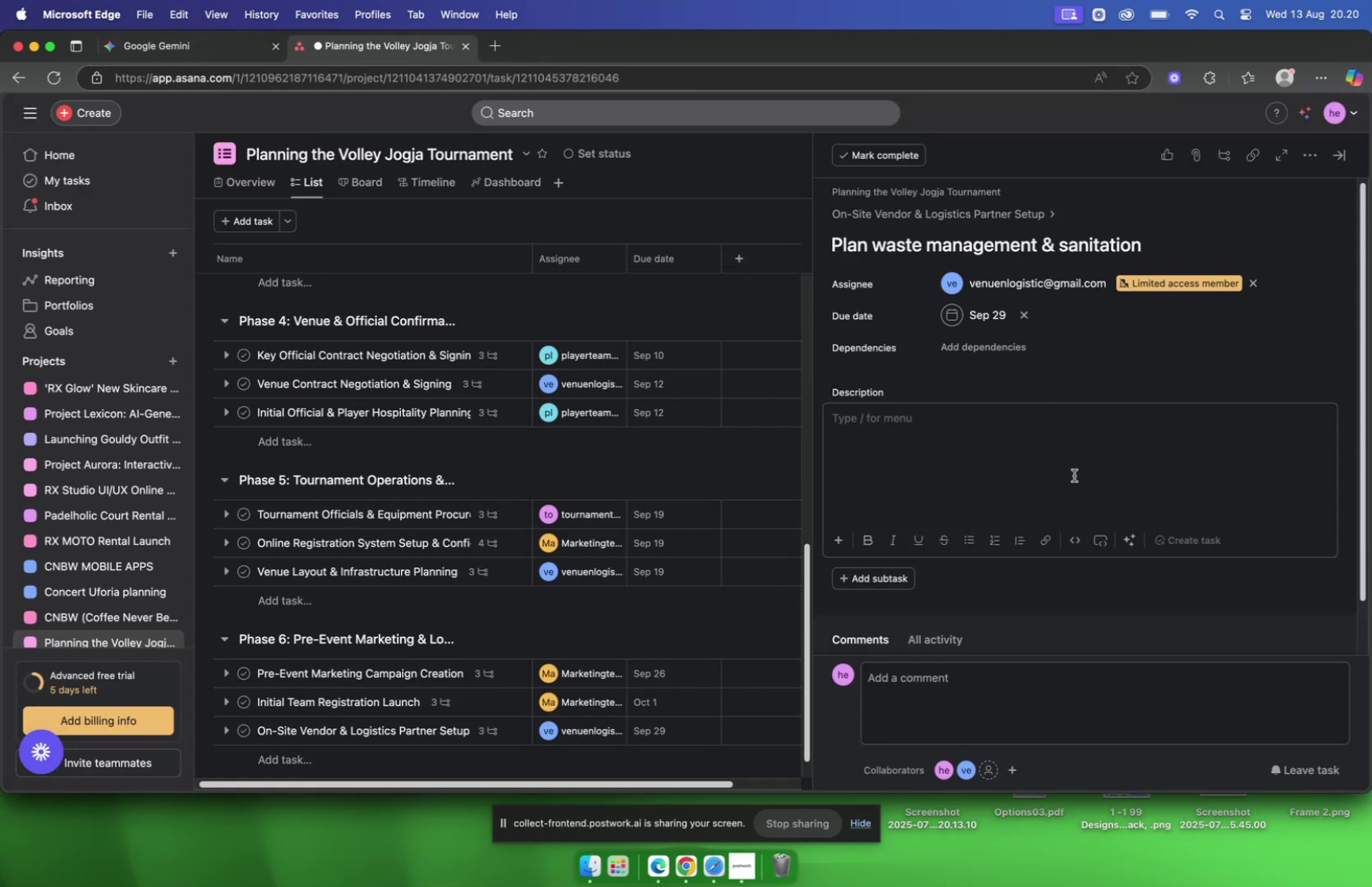 
key(Meta+V)
 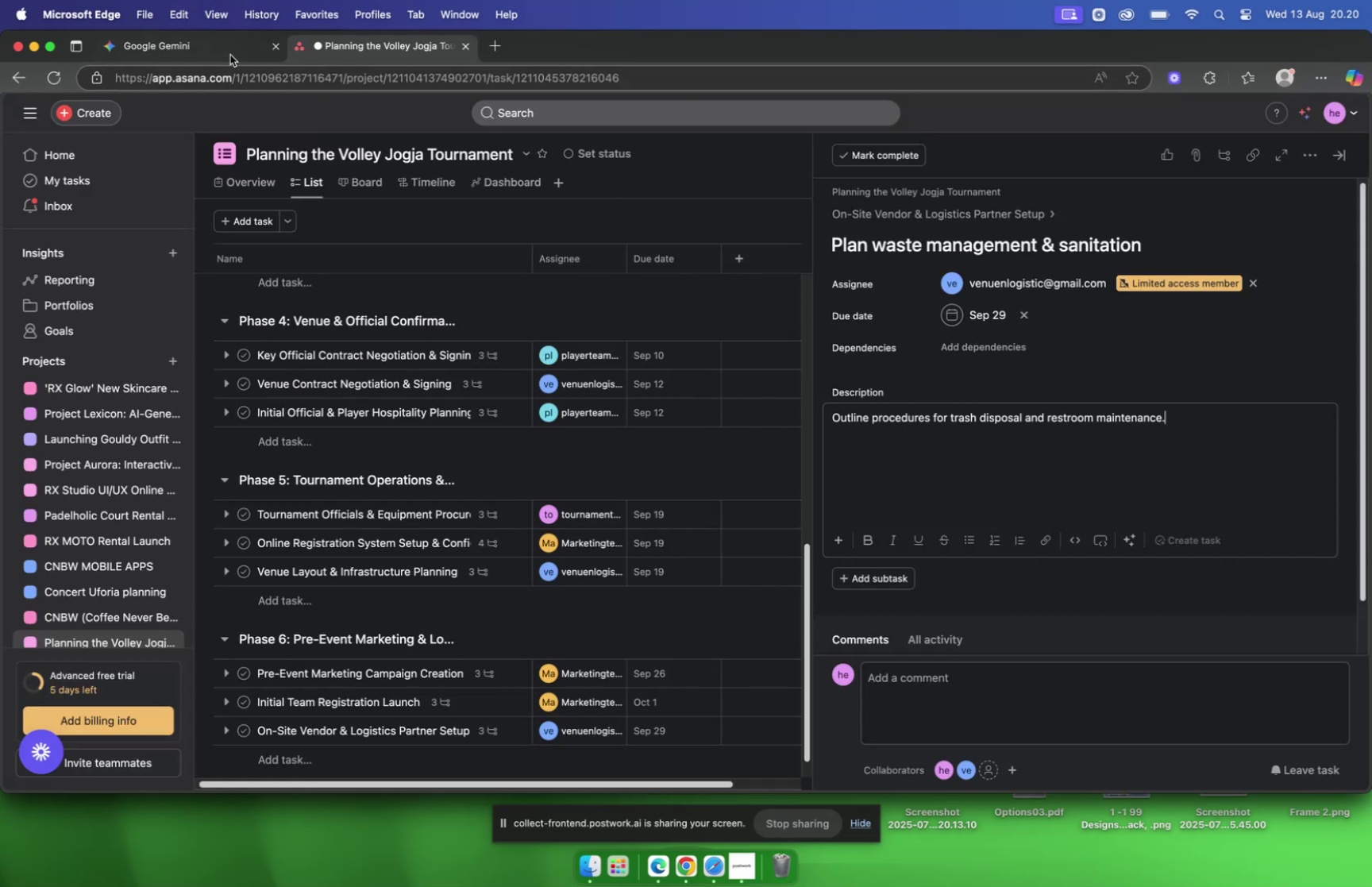 
left_click([227, 52])
 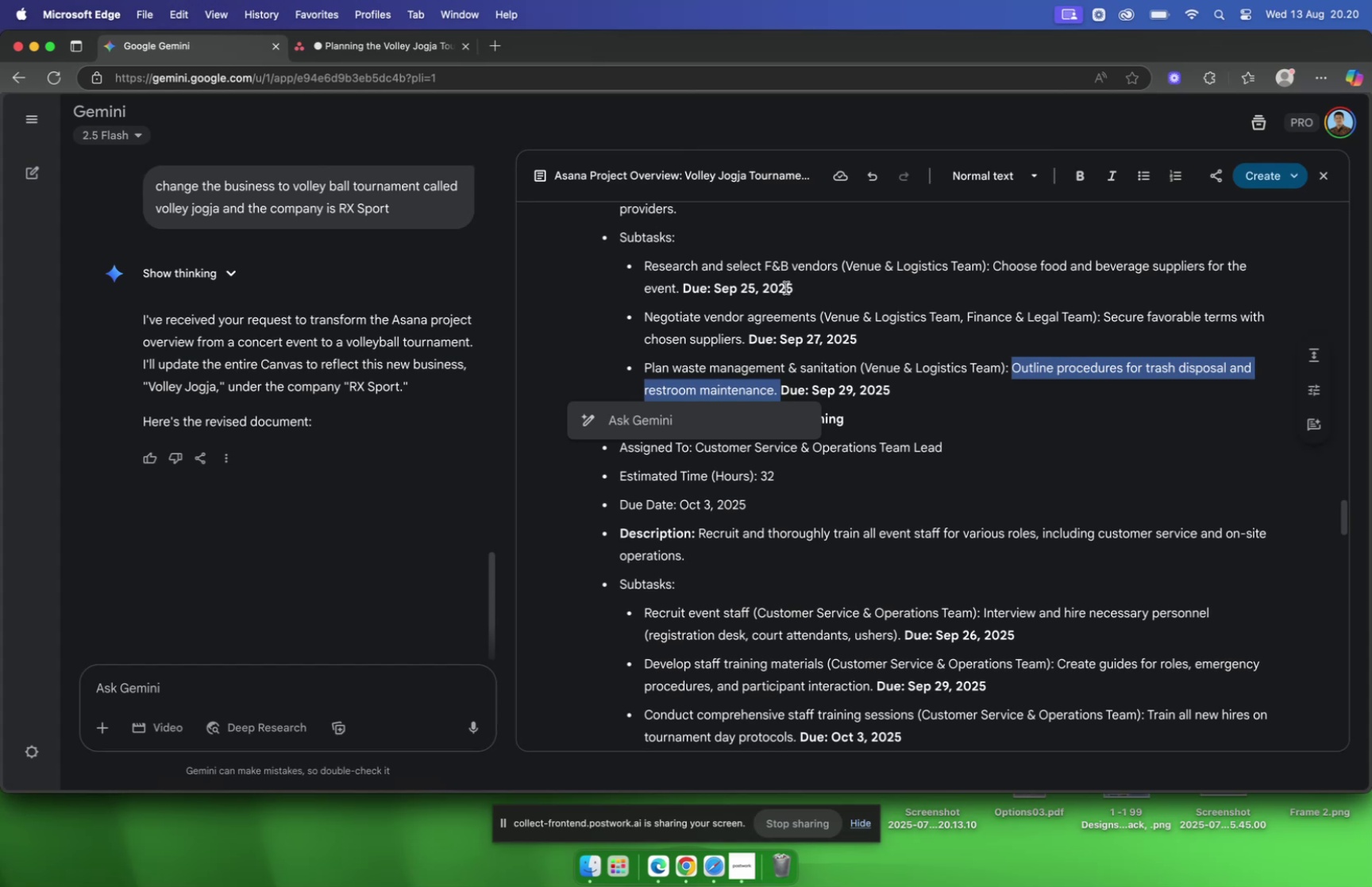 
left_click([823, 310])
 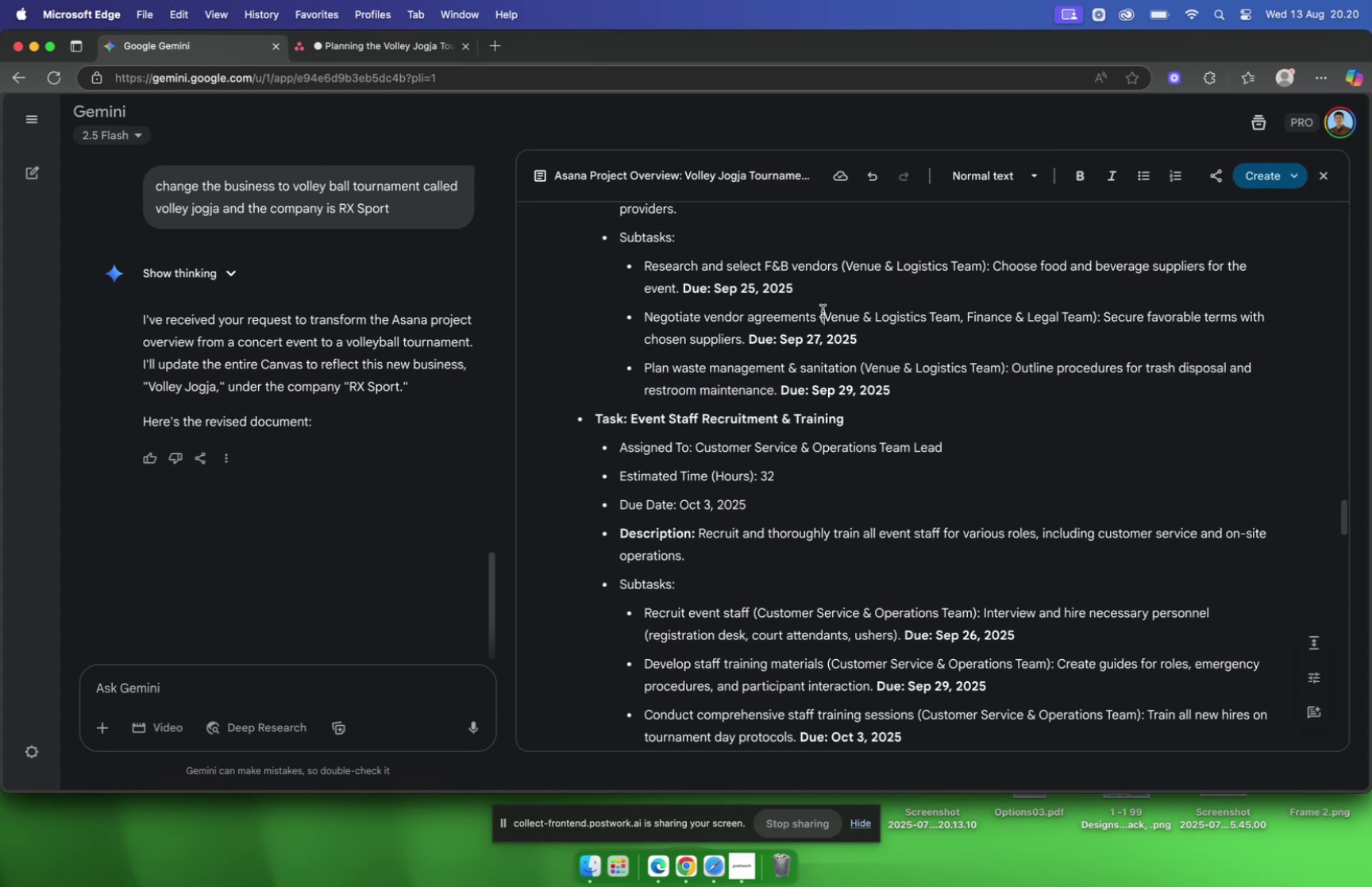 
scroll: coordinate [823, 310], scroll_direction: down, amount: 6.0
 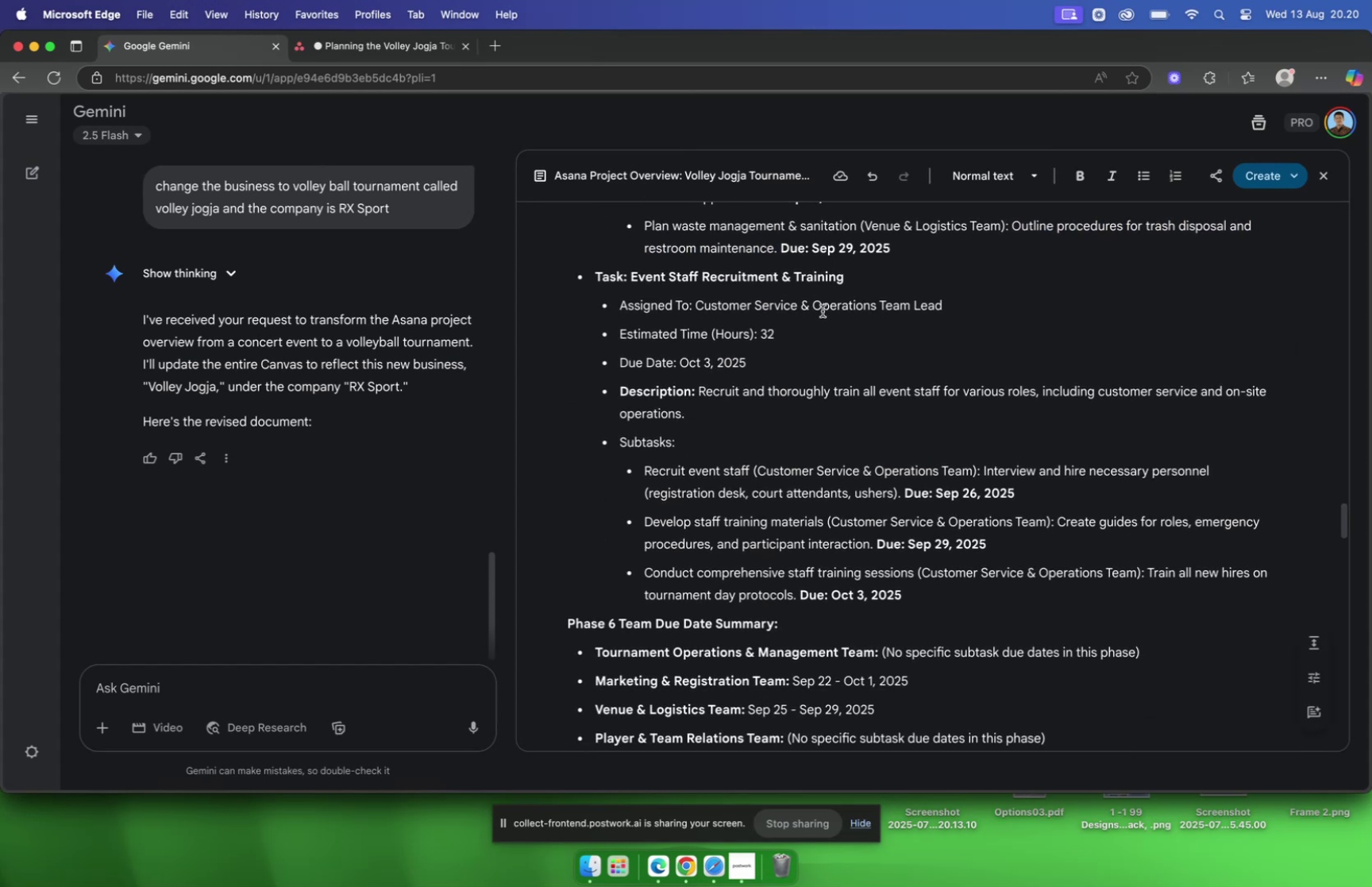 
scroll: coordinate [823, 310], scroll_direction: up, amount: 1.0
 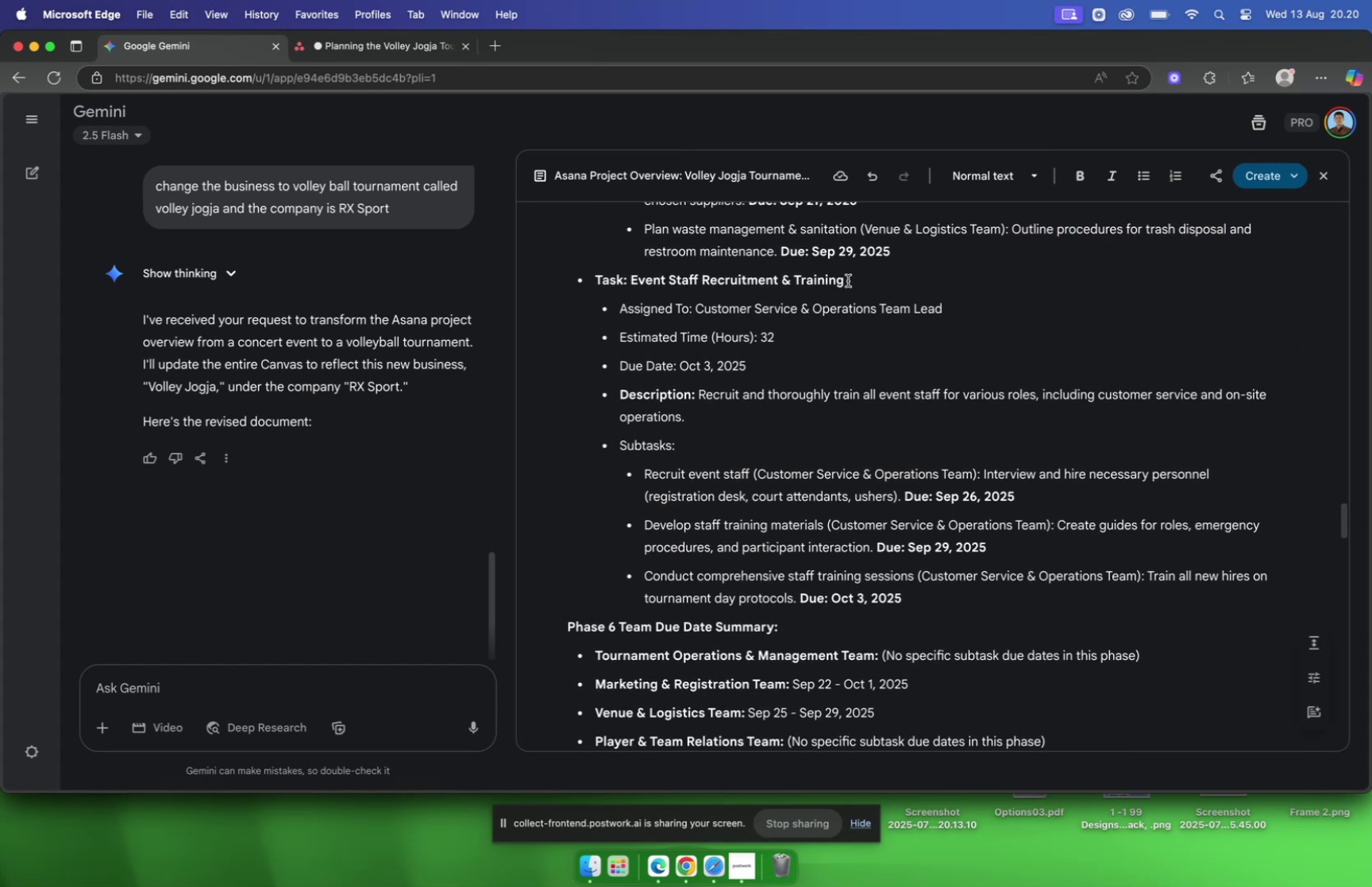 
left_click_drag(start_coordinate=[851, 280], to_coordinate=[633, 287])
 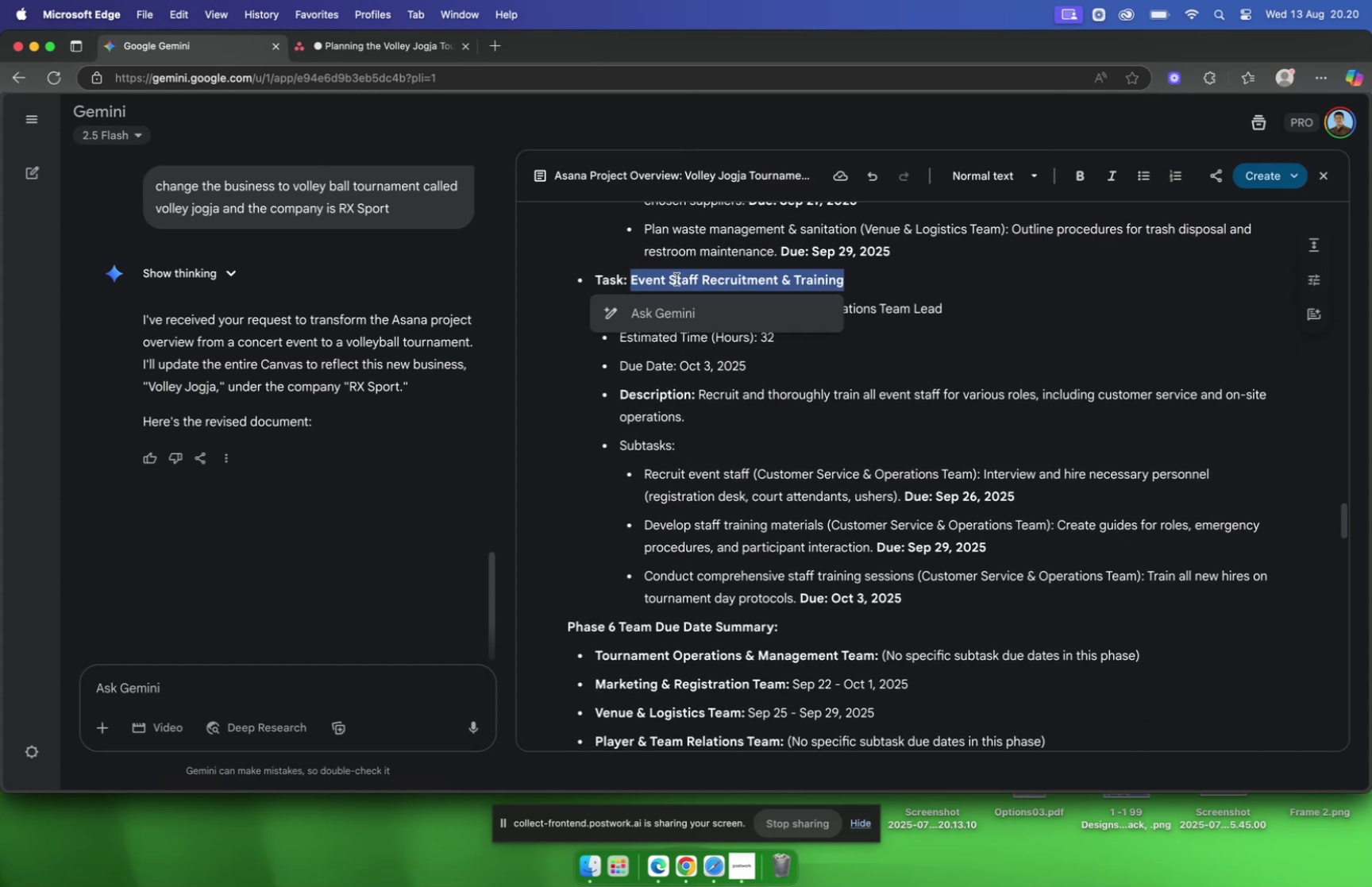 
key(Meta+C)
 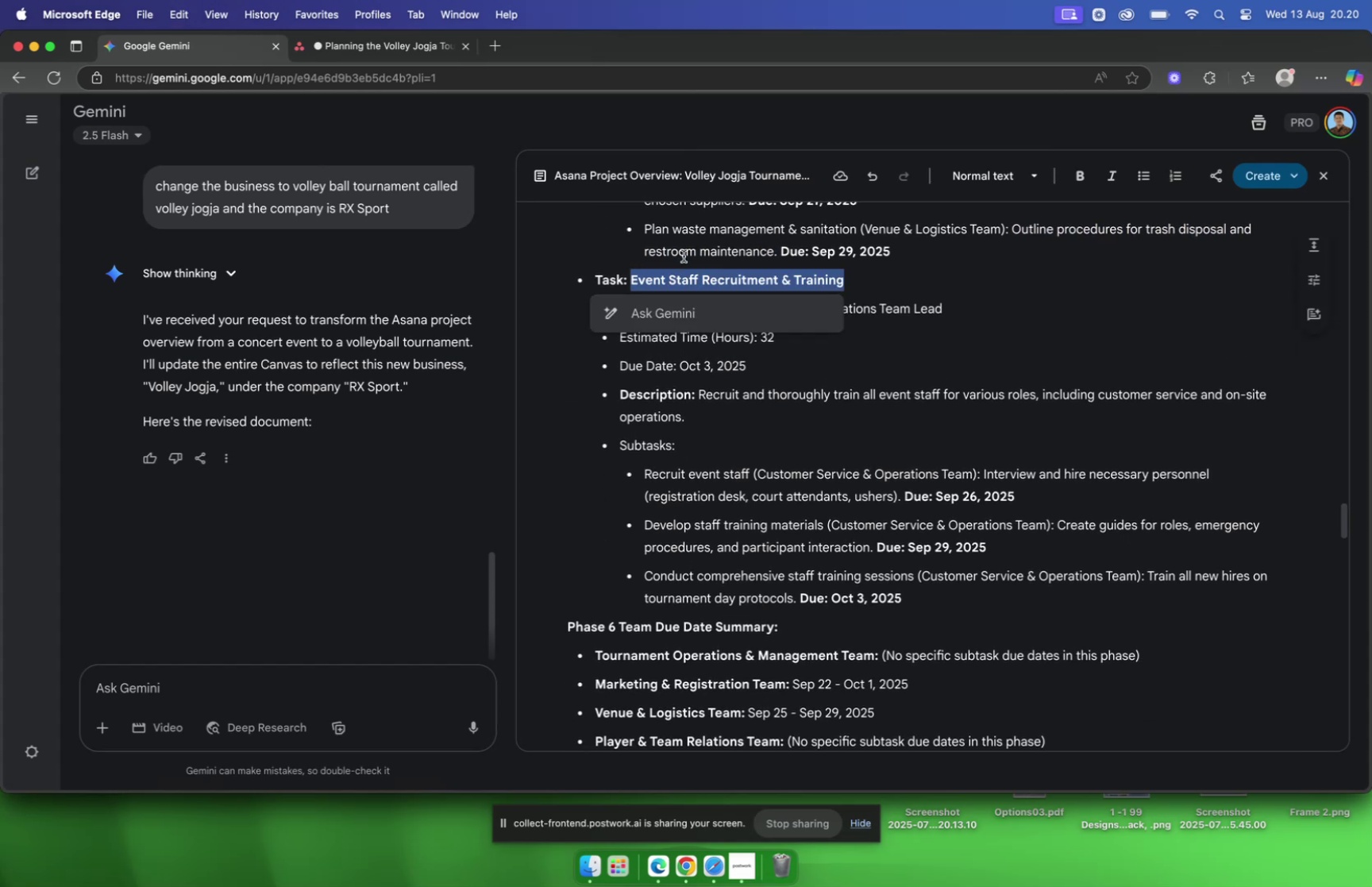 
left_click([684, 256])
 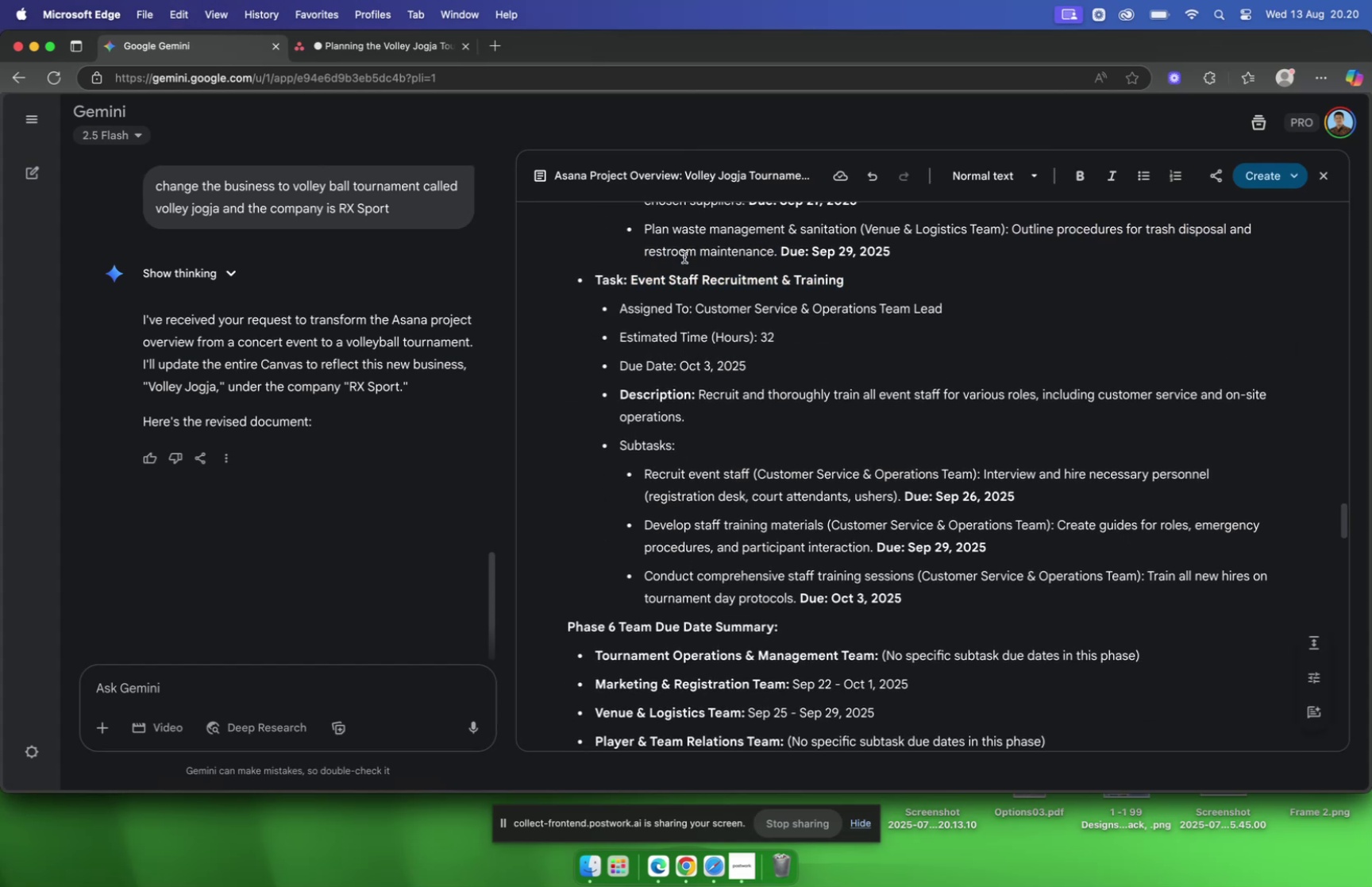 
scroll: coordinate [683, 254], scroll_direction: down, amount: 9.0
 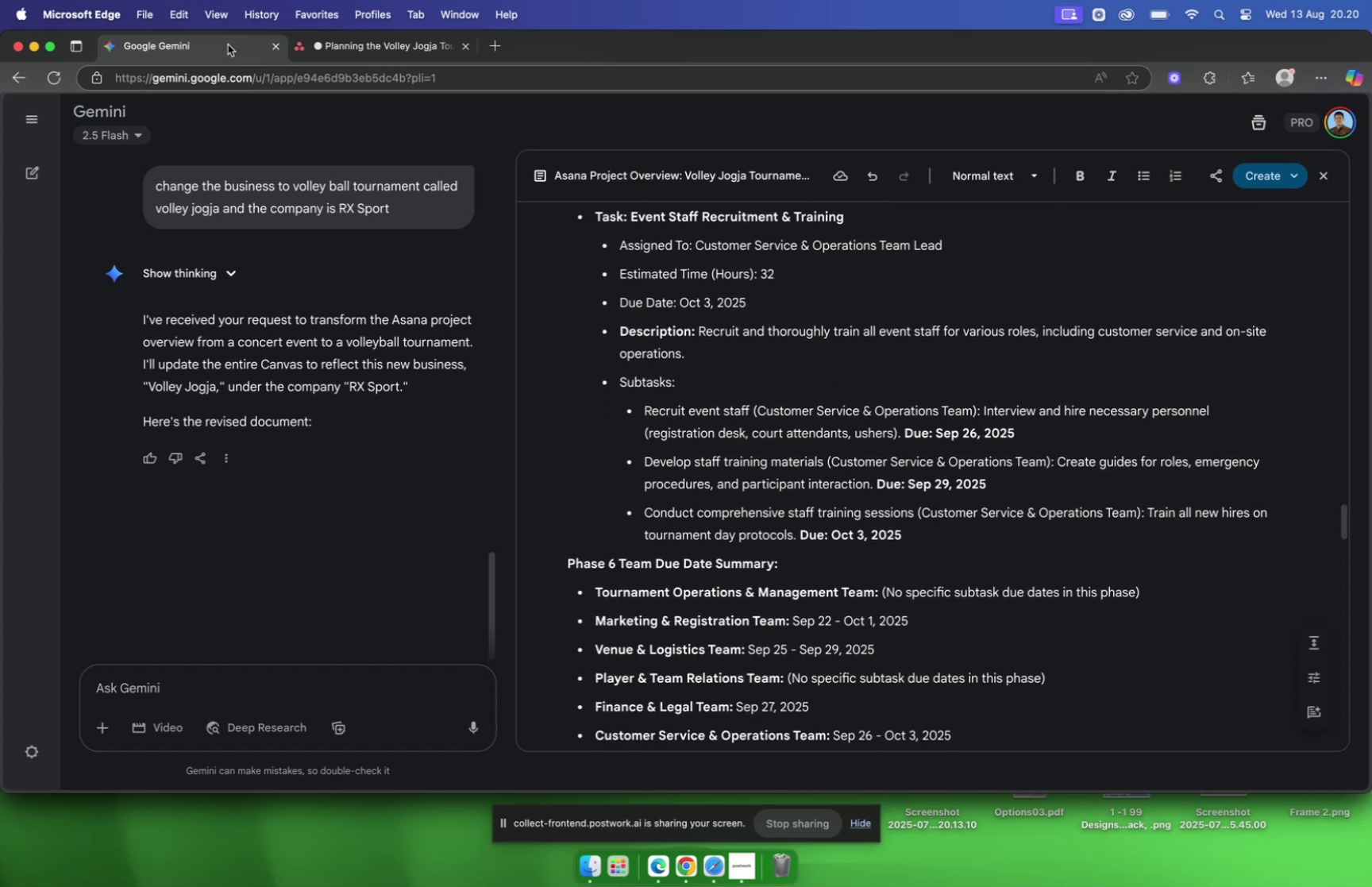 
left_click([351, 41])
 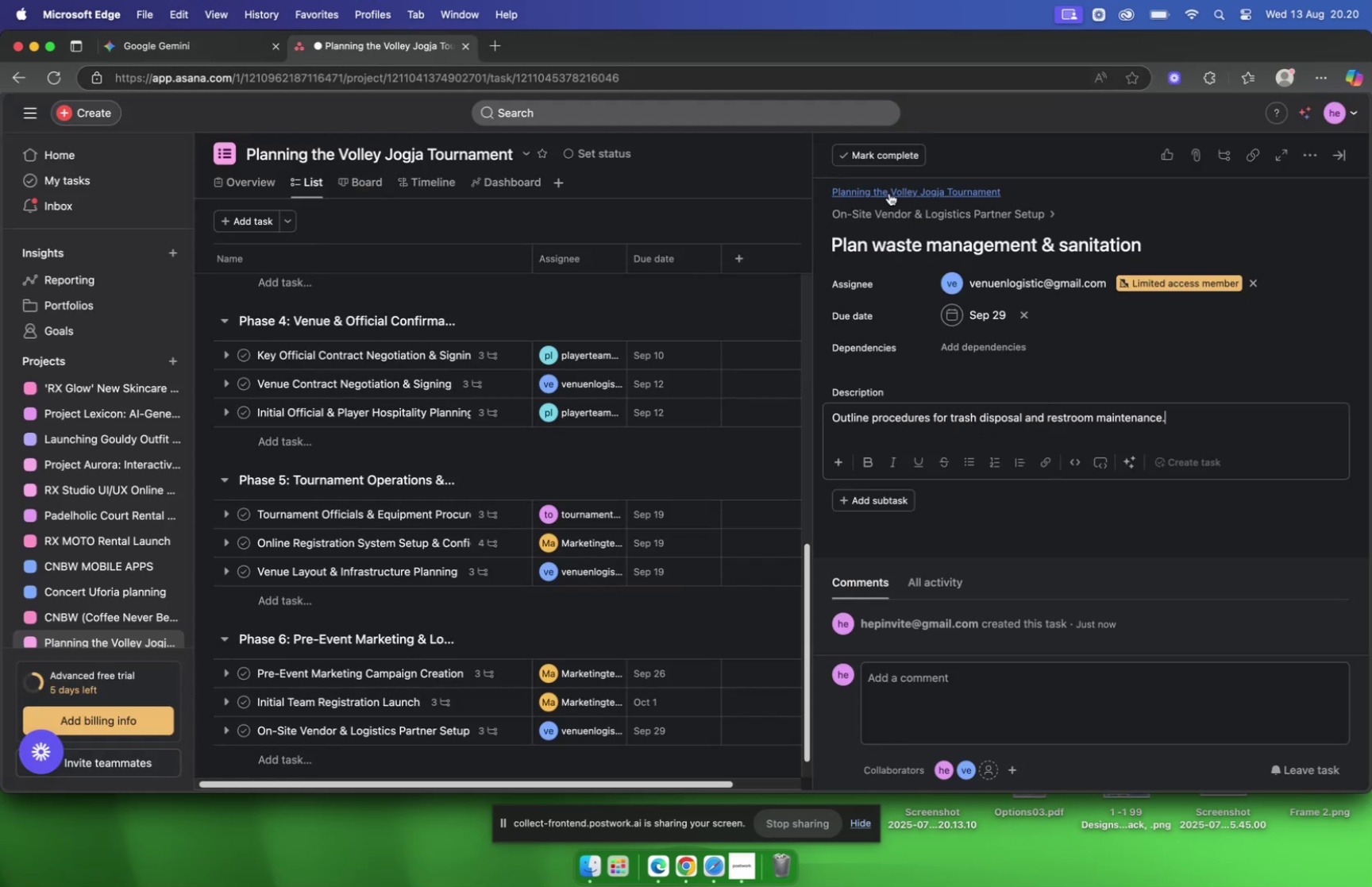 
left_click([894, 211])
 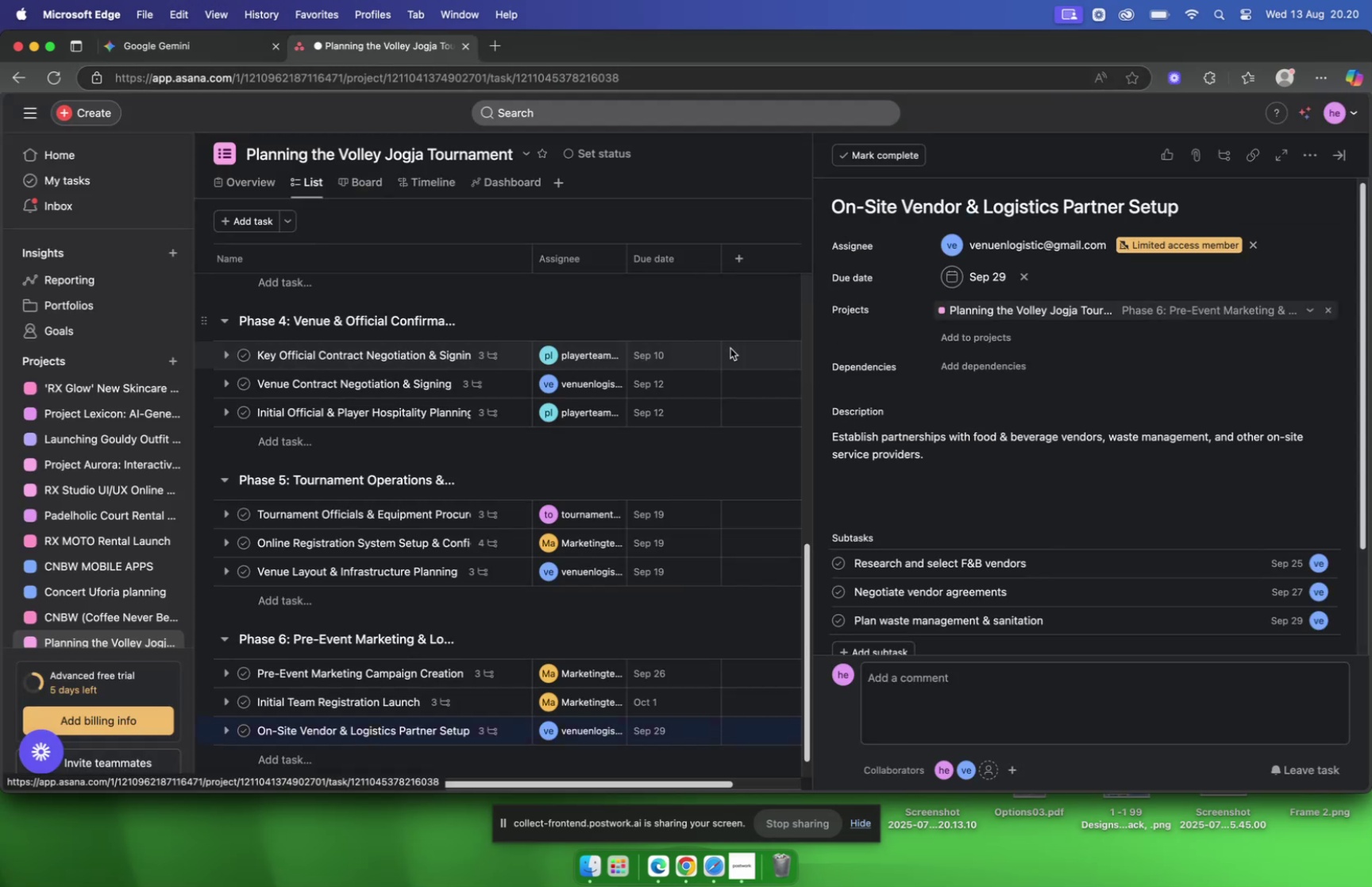 
scroll: coordinate [679, 367], scroll_direction: down, amount: 15.0
 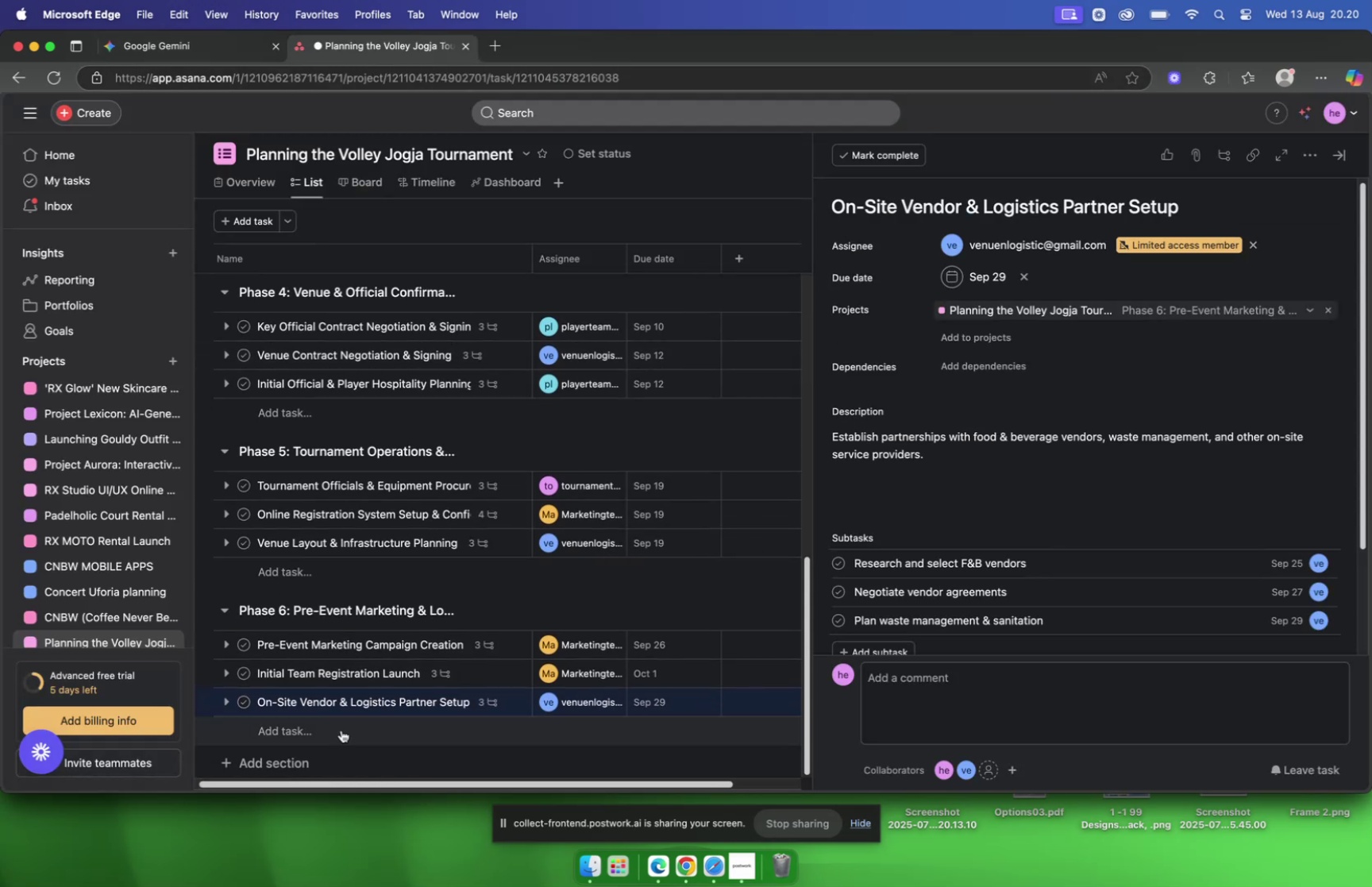 
left_click([341, 729])
 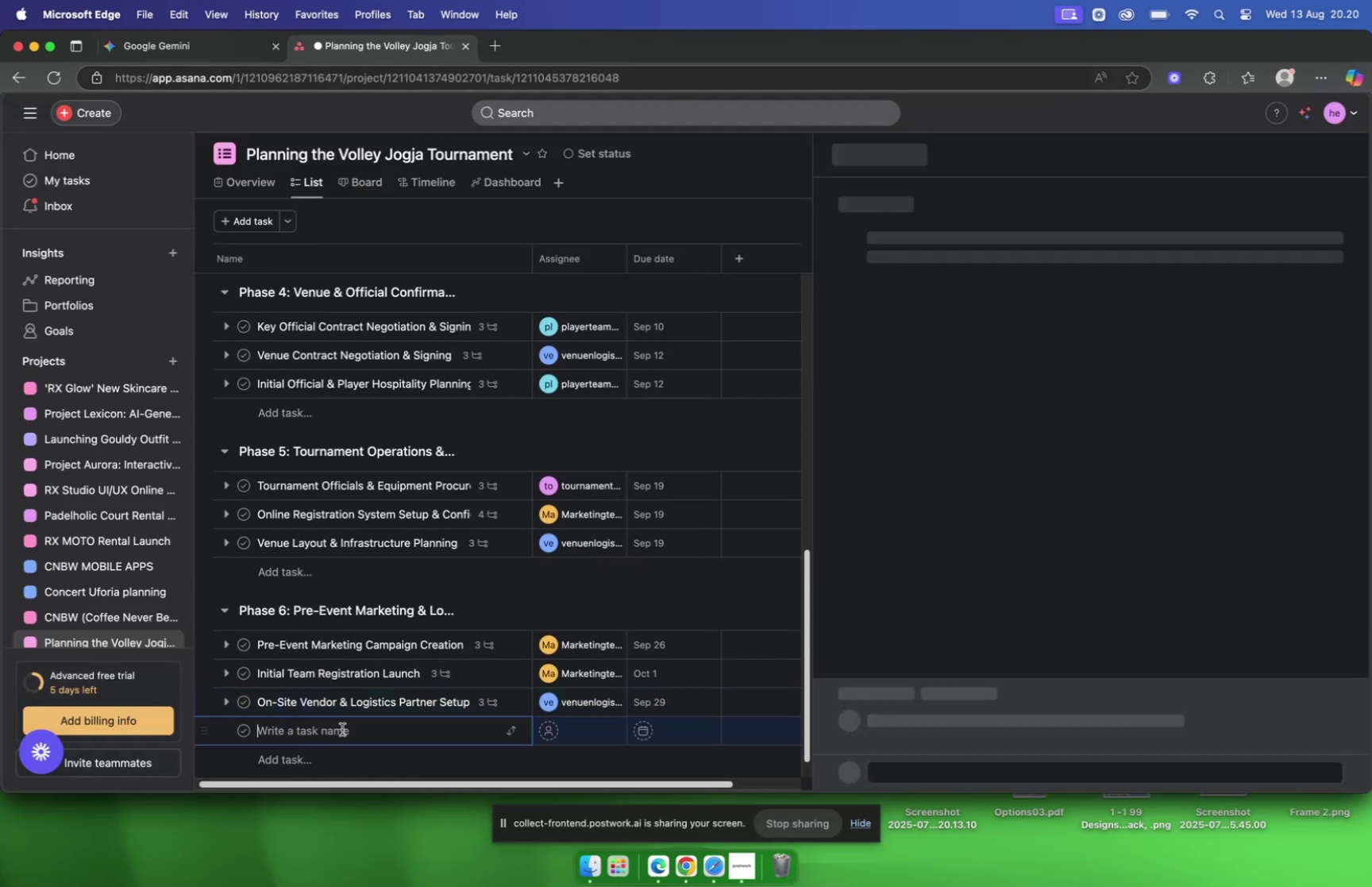 
key(Meta+V)
 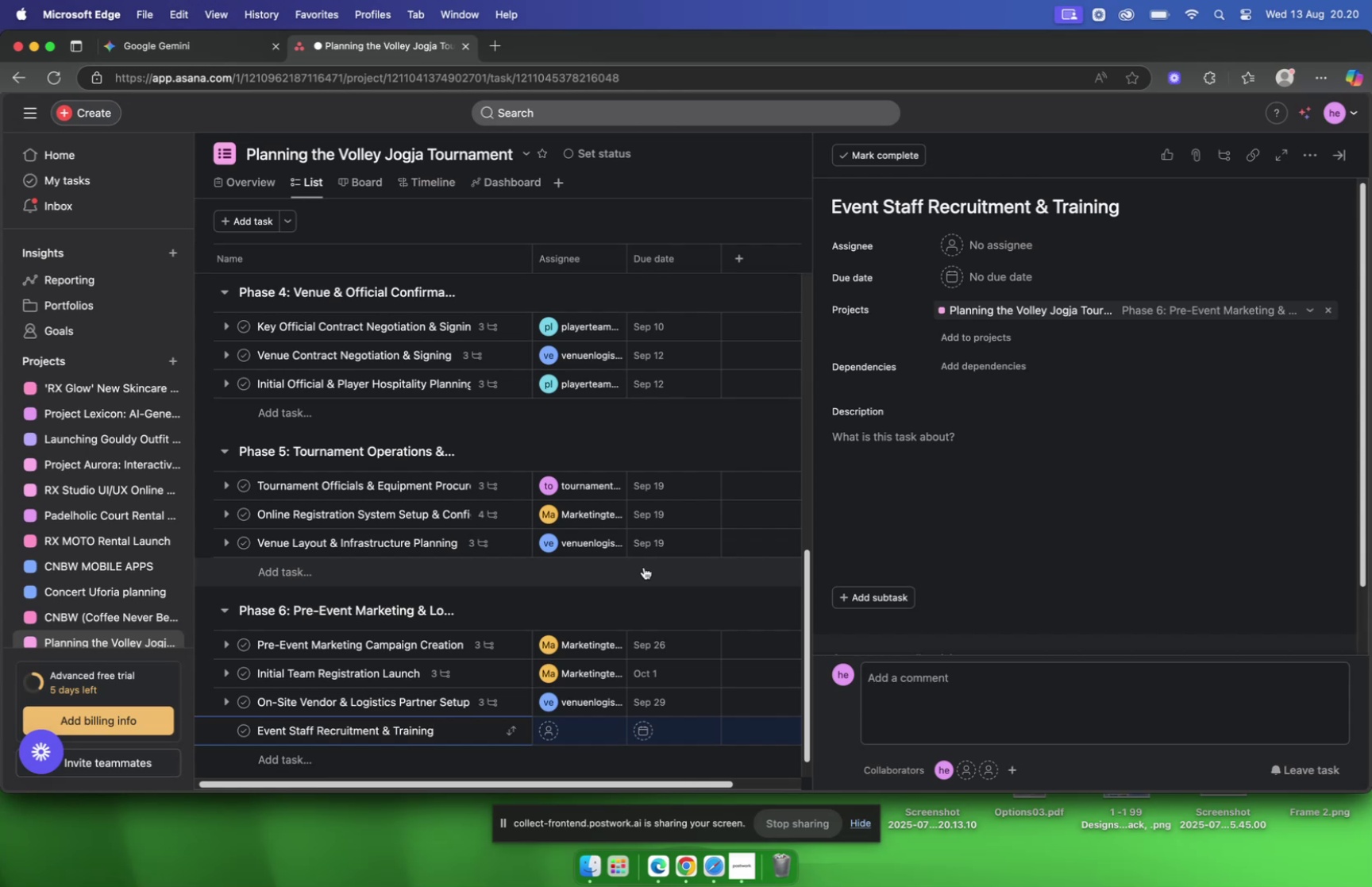 
wait(16.0)
 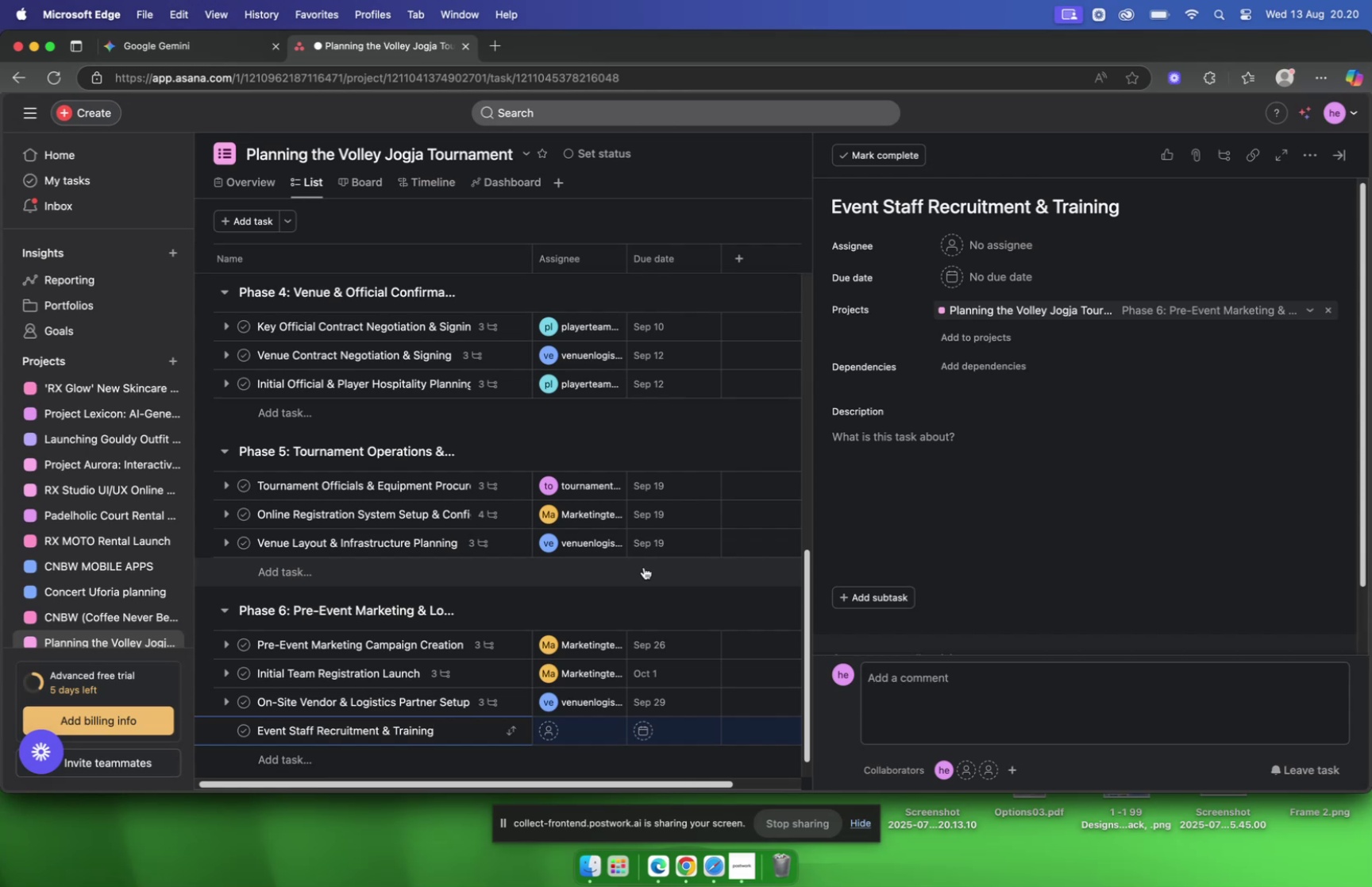 
left_click([142, 56])
 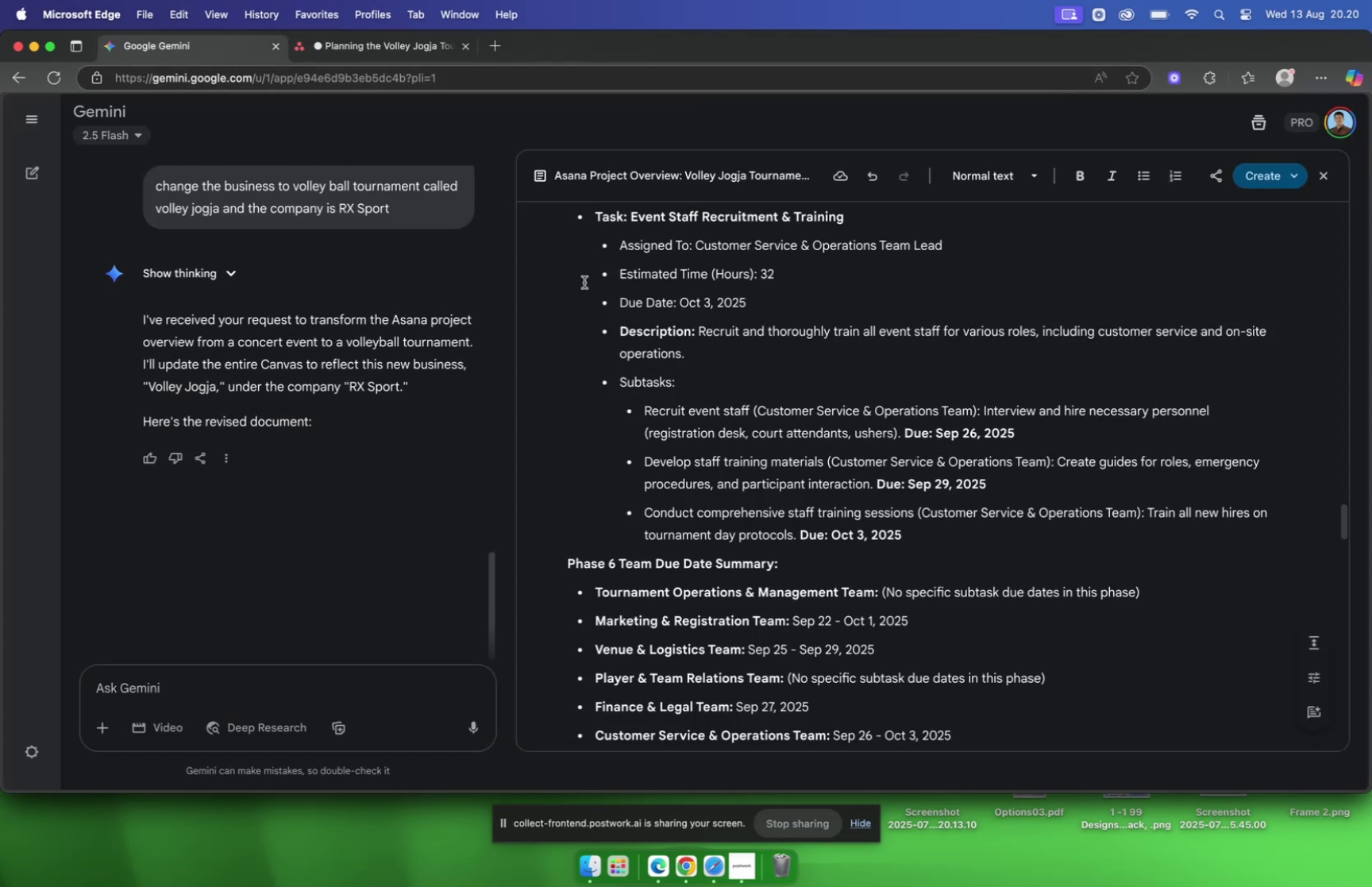 
wait(5.71)
 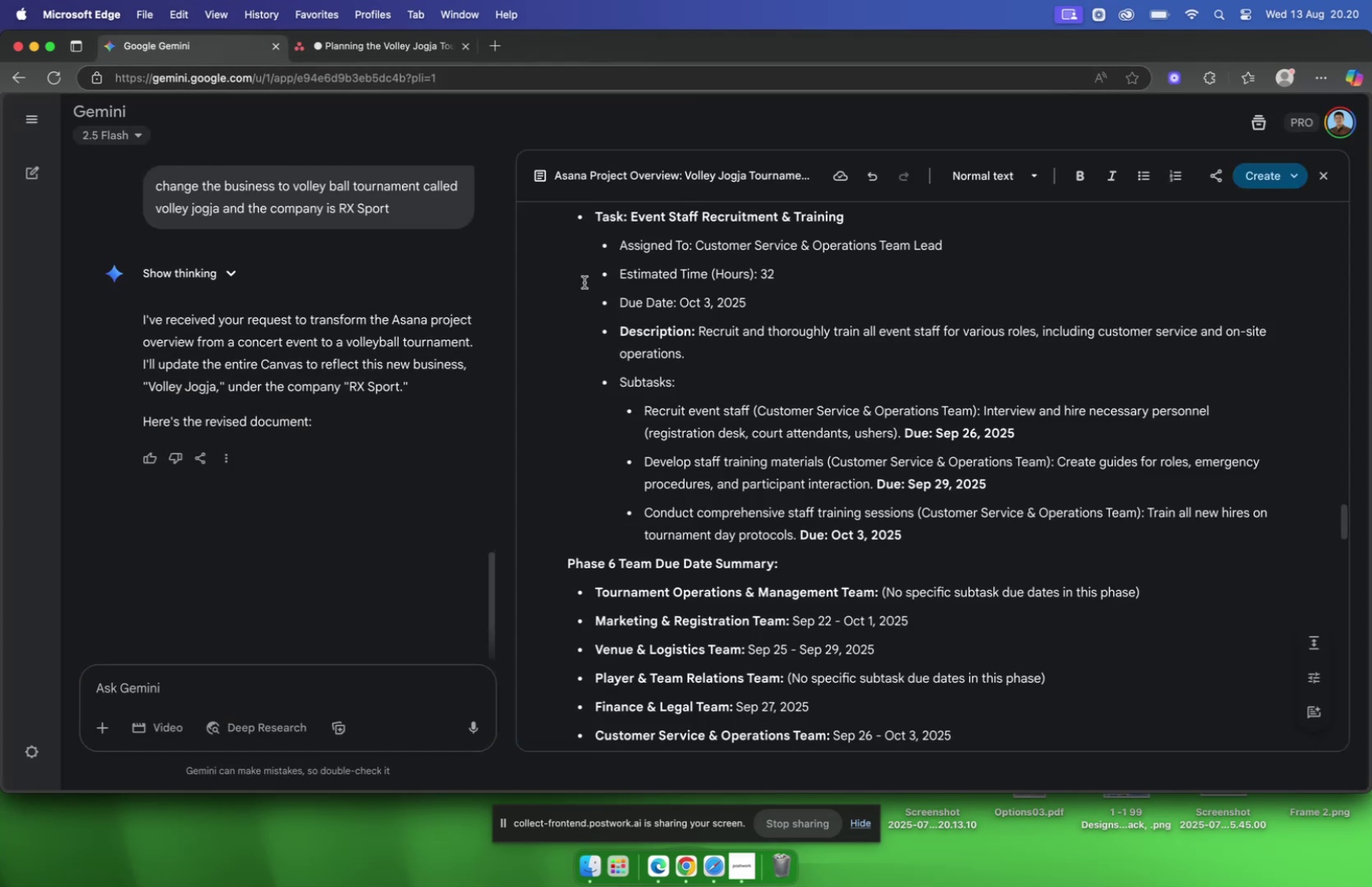 
scroll: coordinate [778, 411], scroll_direction: none, amount: 0.0
 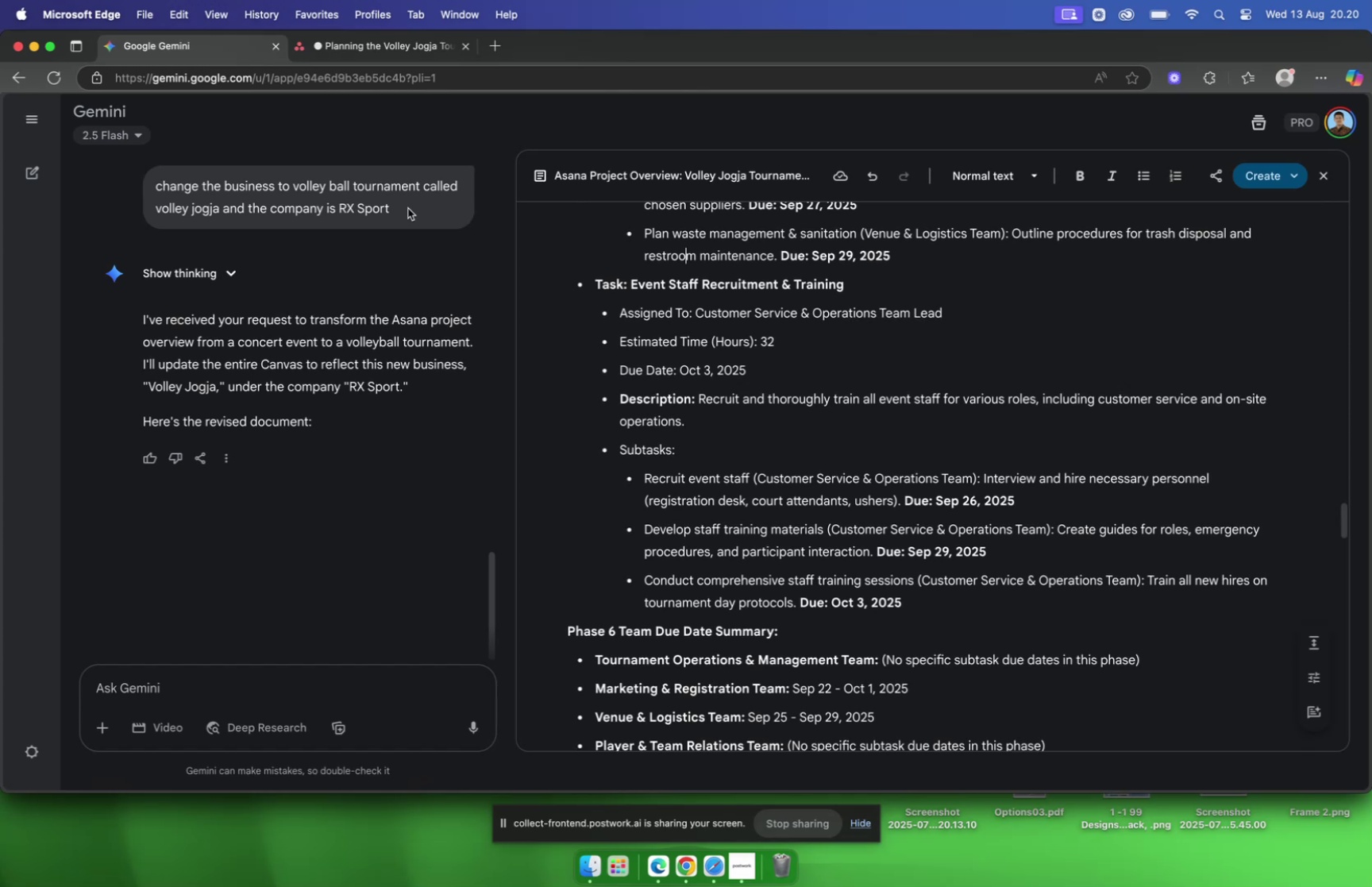 
left_click([333, 52])
 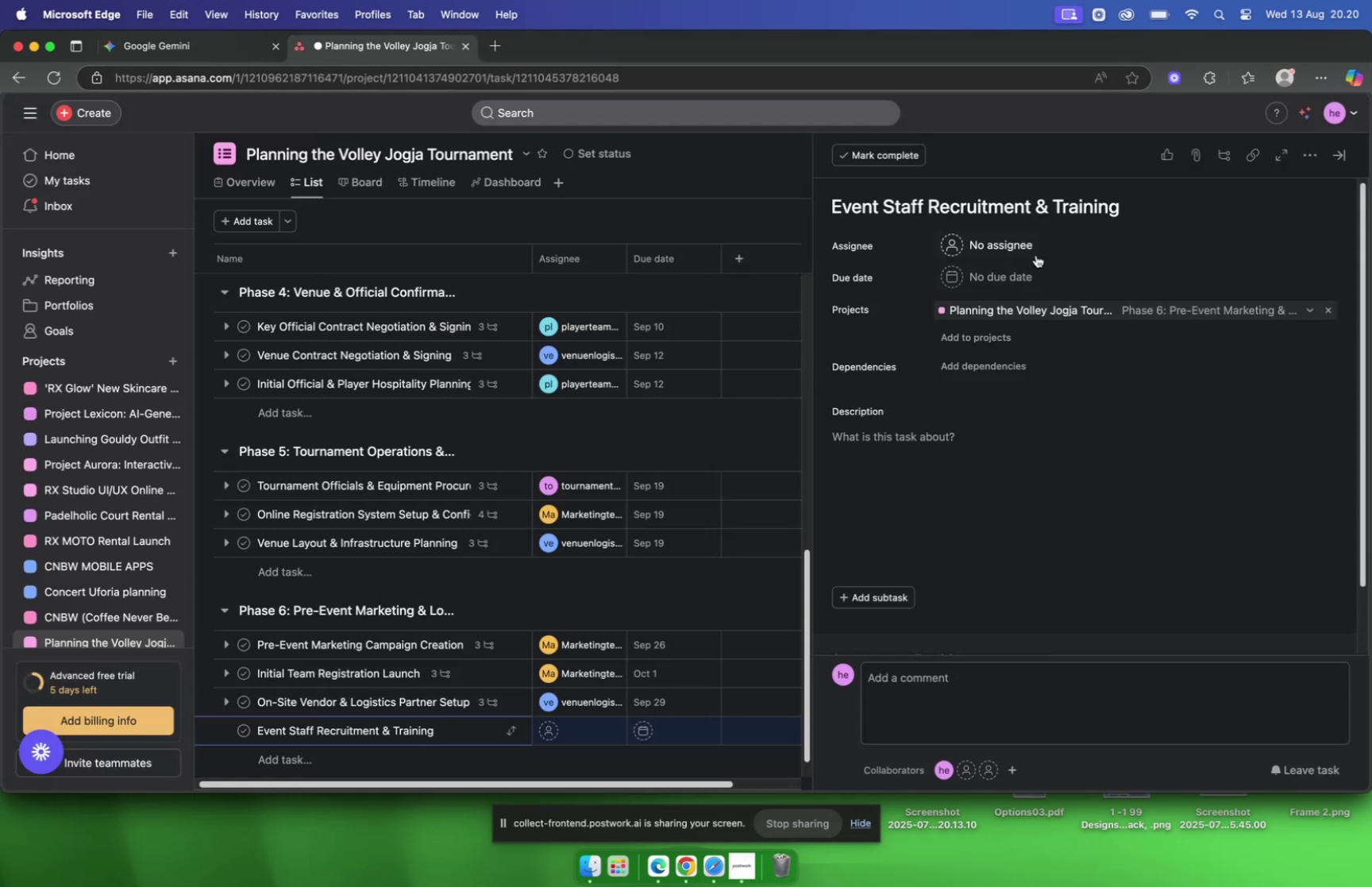 
left_click([1034, 253])
 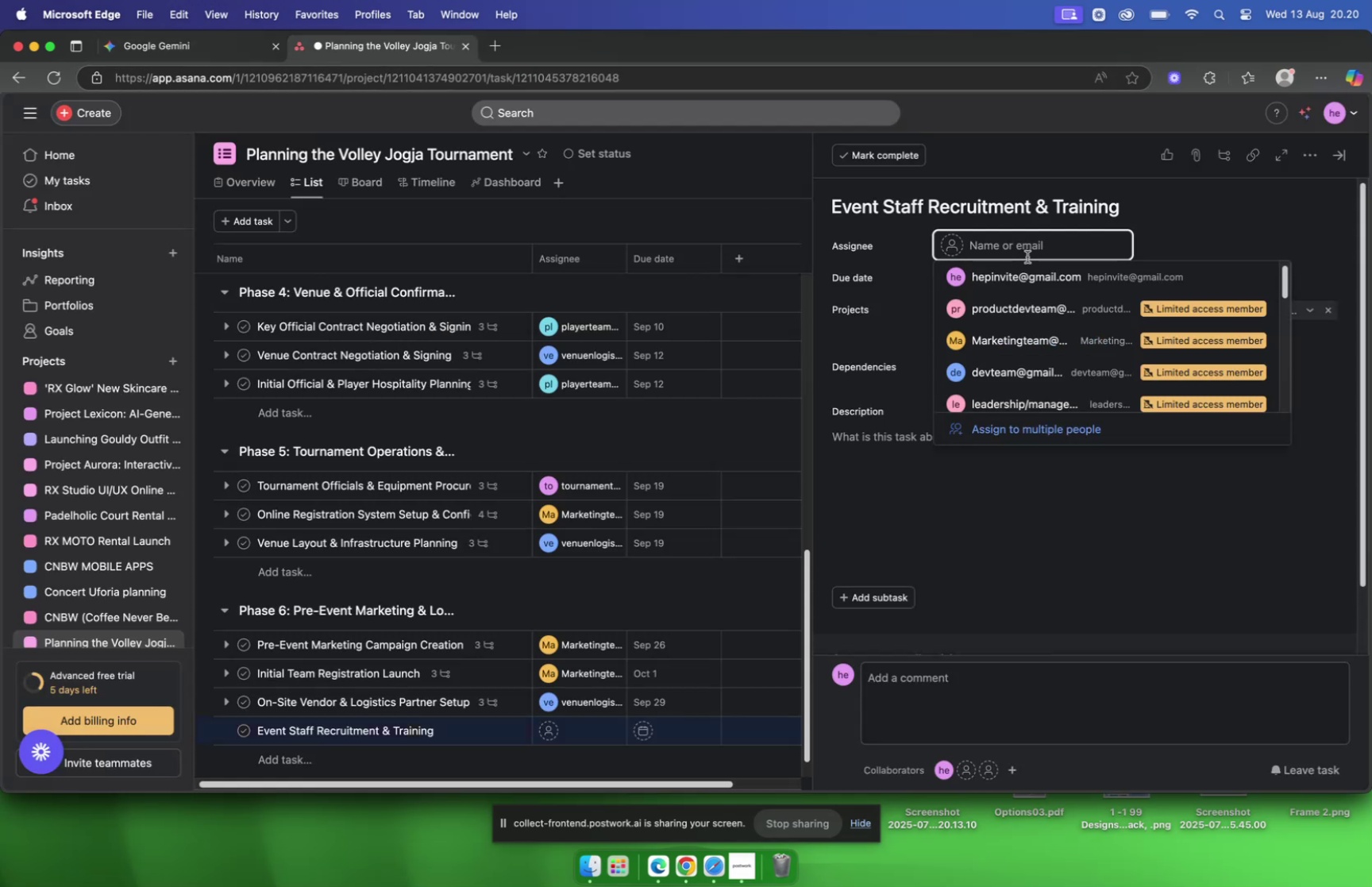 
type(cs)
 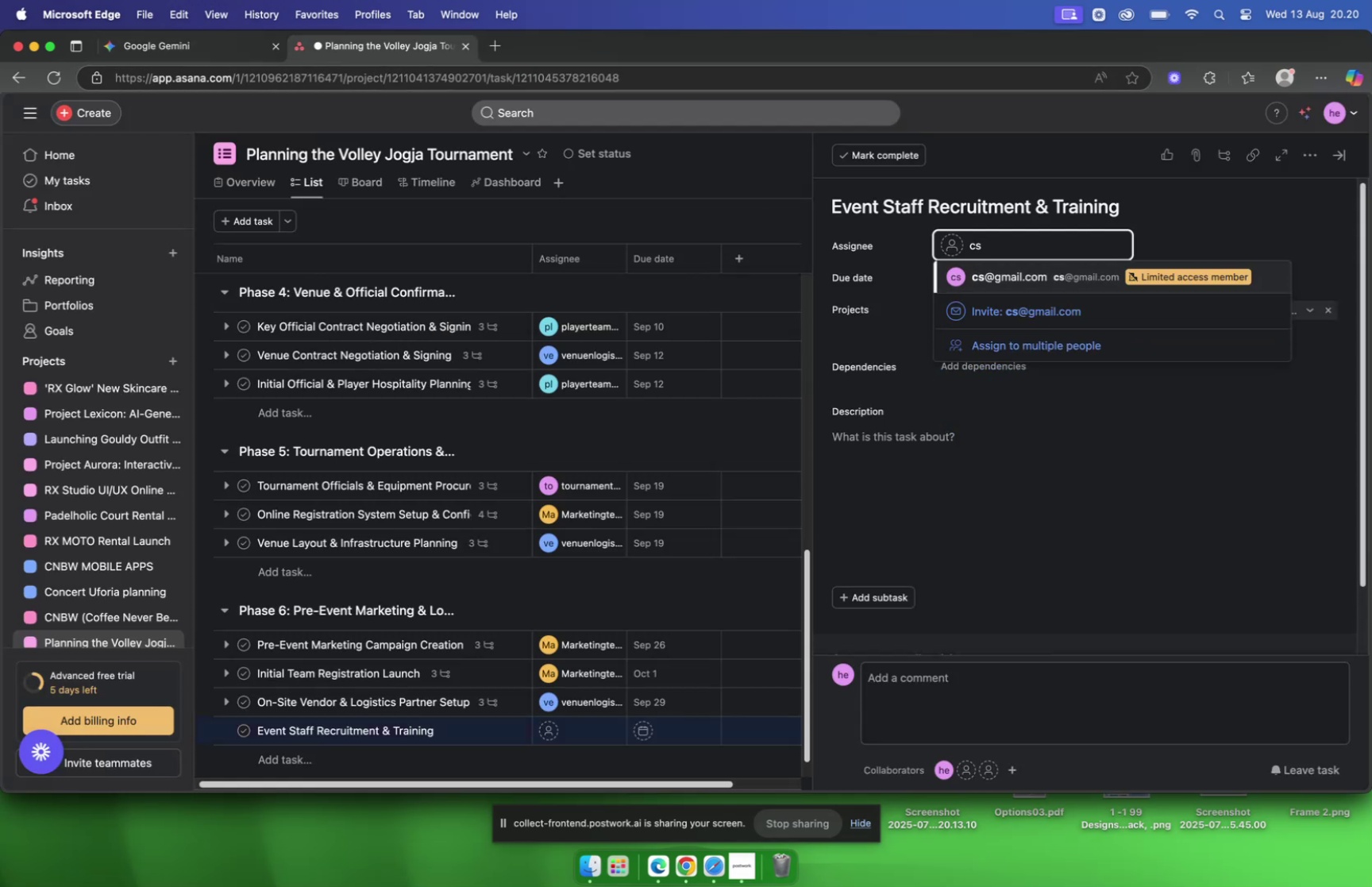 
key(Enter)
 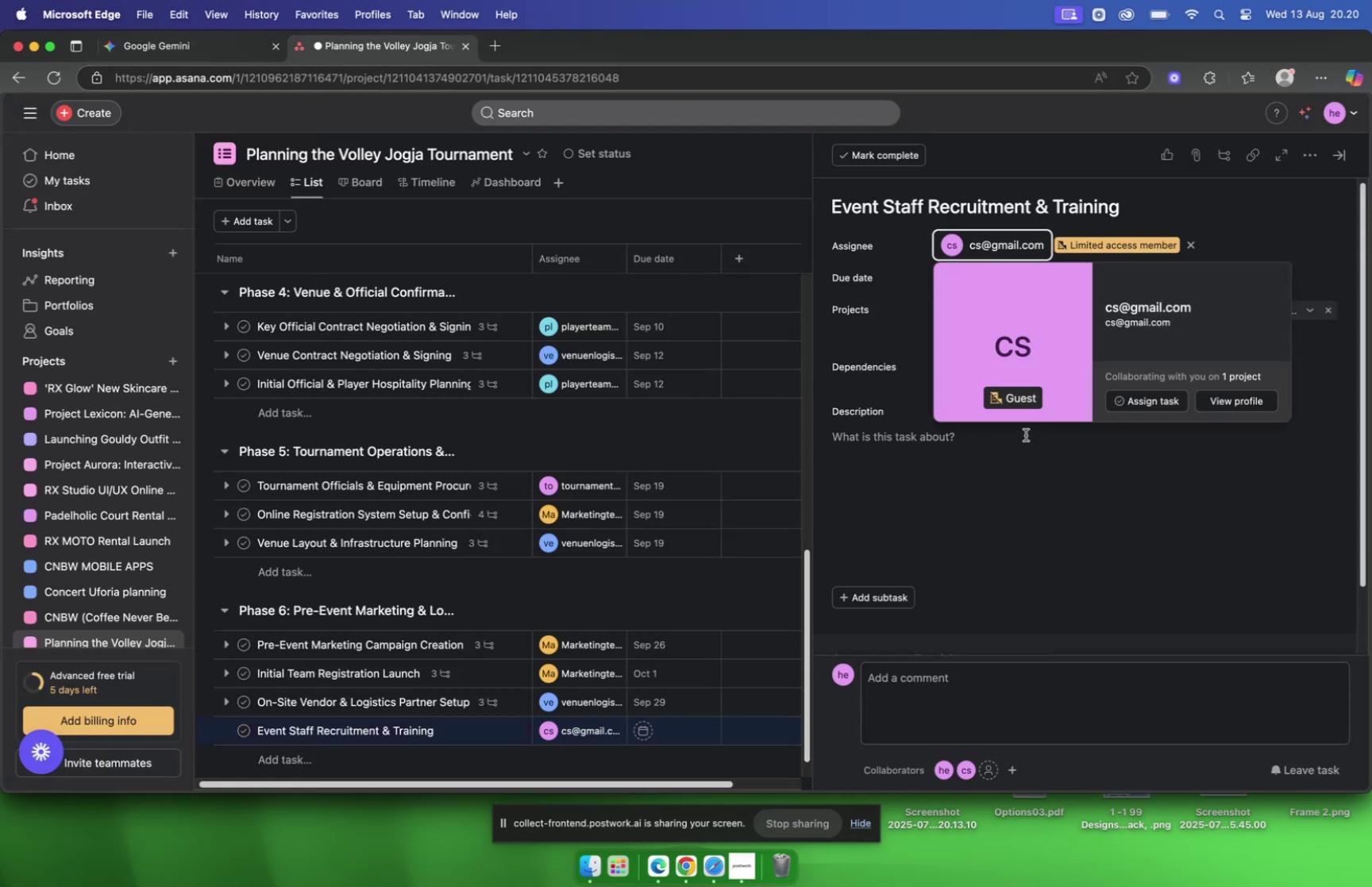 
left_click([1004, 503])
 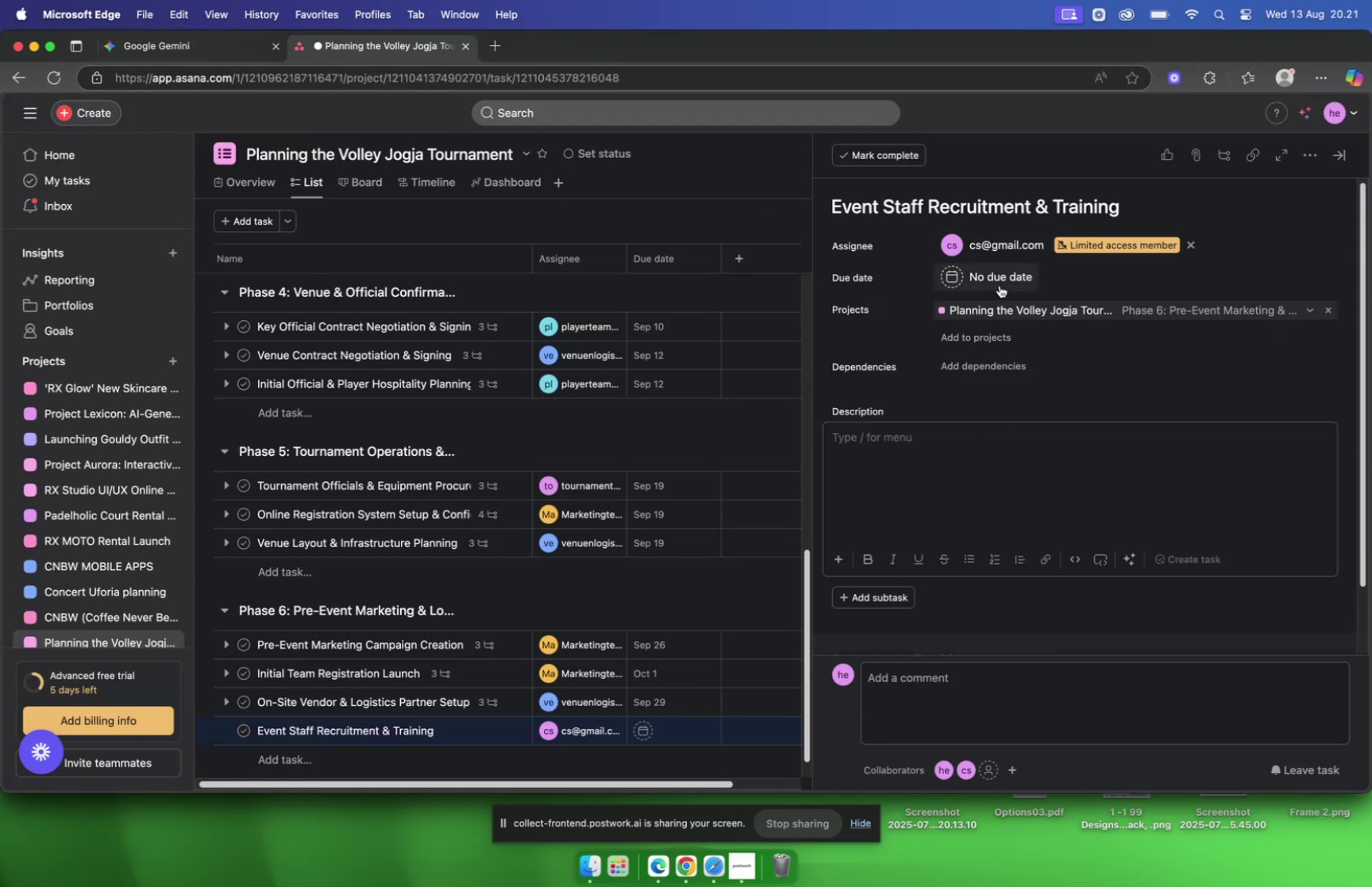 
left_click([1000, 285])
 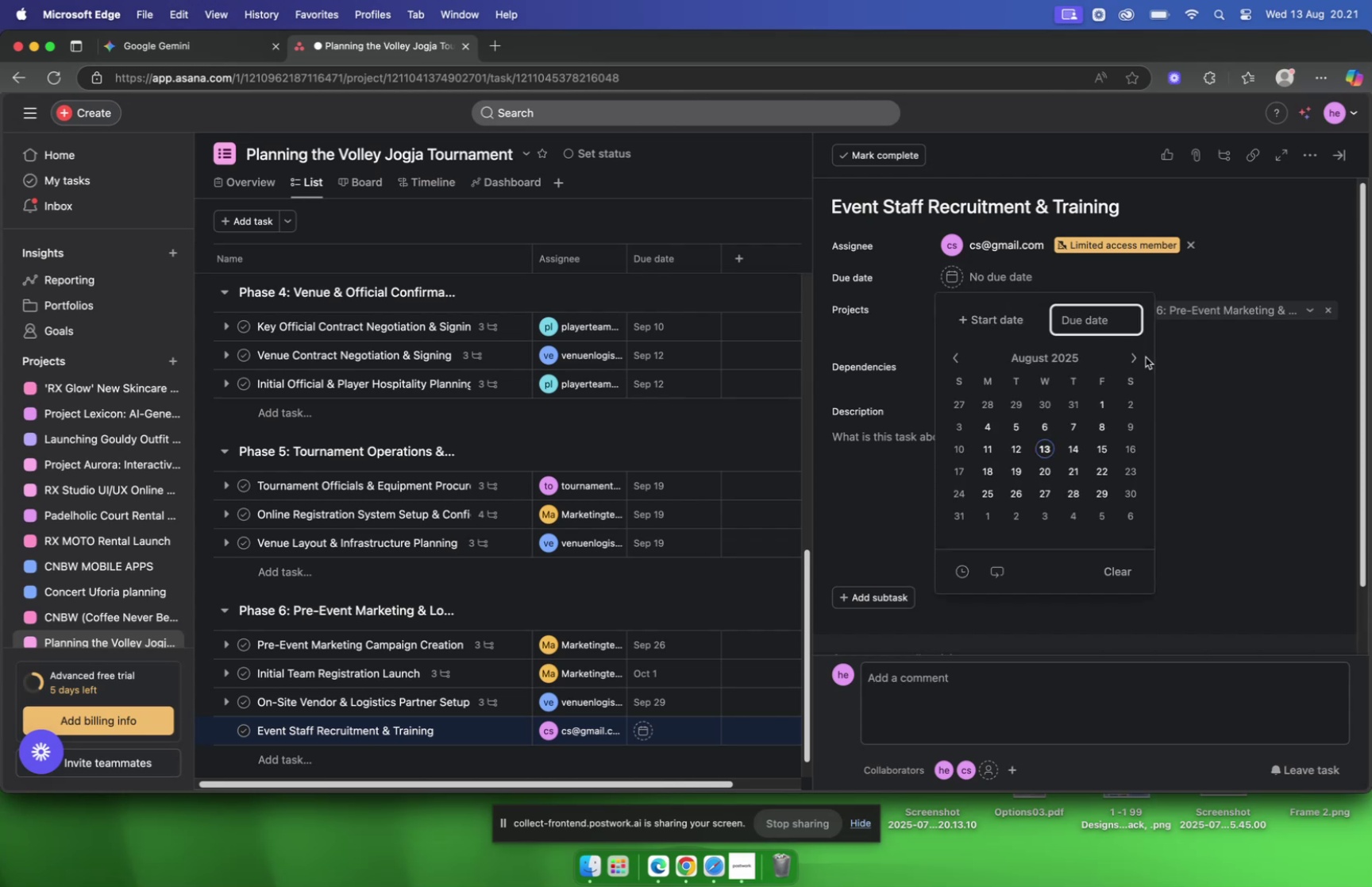 
left_click([1129, 357])
 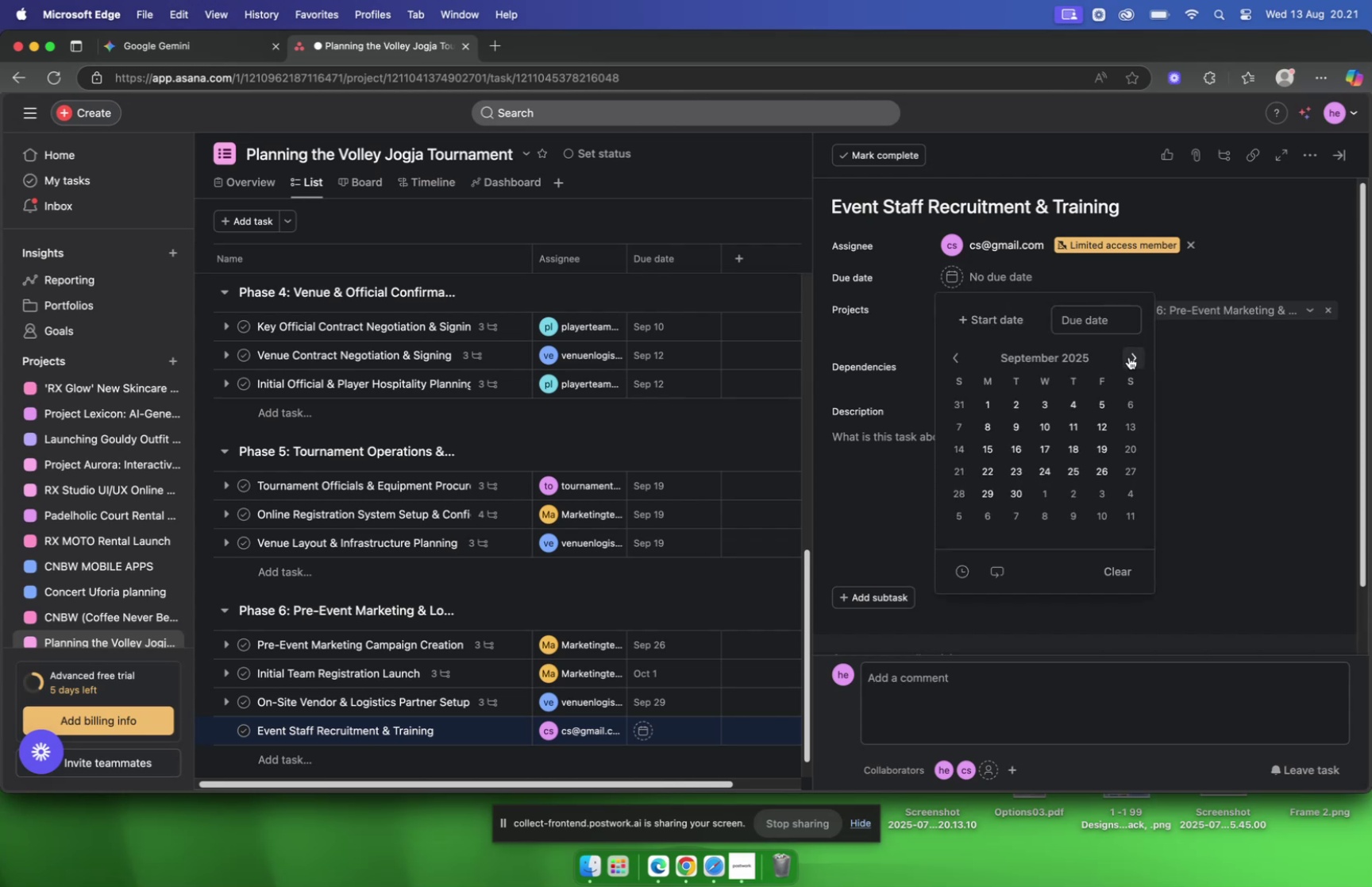 
left_click([1129, 357])
 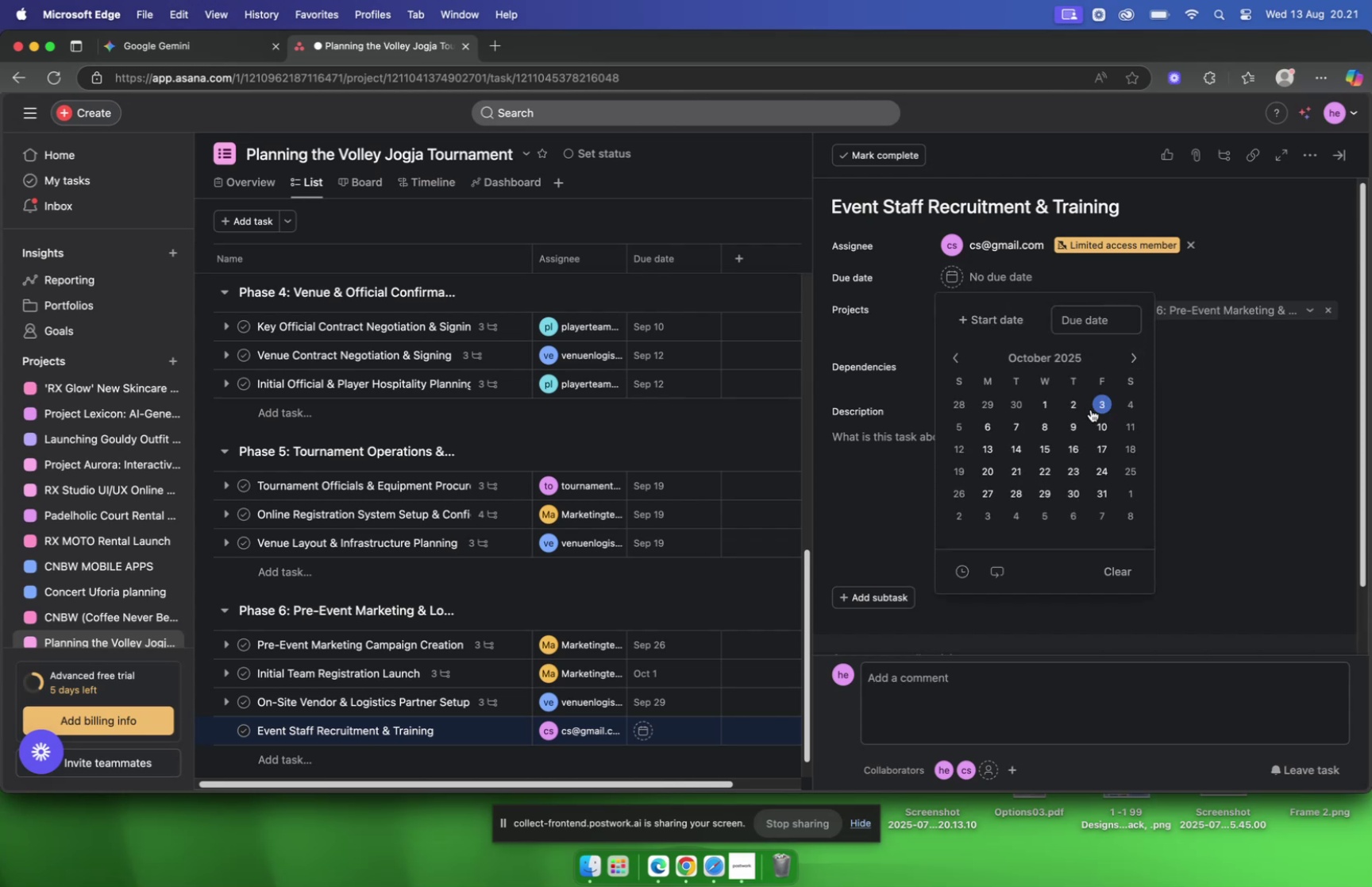 
left_click([1091, 409])
 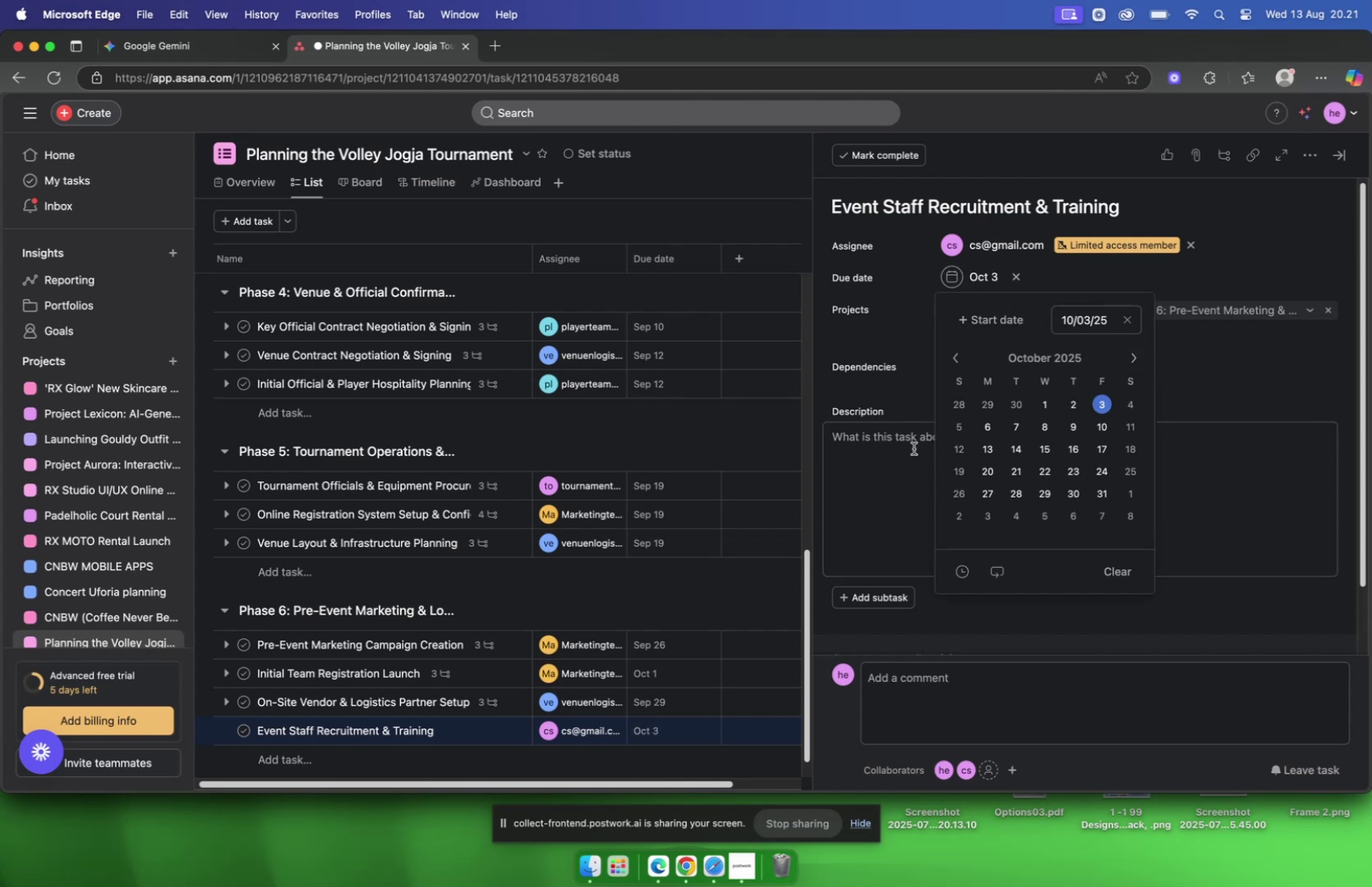 
left_click([880, 450])
 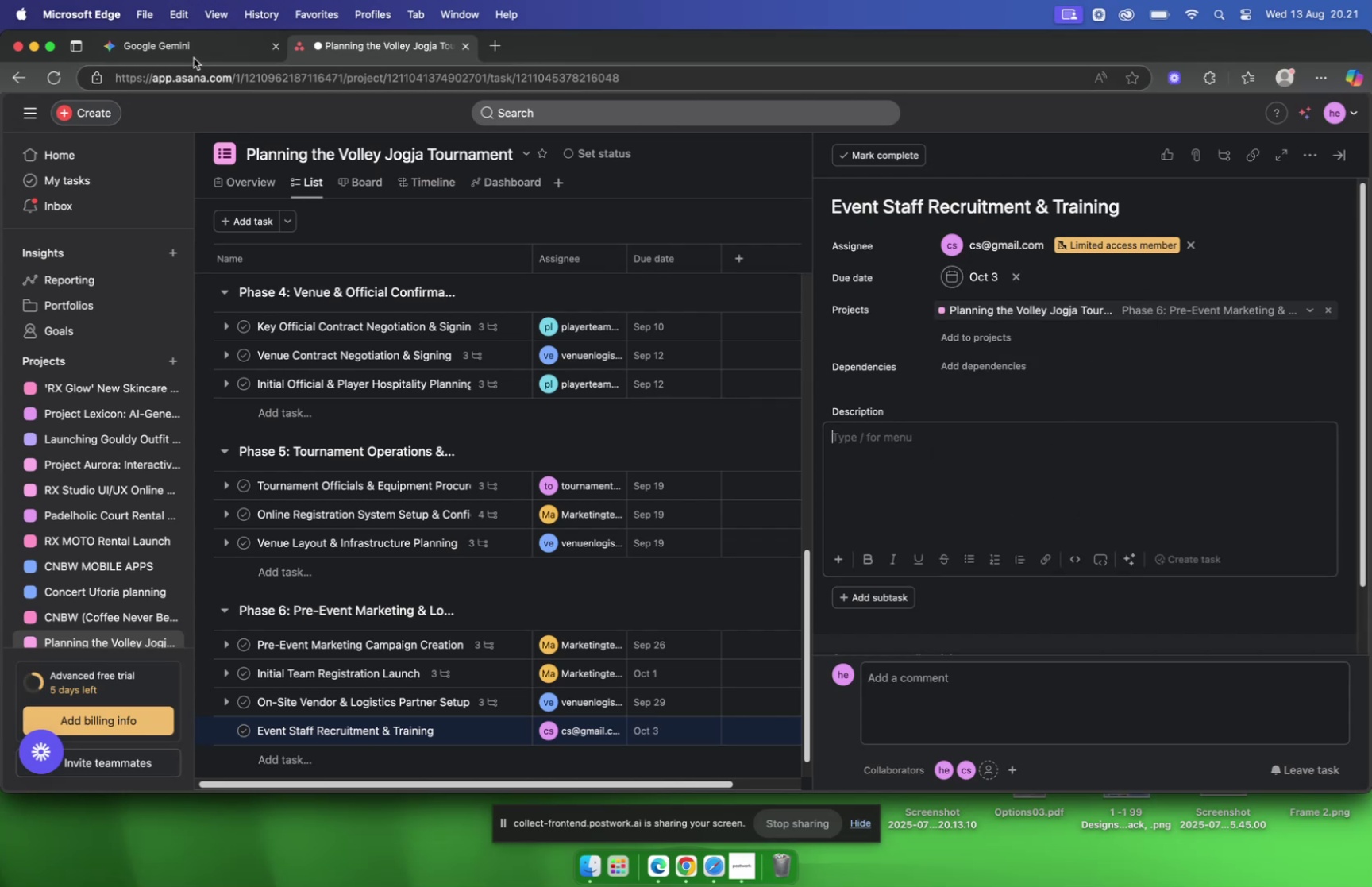 
left_click([192, 54])
 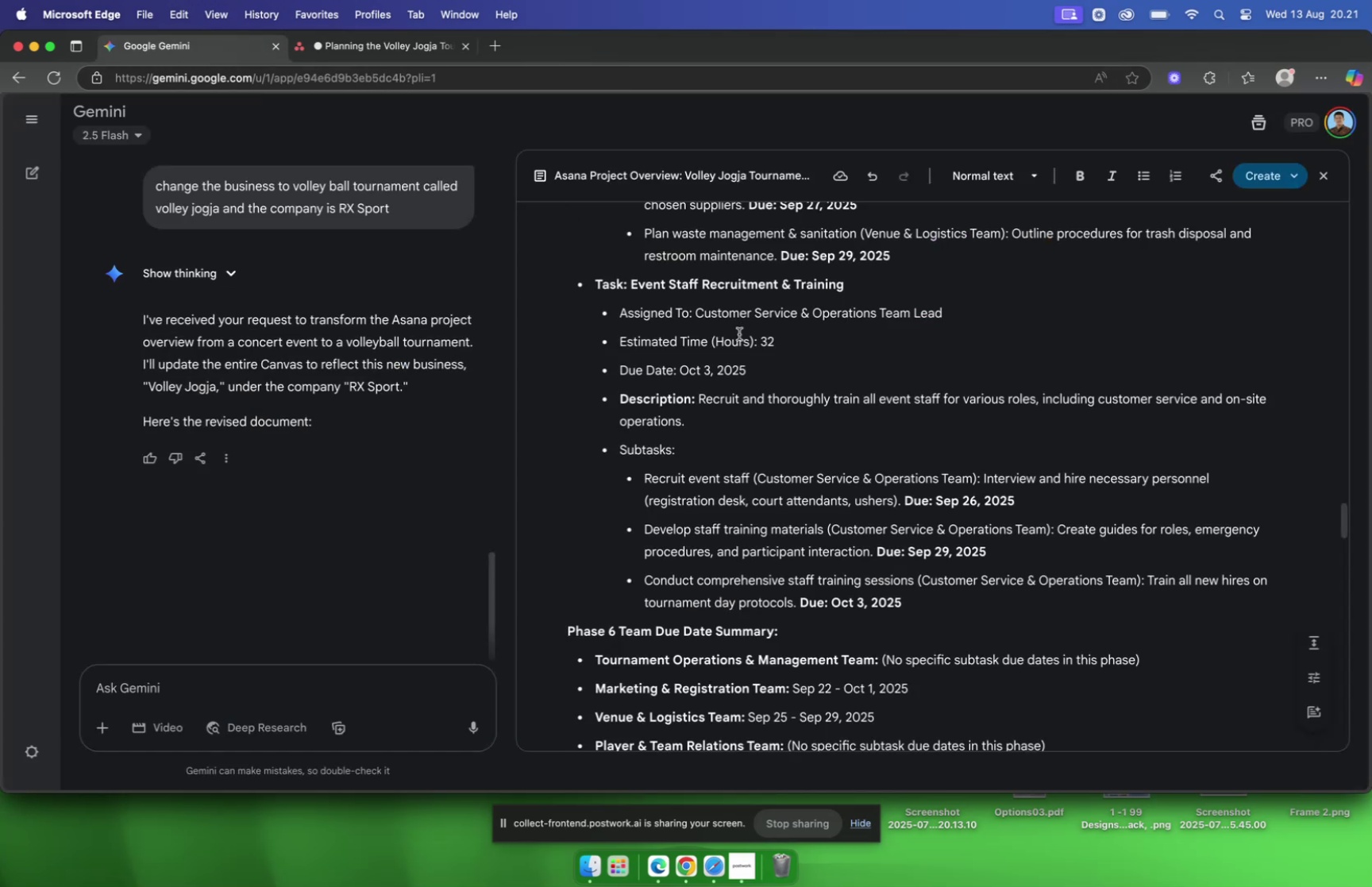 
left_click_drag(start_coordinate=[697, 426], to_coordinate=[700, 403])
 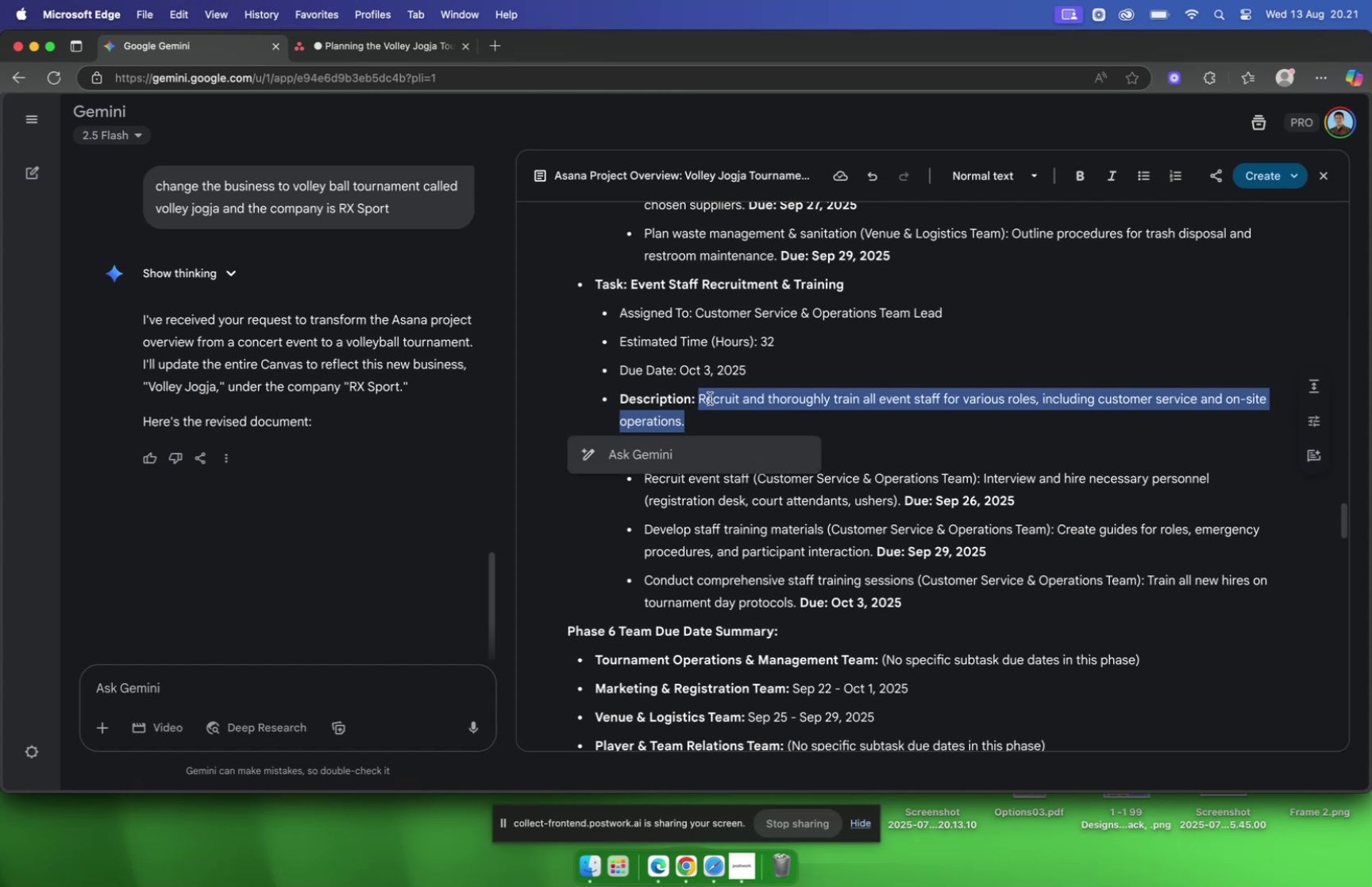 
key(Meta+C)
 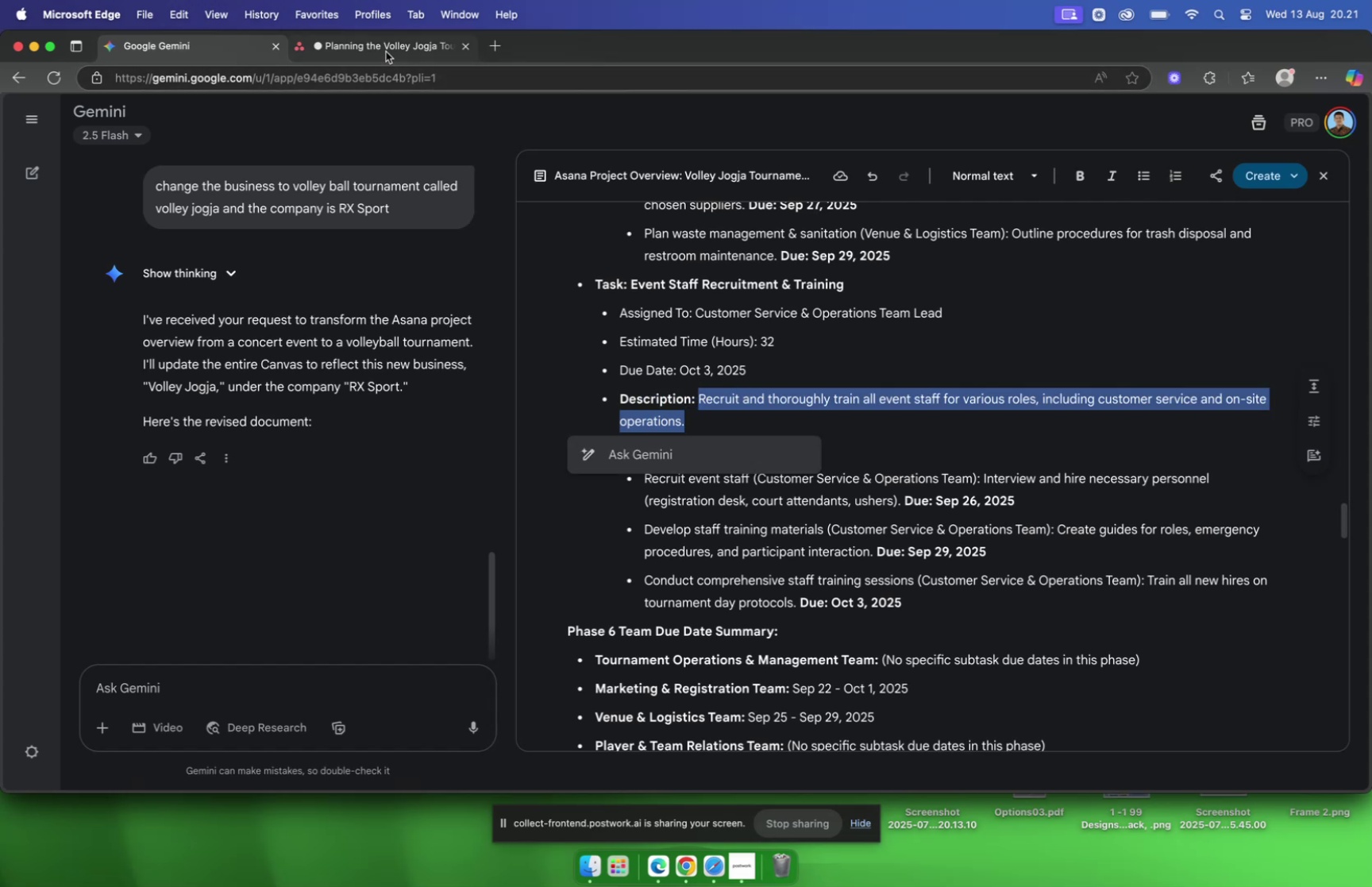 
left_click([386, 52])
 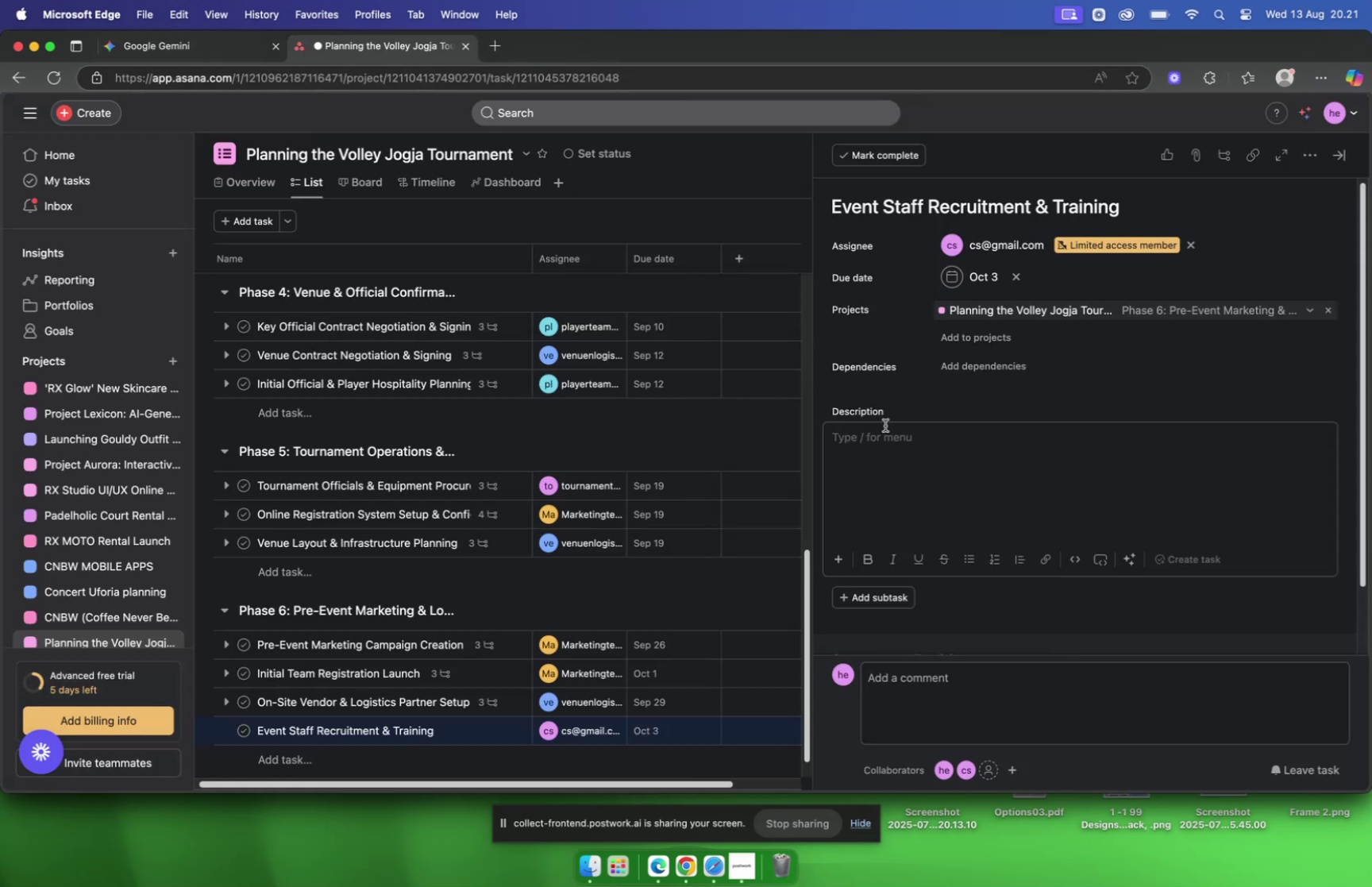 
left_click([897, 465])
 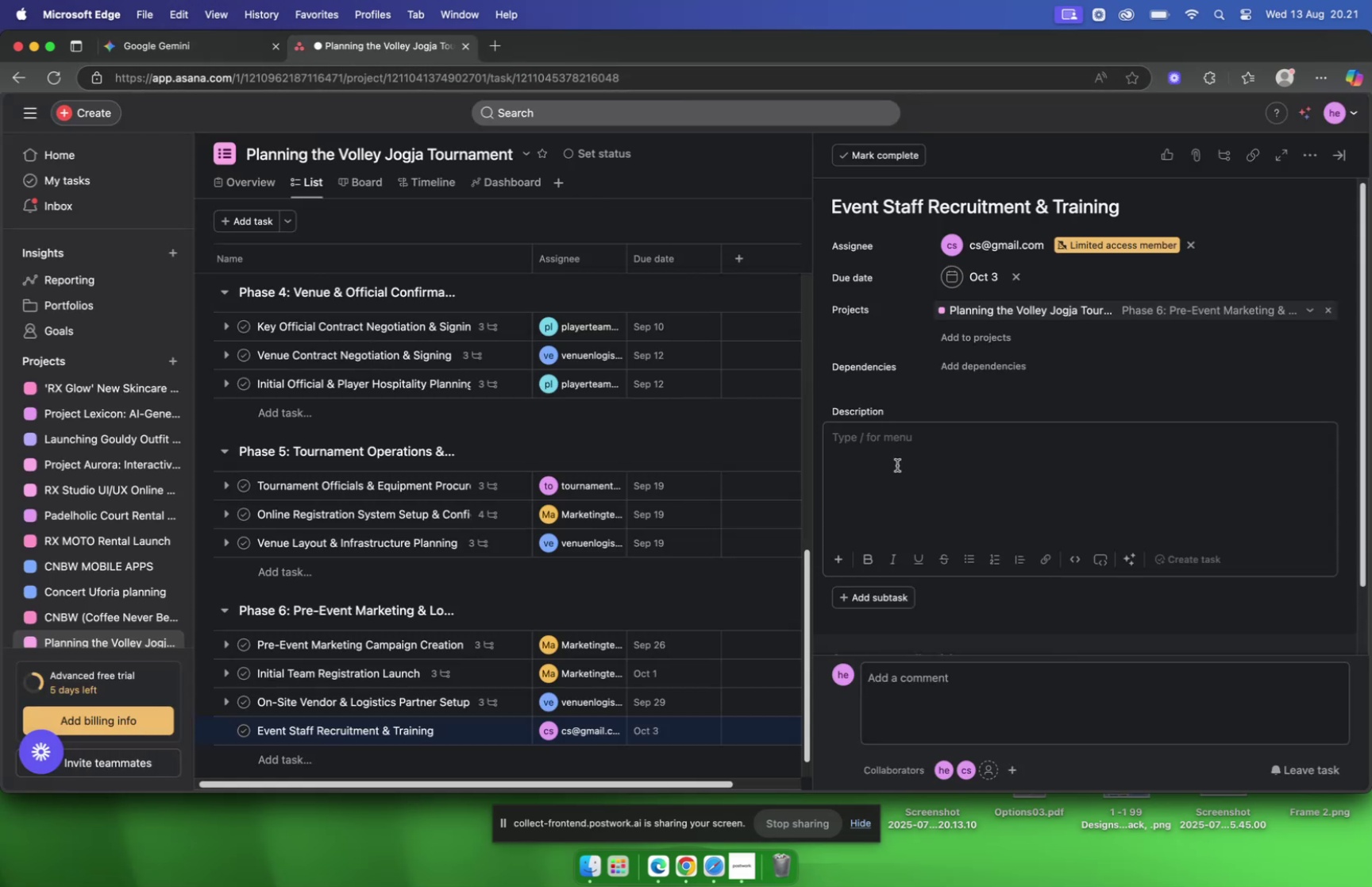 
key(Meta+V)
 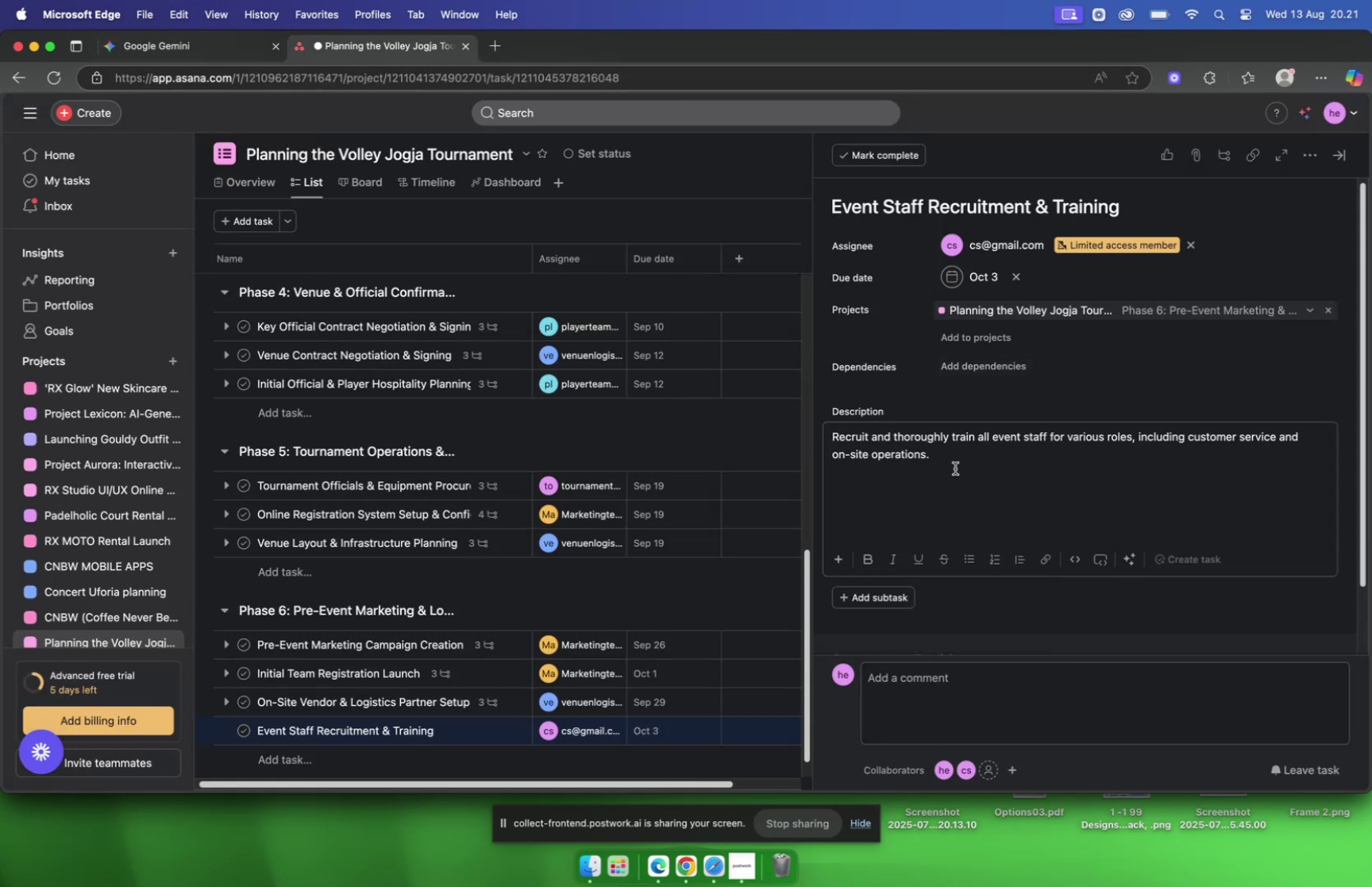 
left_click([970, 606])
 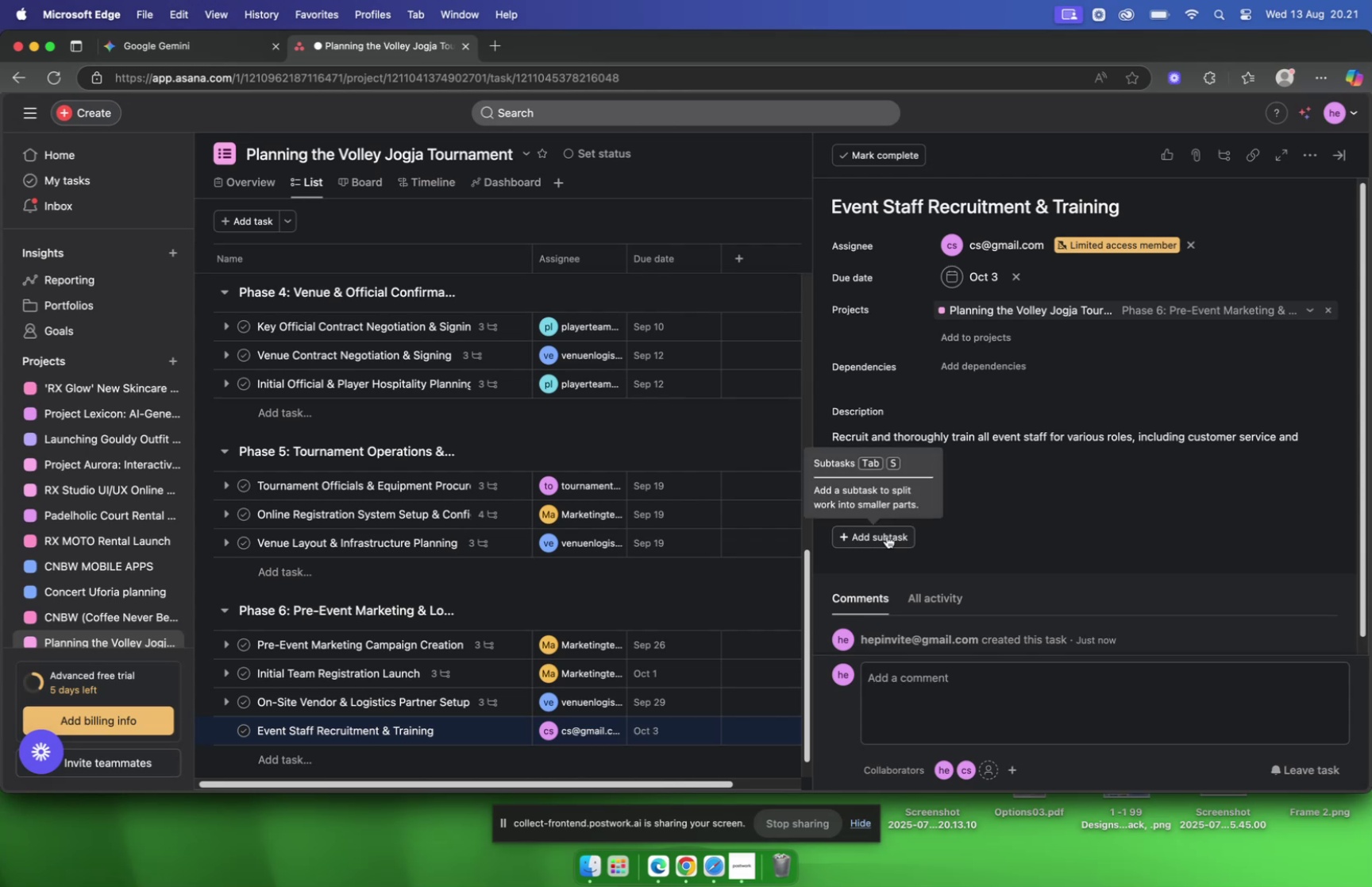 
left_click([887, 535])
 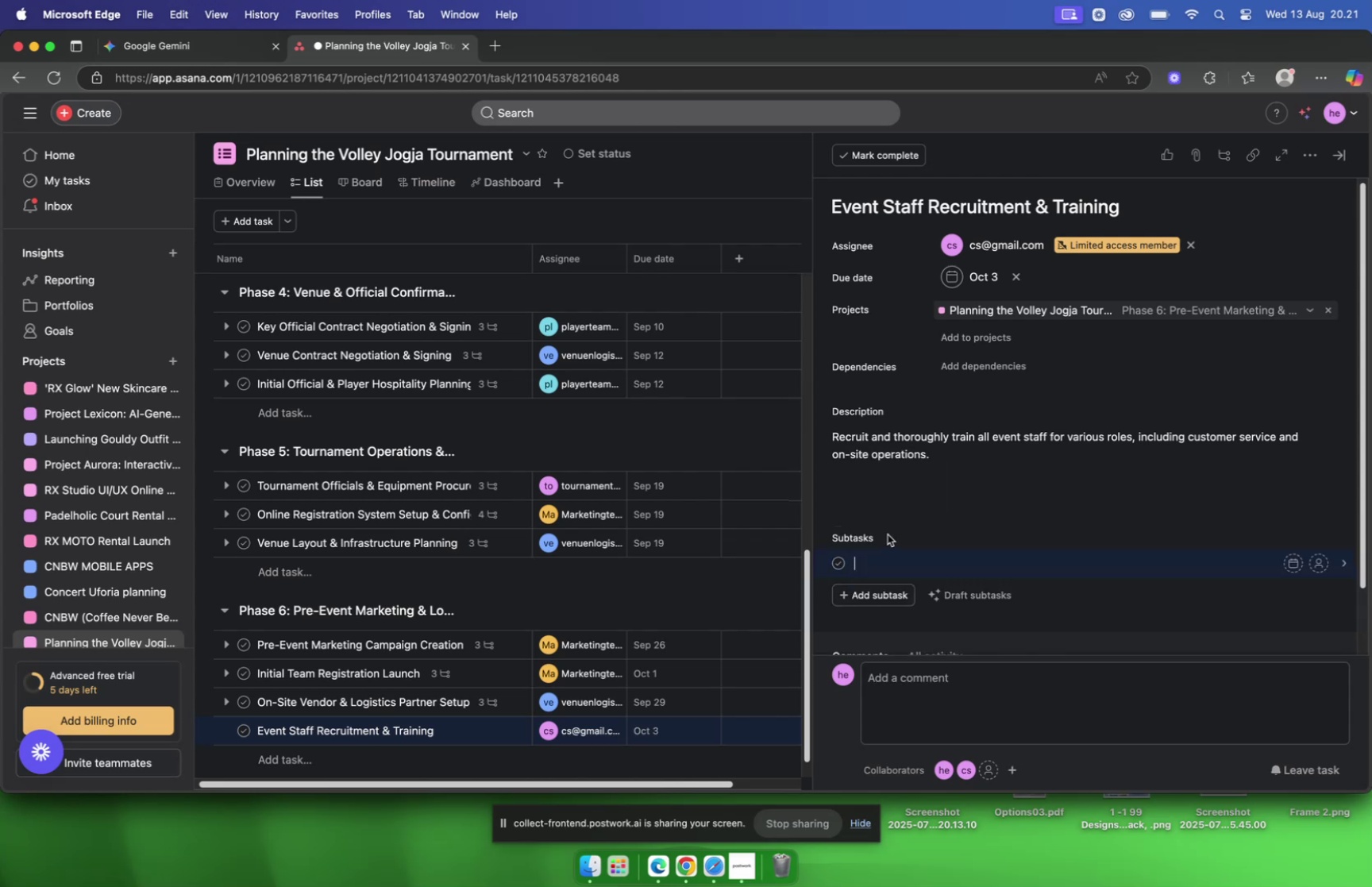 
scroll: coordinate [892, 509], scroll_direction: down, amount: 2.0
 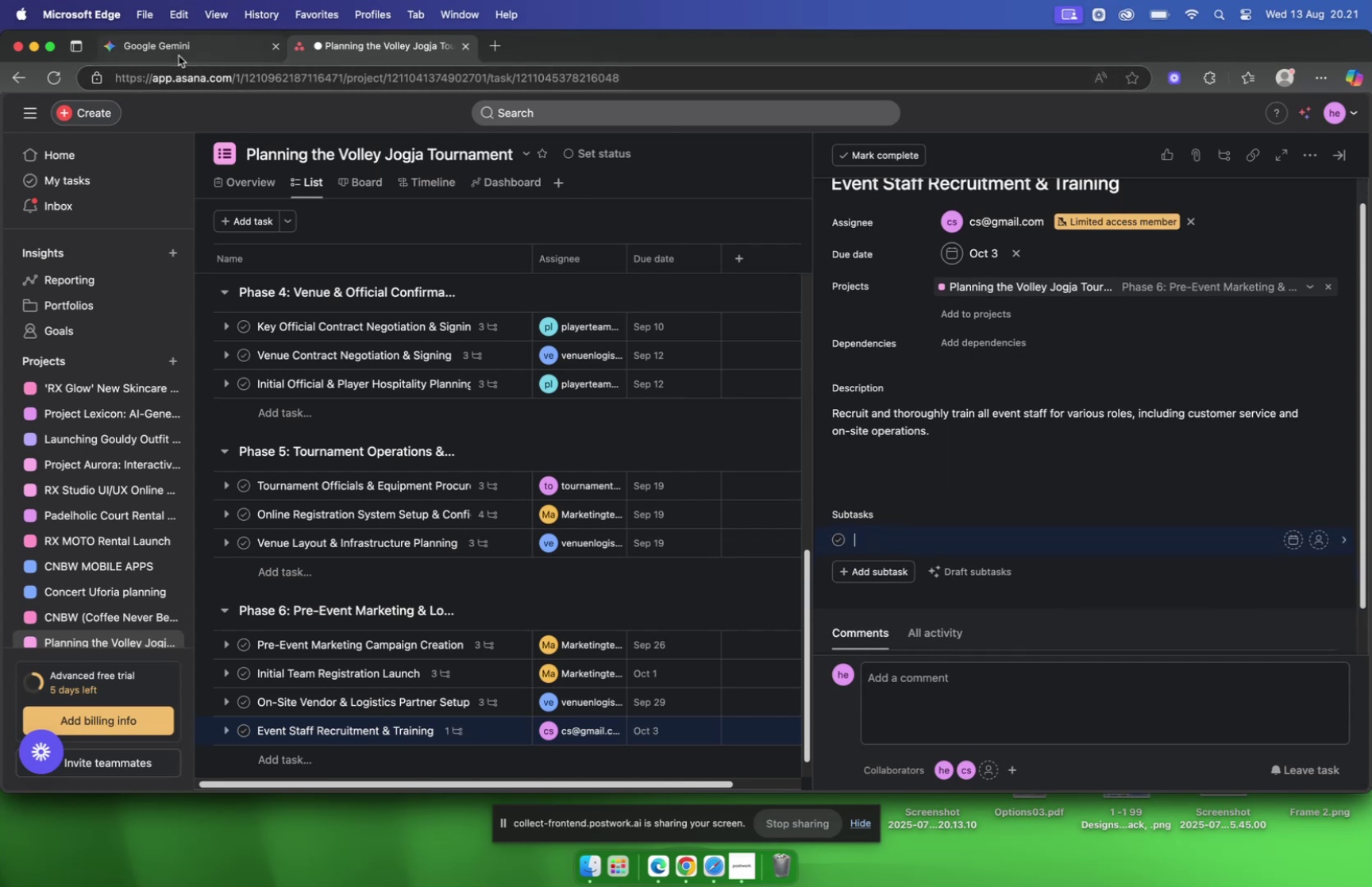 
left_click([179, 56])
 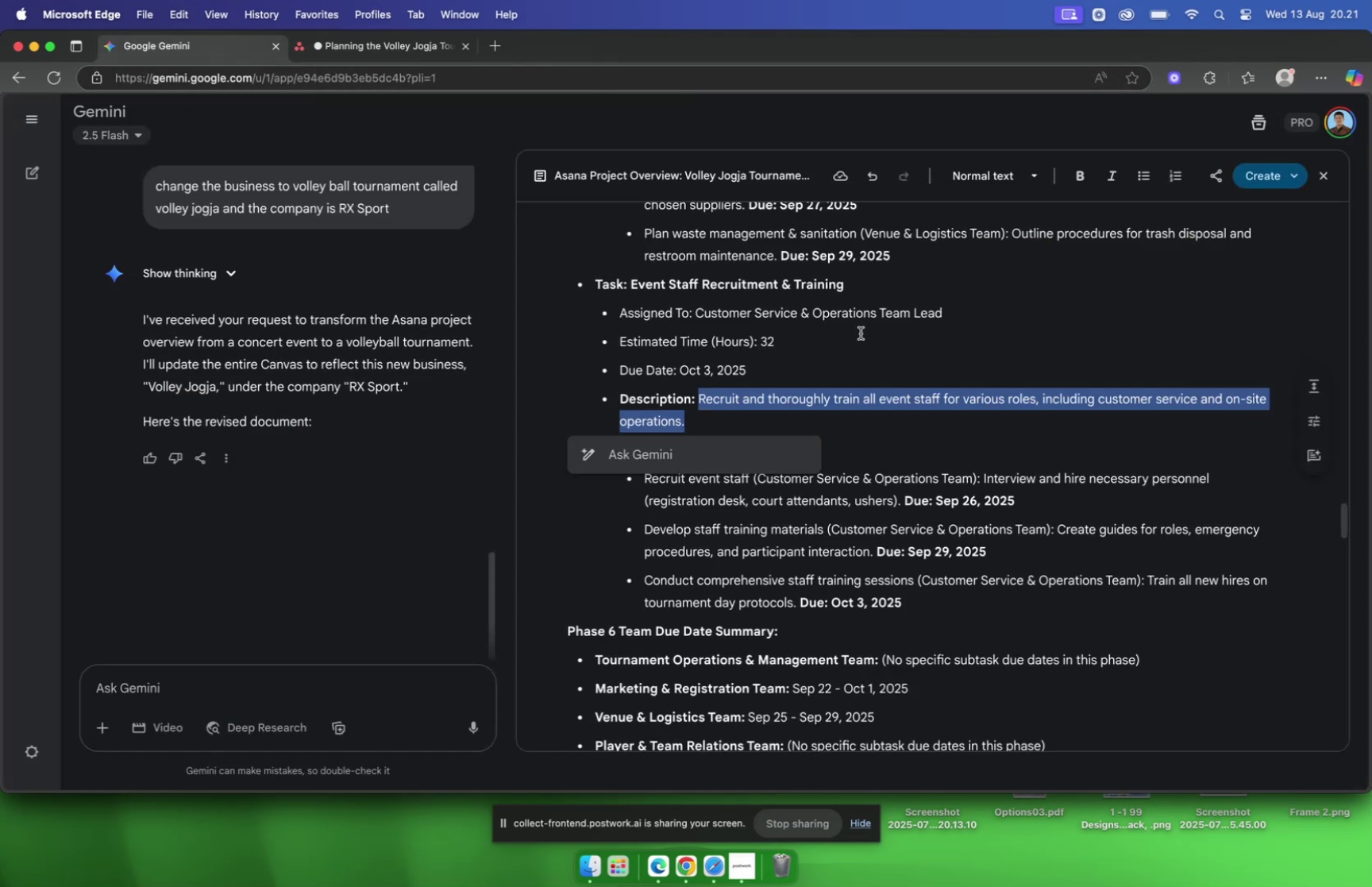 
left_click([899, 357])
 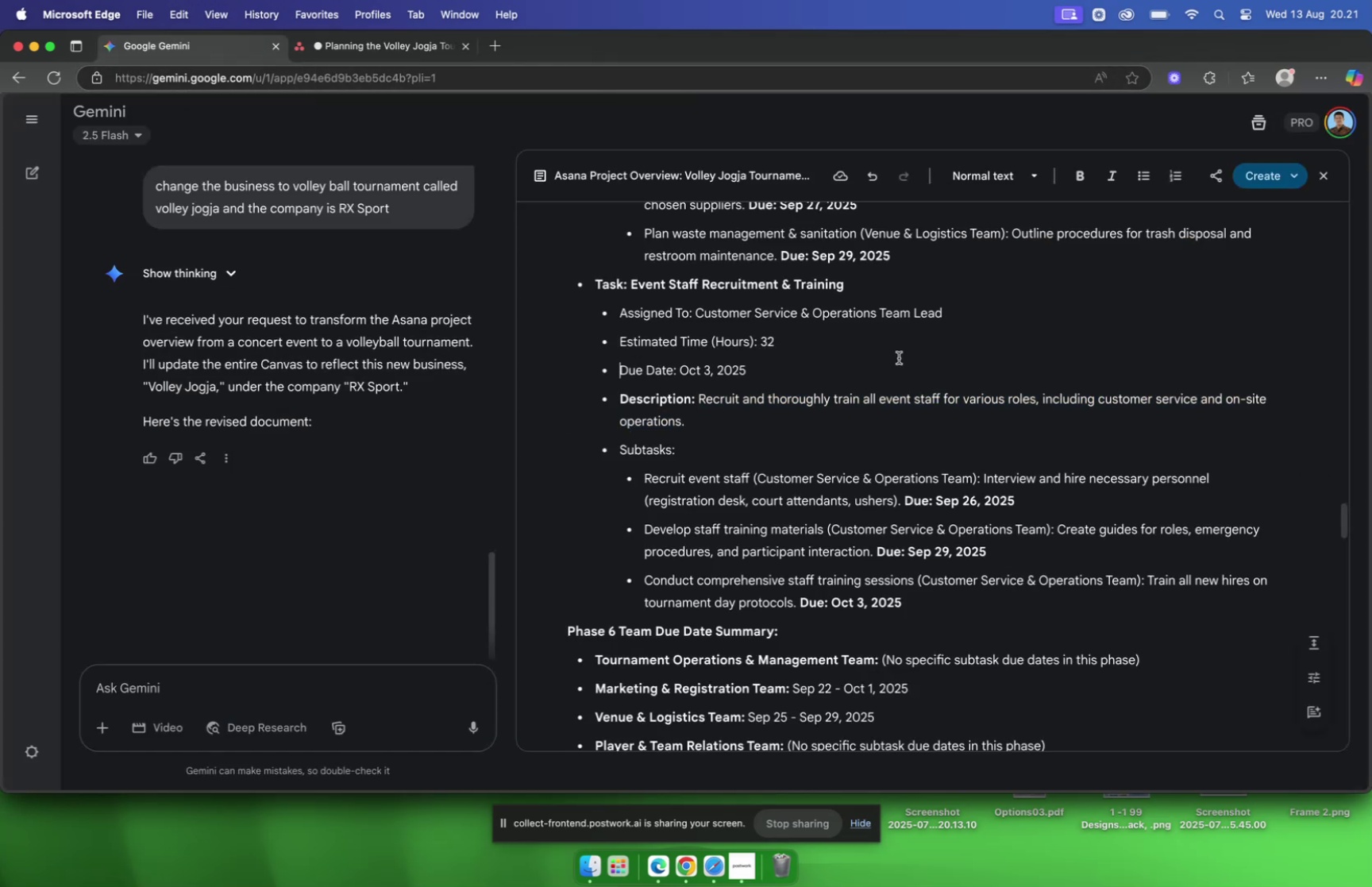 
scroll: coordinate [899, 357], scroll_direction: down, amount: 7.0
 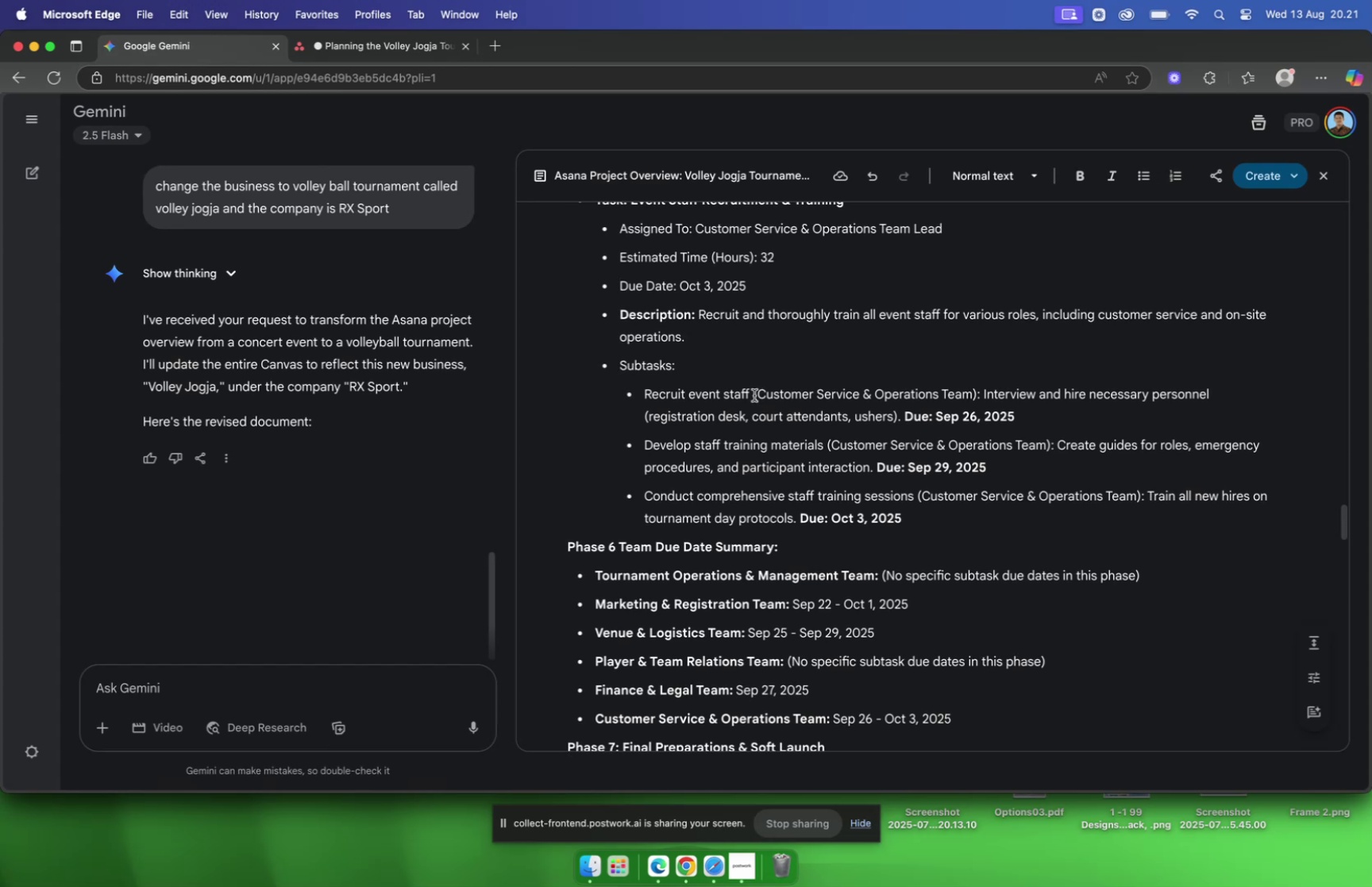 
left_click_drag(start_coordinate=[751, 395], to_coordinate=[648, 403])
 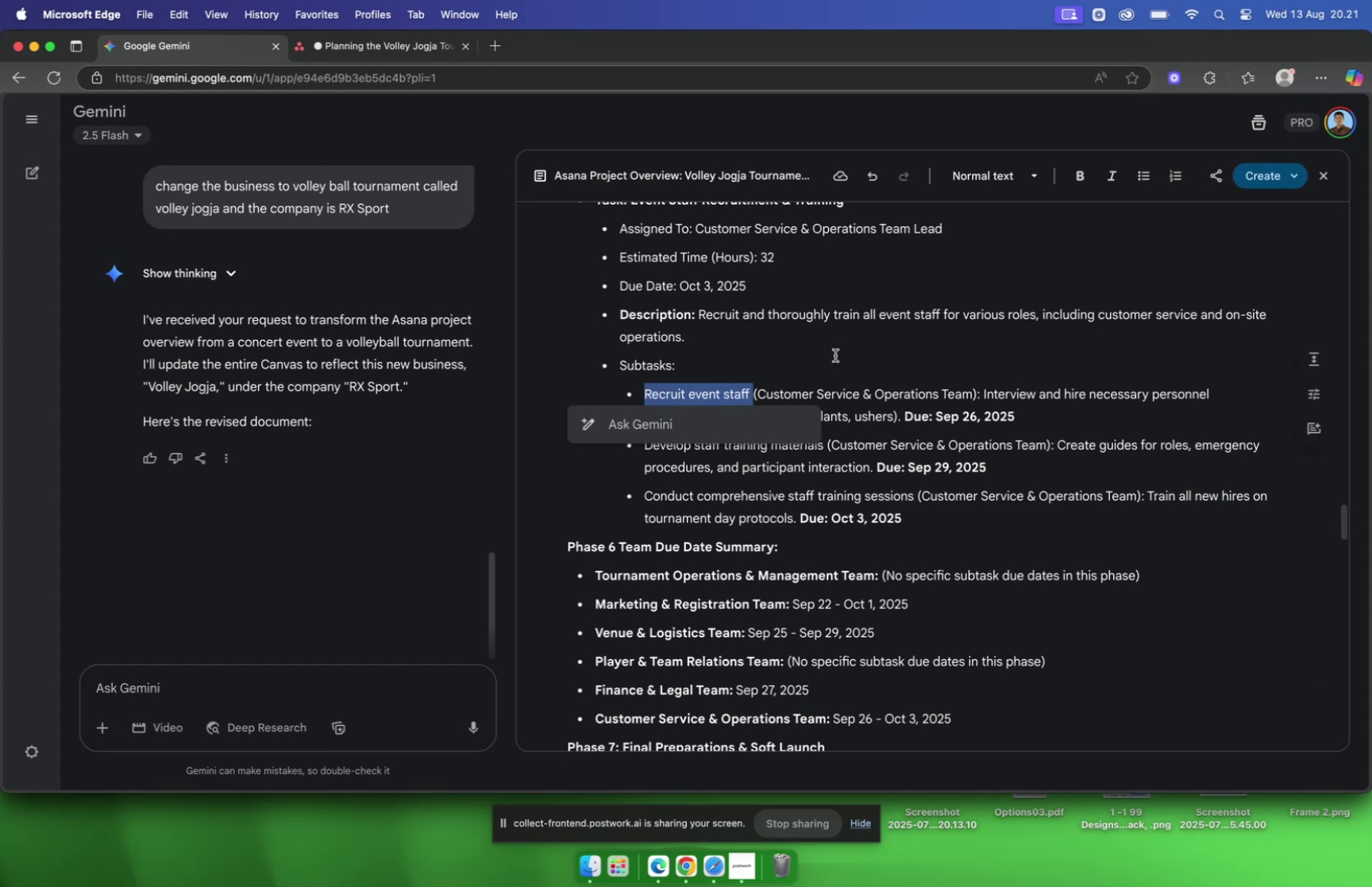 
key(Meta+C)
 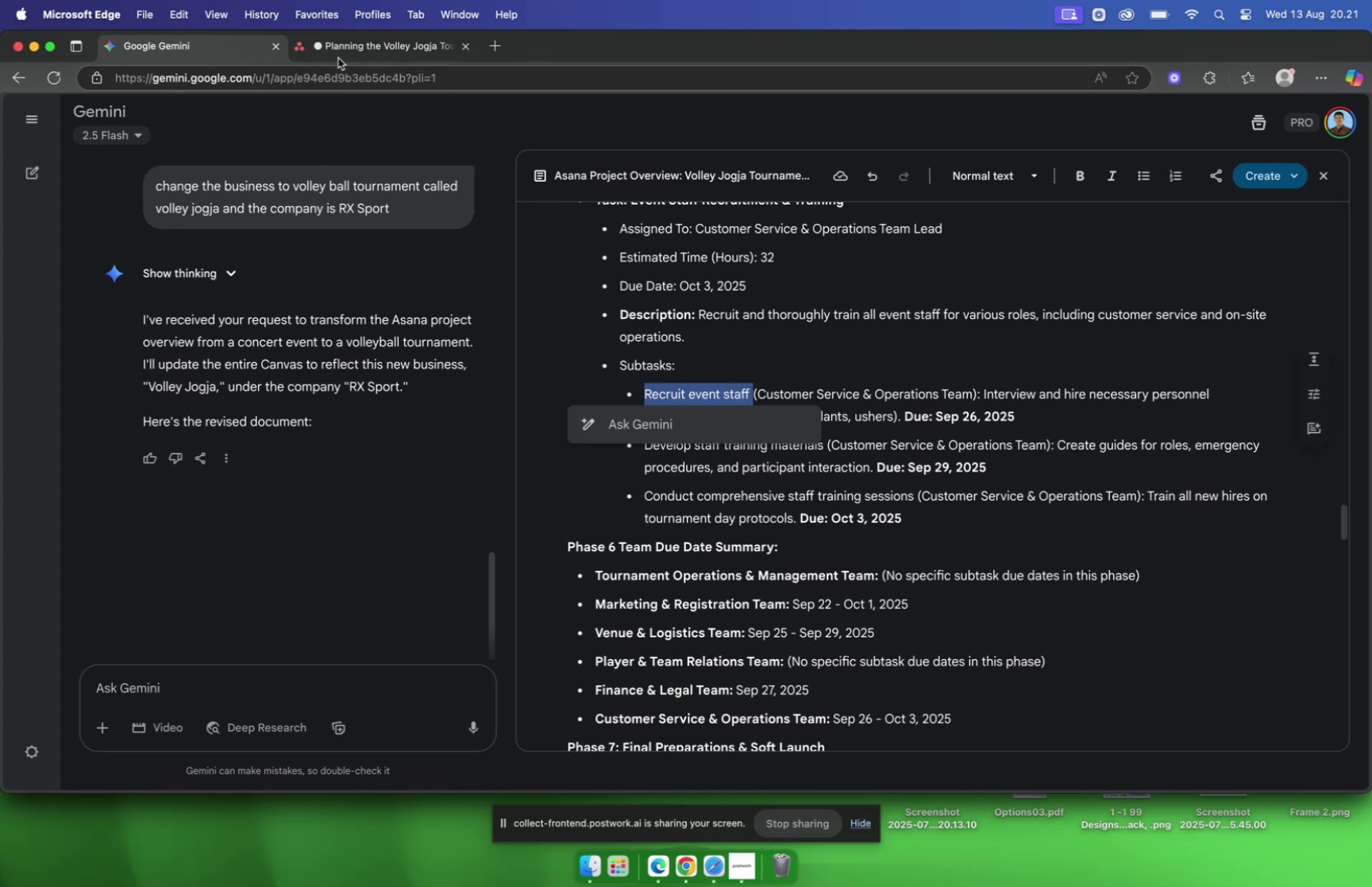 
left_click([342, 46])
 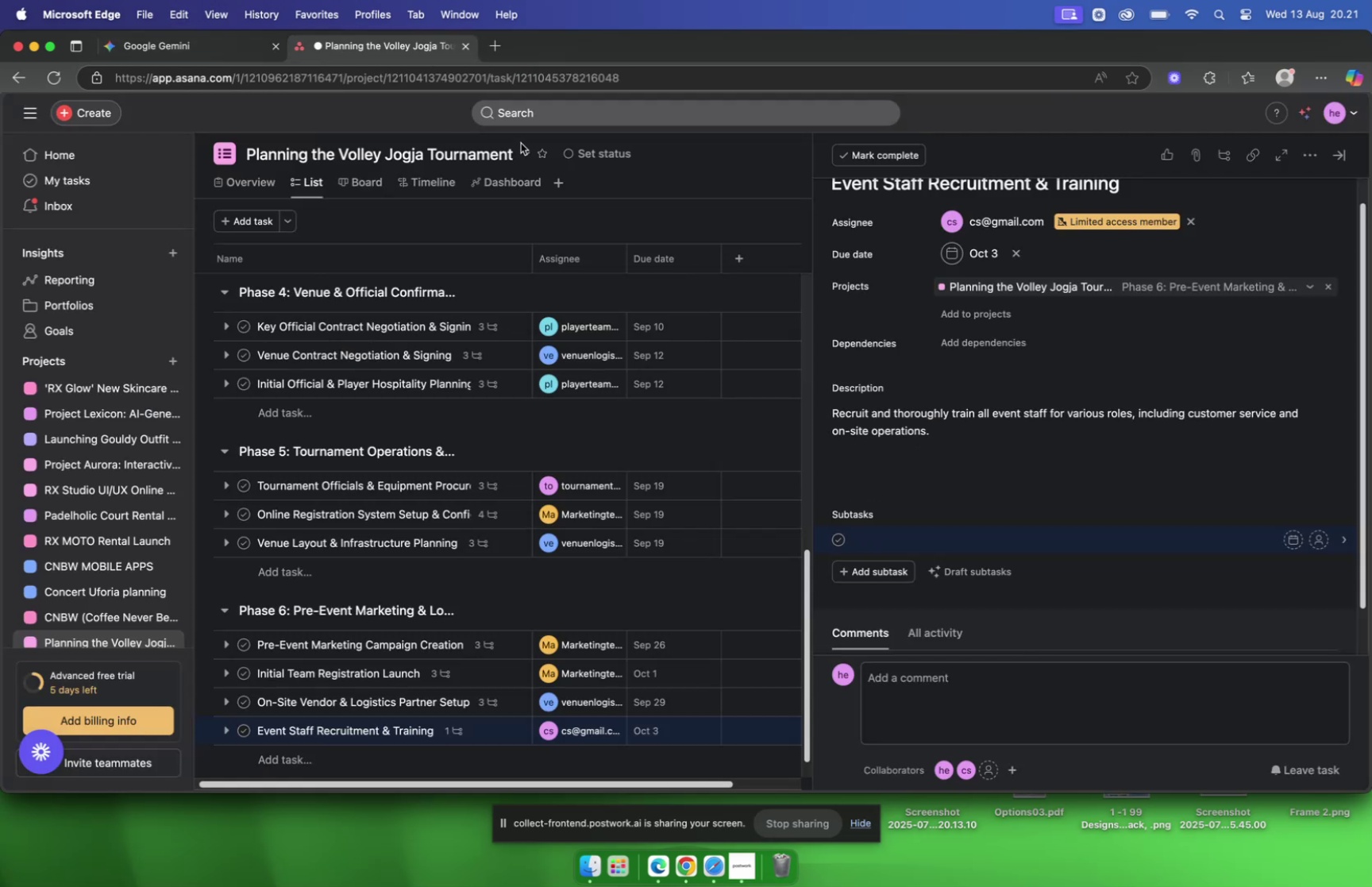 
key(Meta+V)
 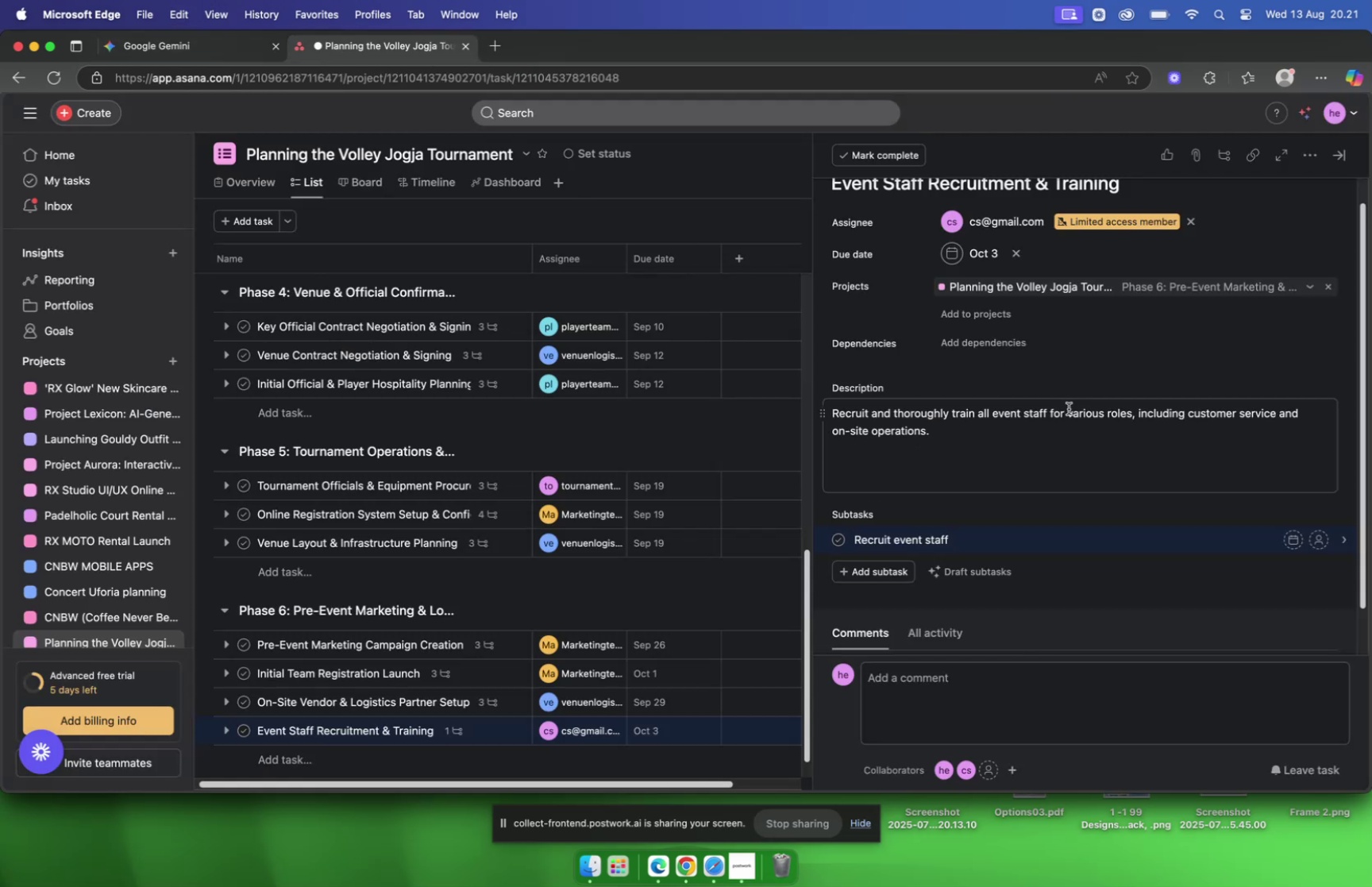 
key(Backspace)
 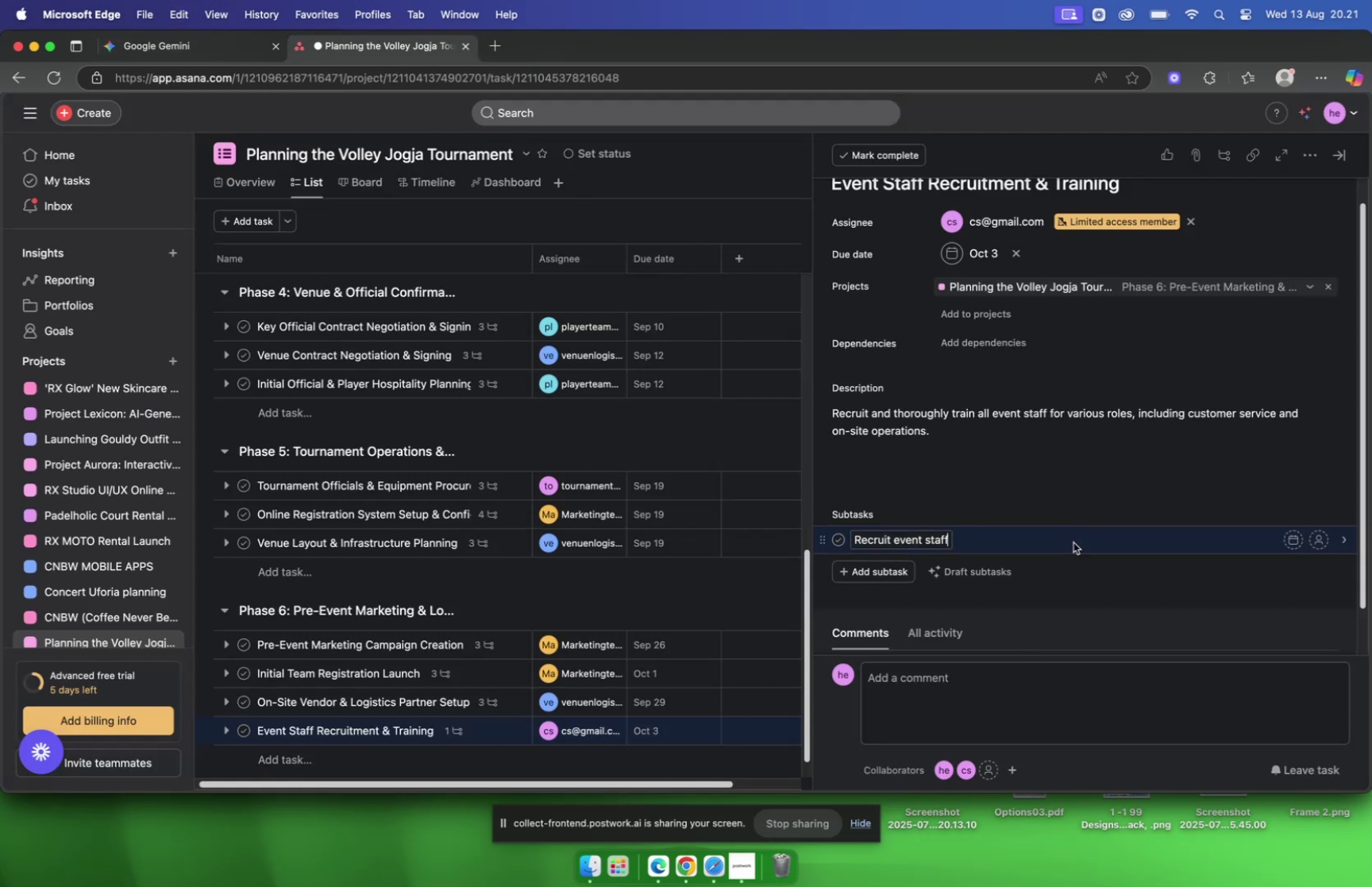 
left_click([1073, 542])
 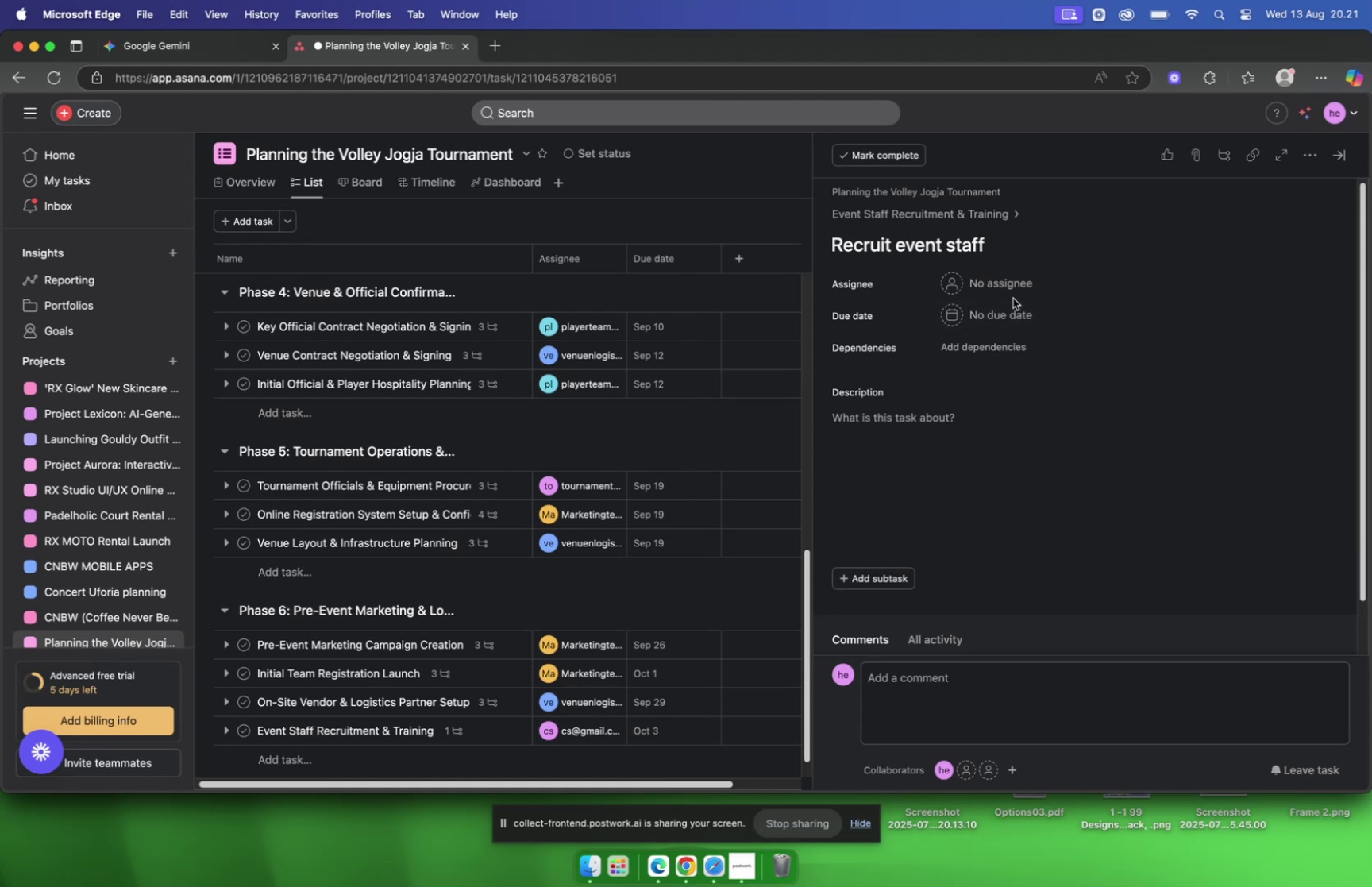 
left_click([1010, 291])
 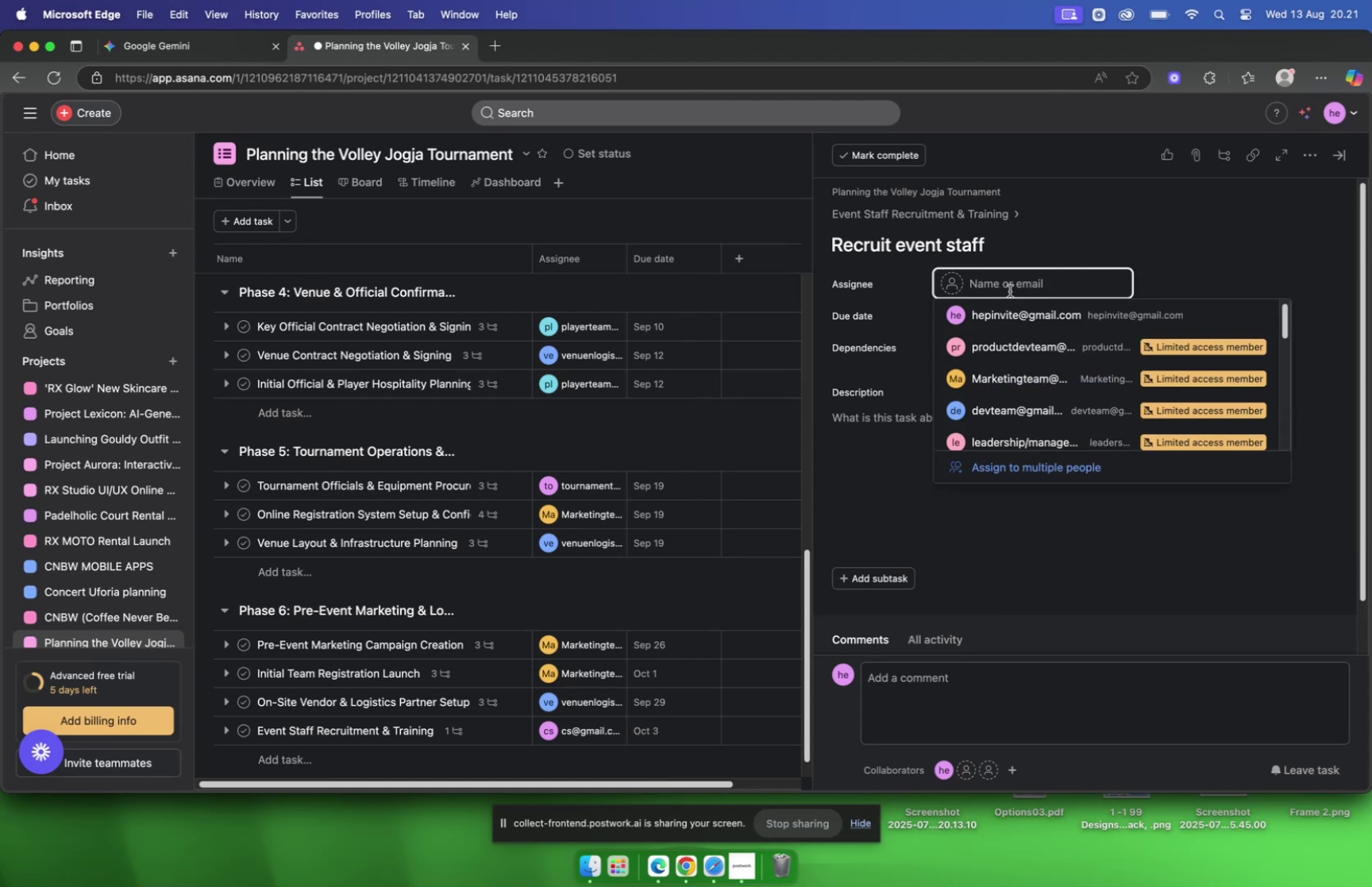 
type(cs)
 